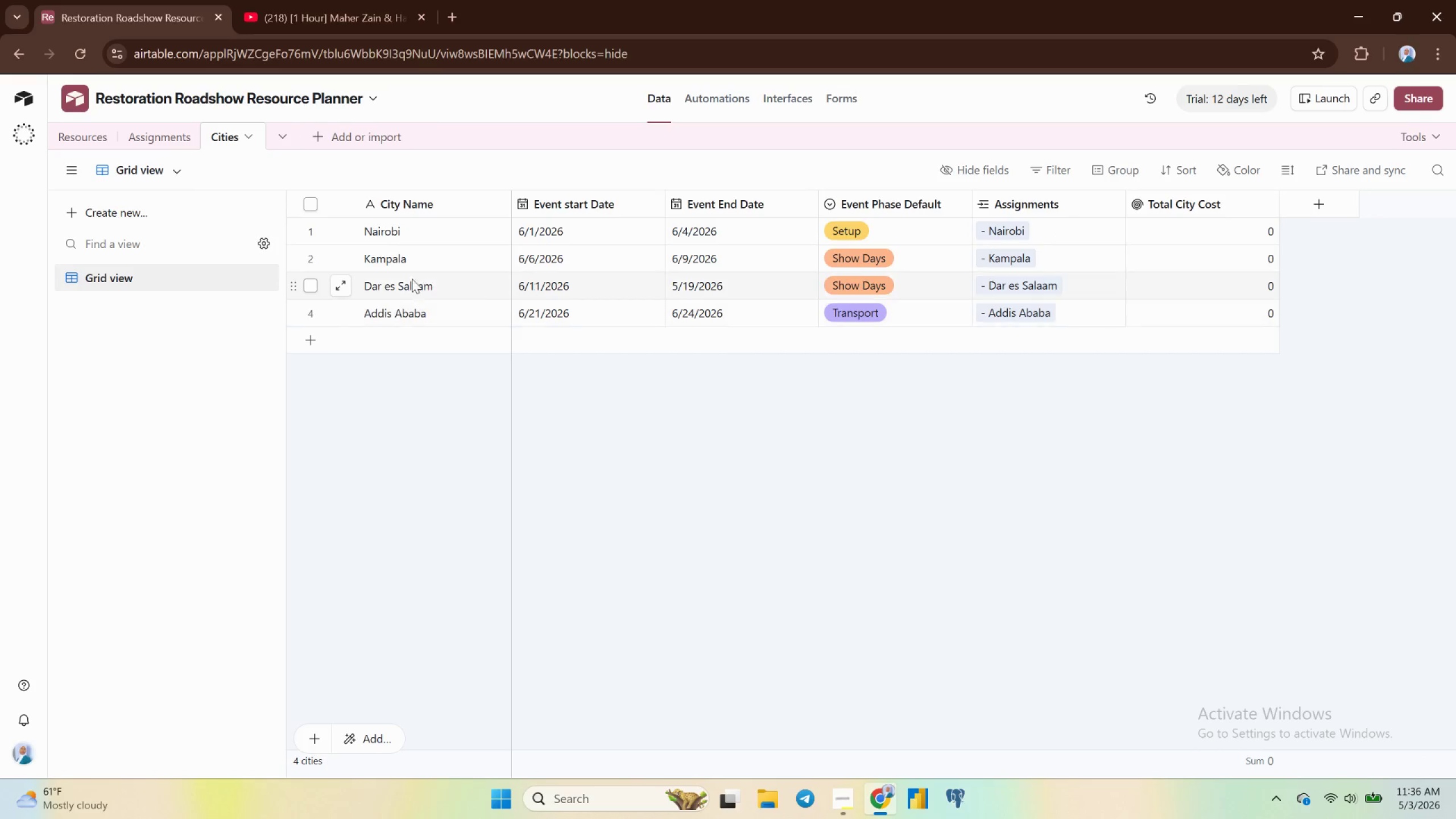 
left_click([308, 285])
 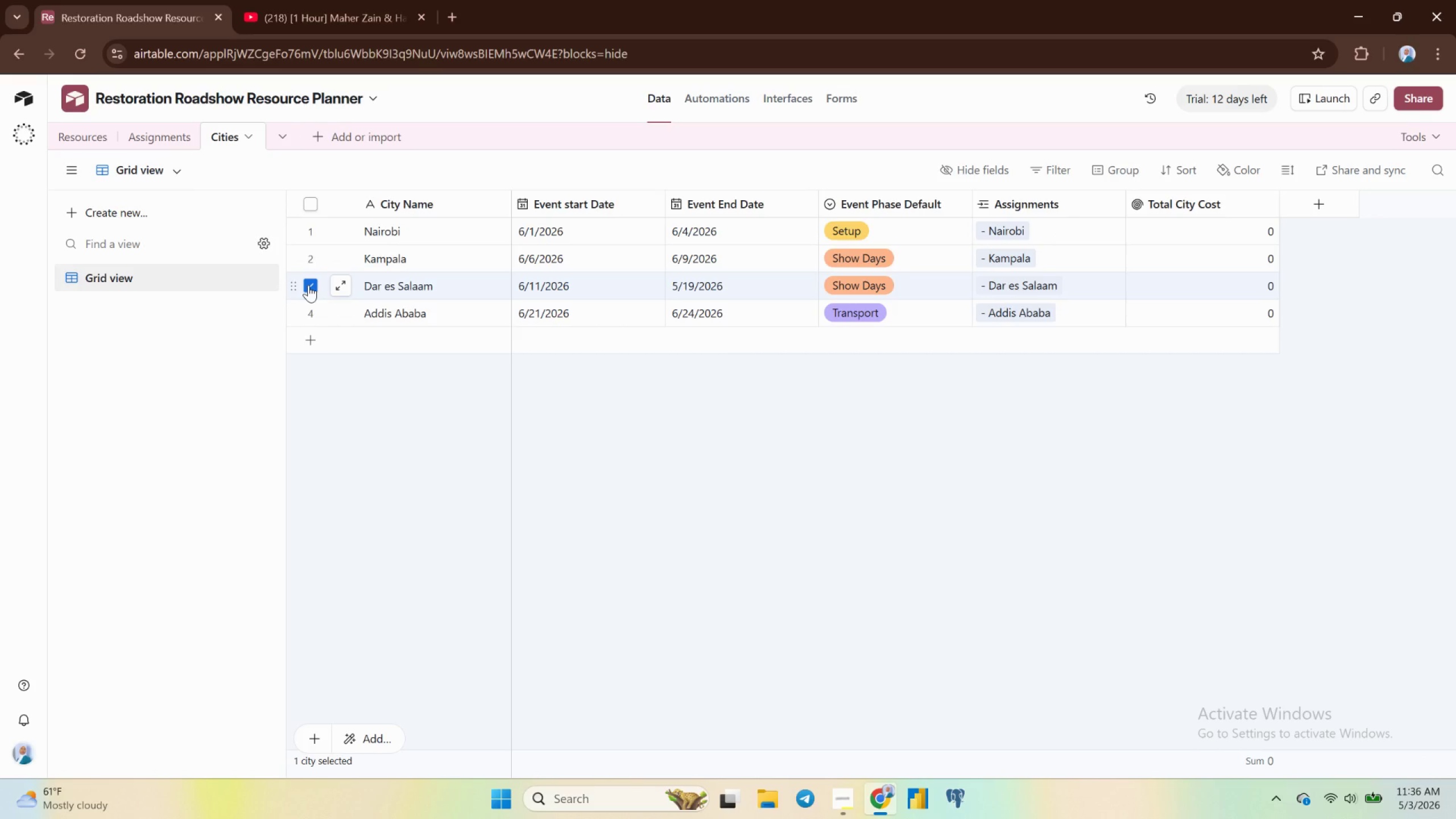 
left_click([308, 285])
 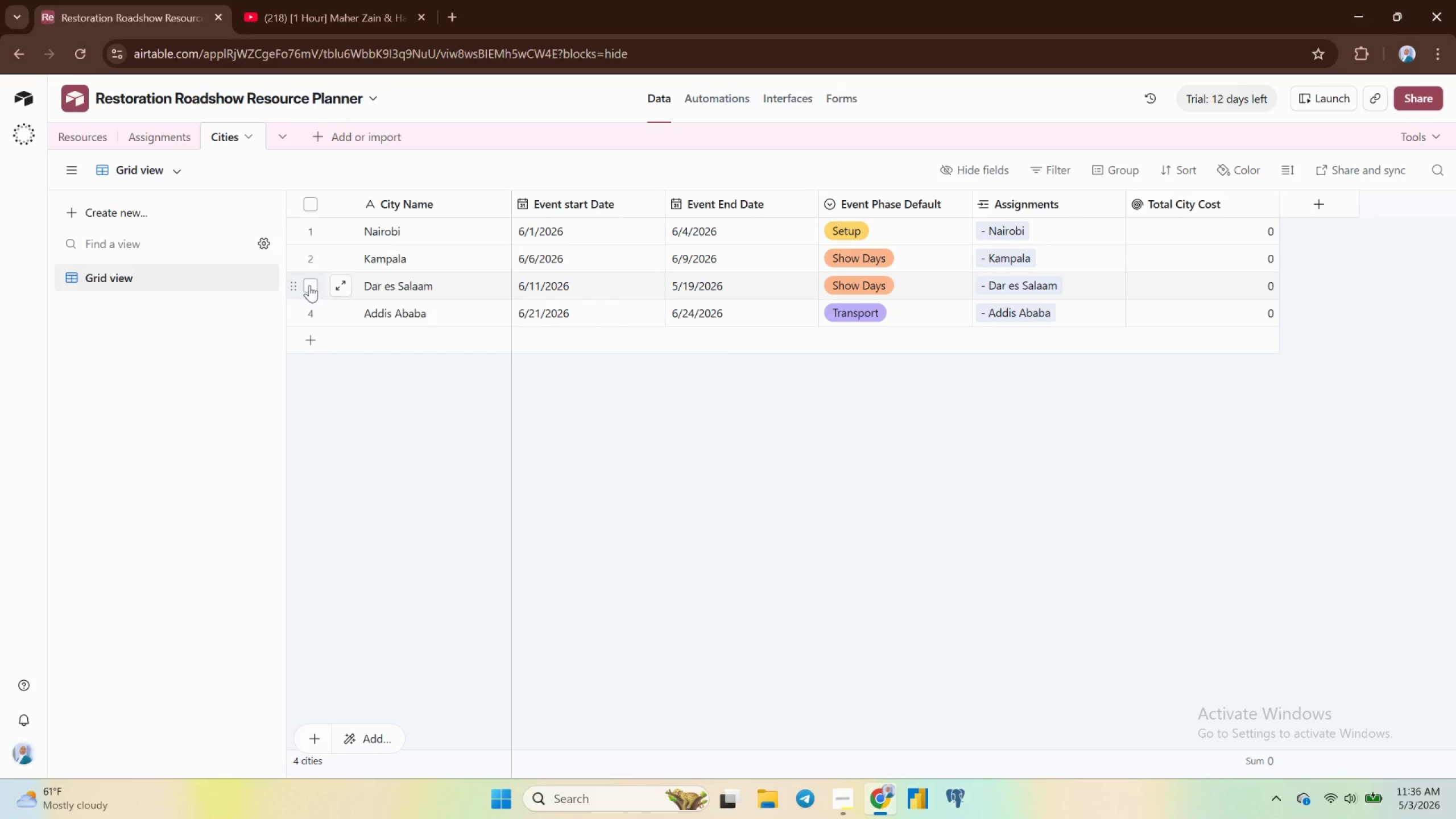 
left_click([309, 285])
 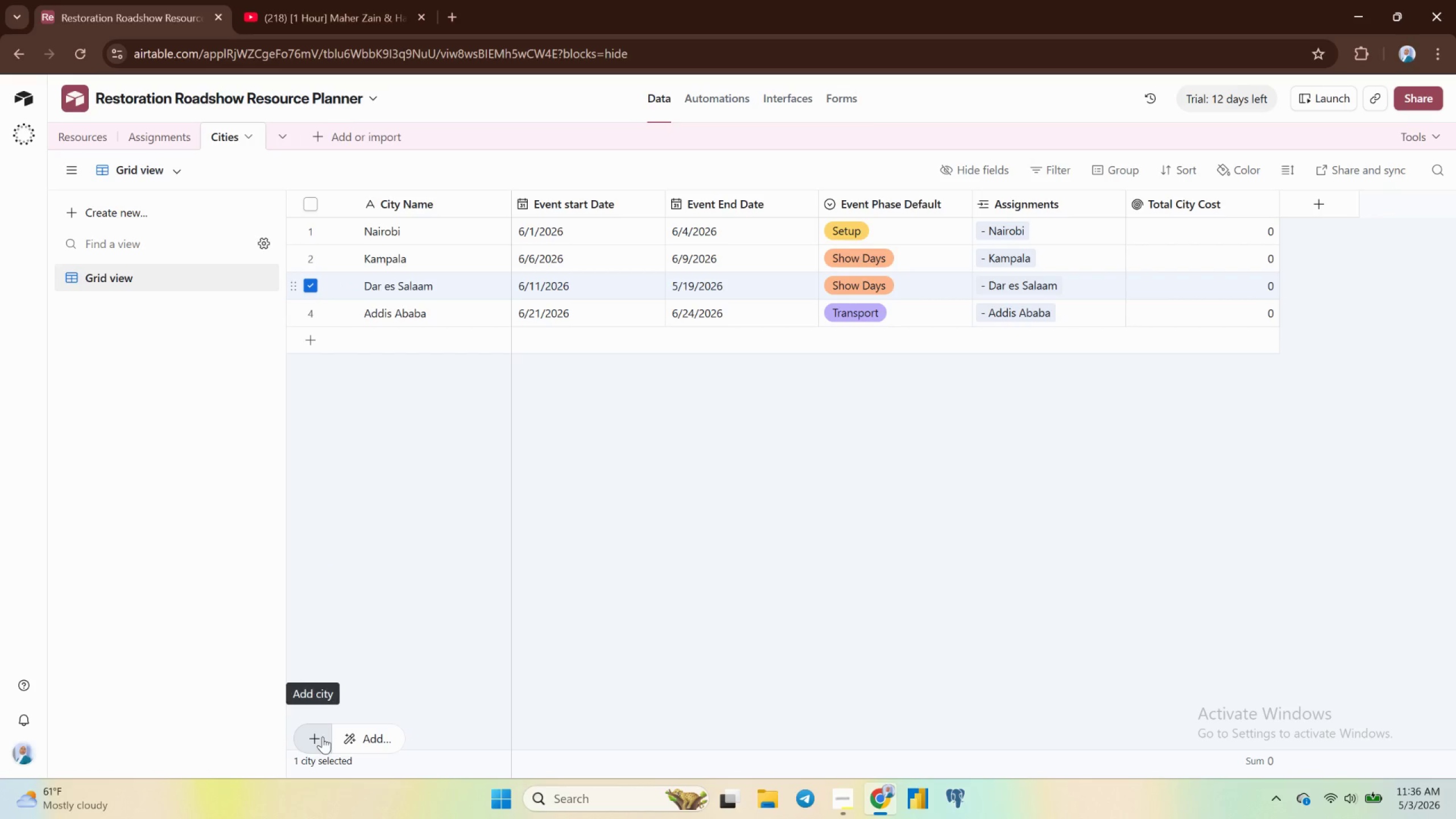 
left_click([314, 734])
 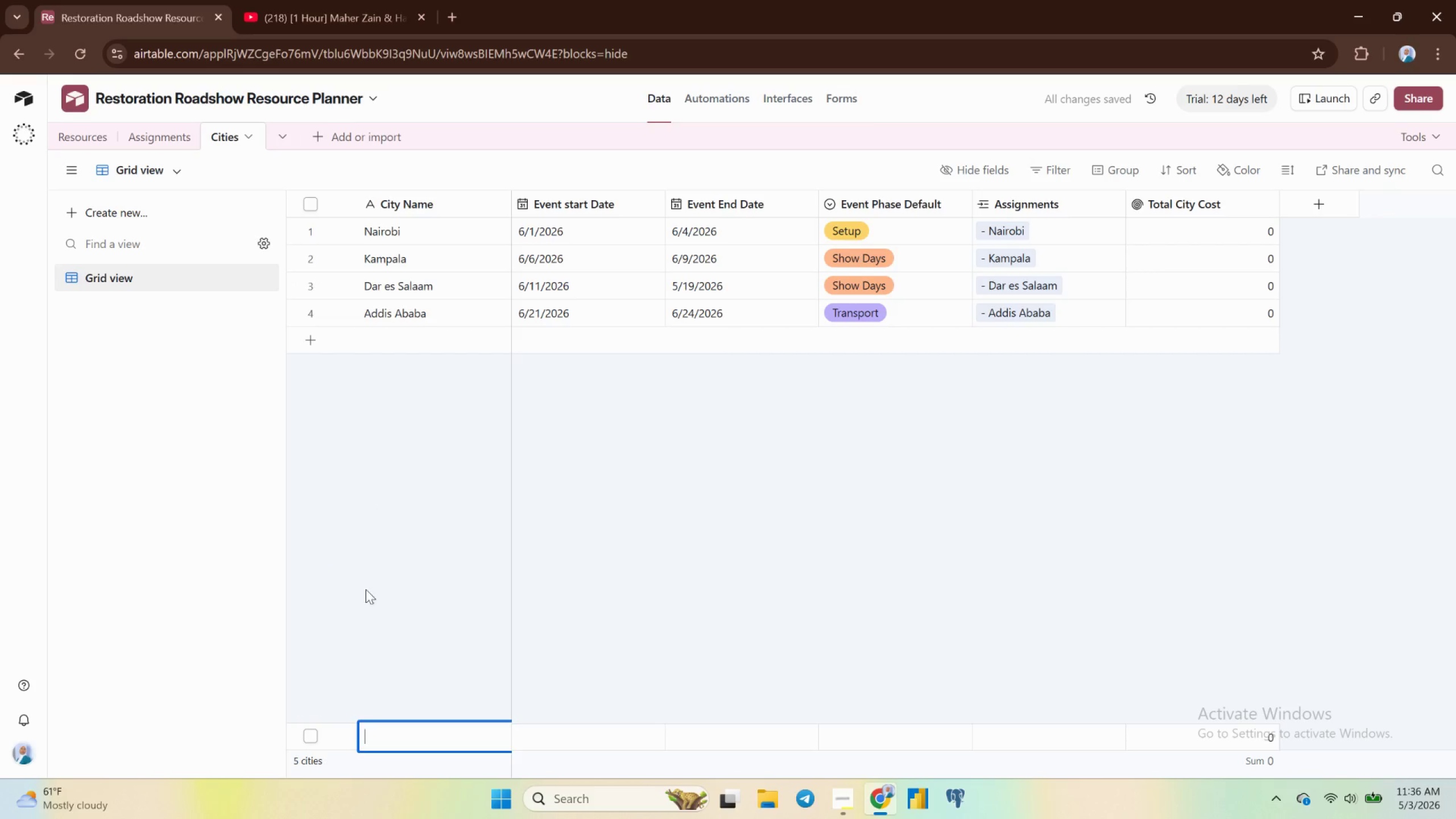 
left_click([348, 648])
 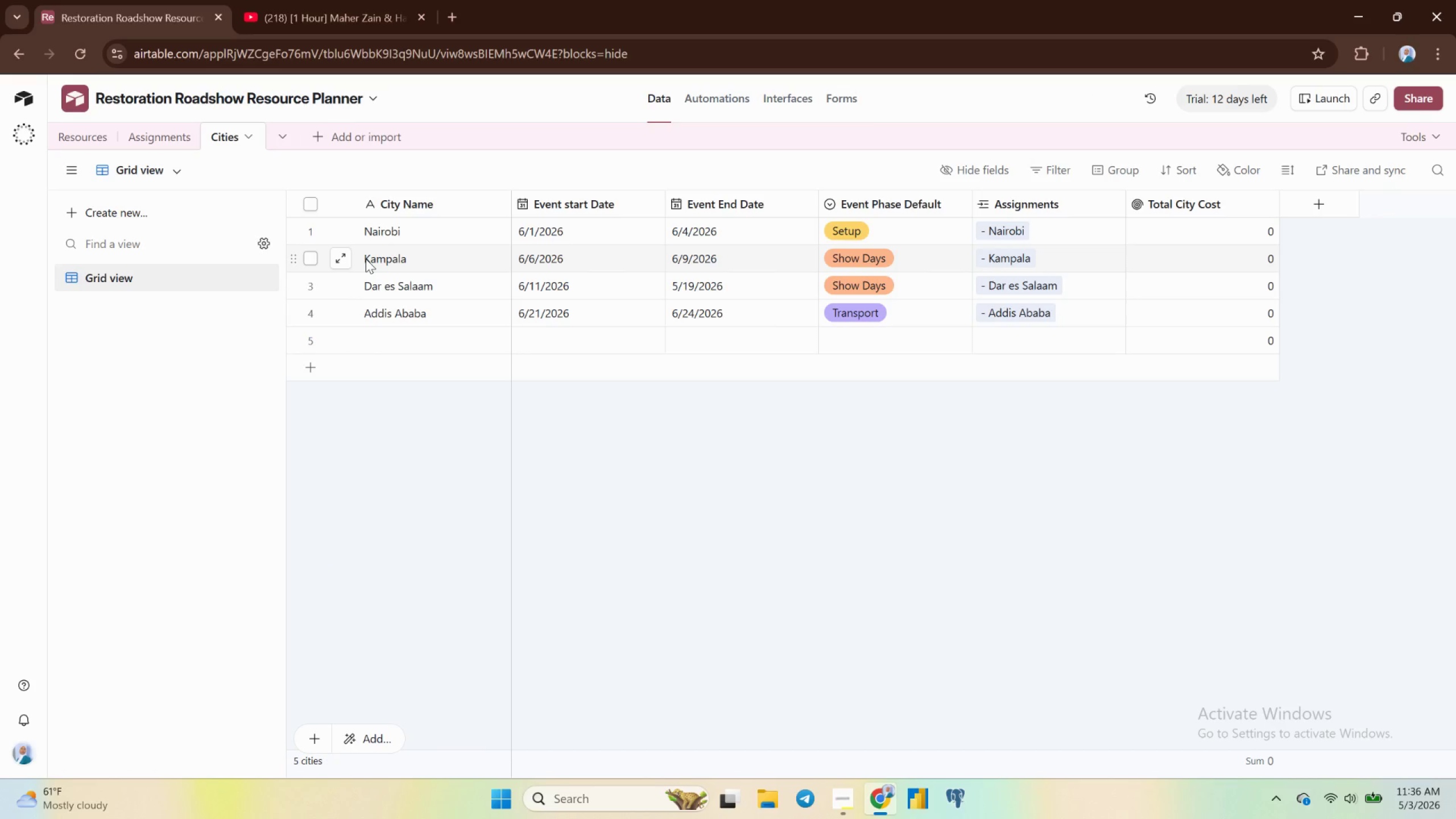 
left_click([386, 347])
 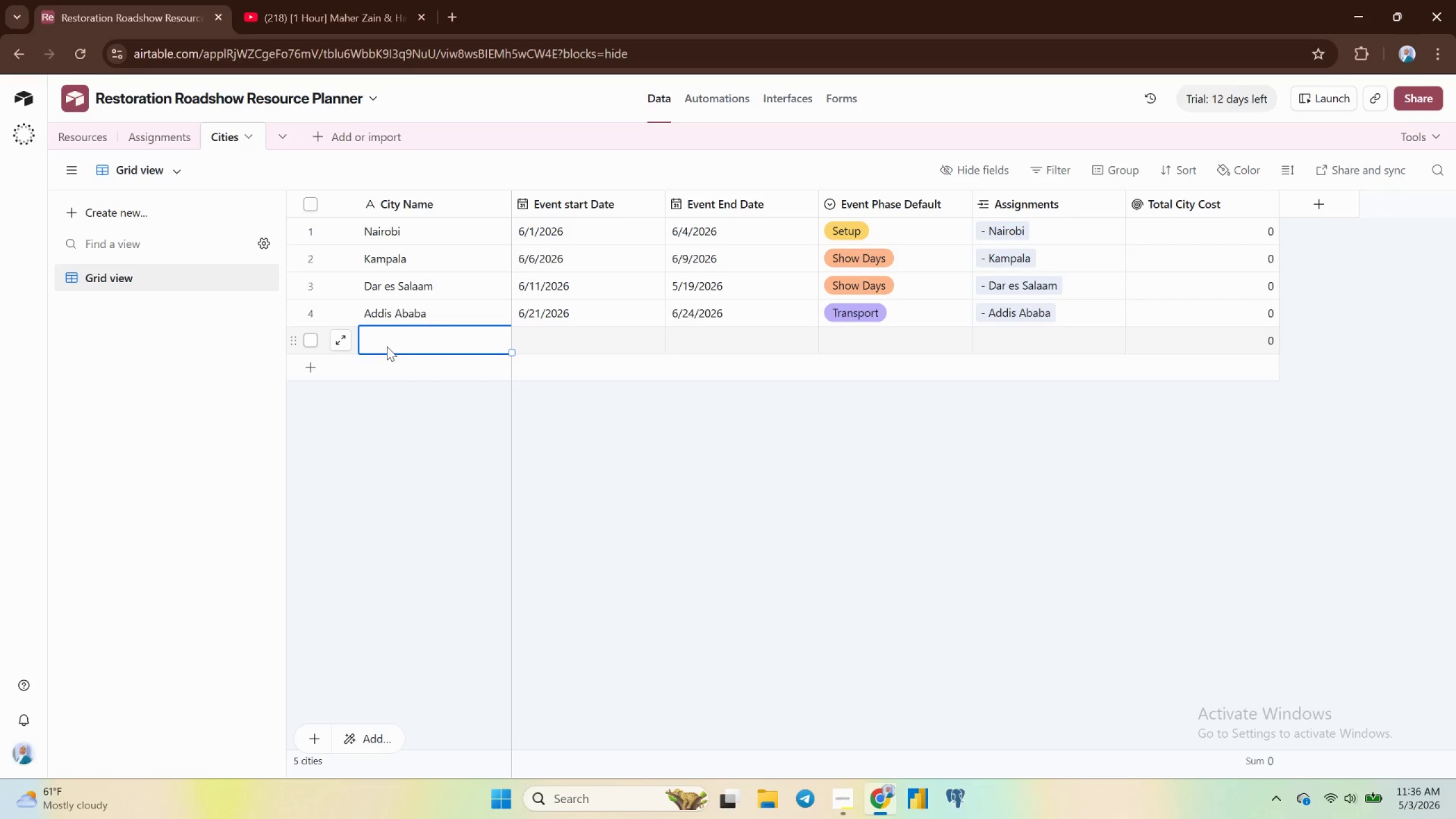 
type(Kigali)
 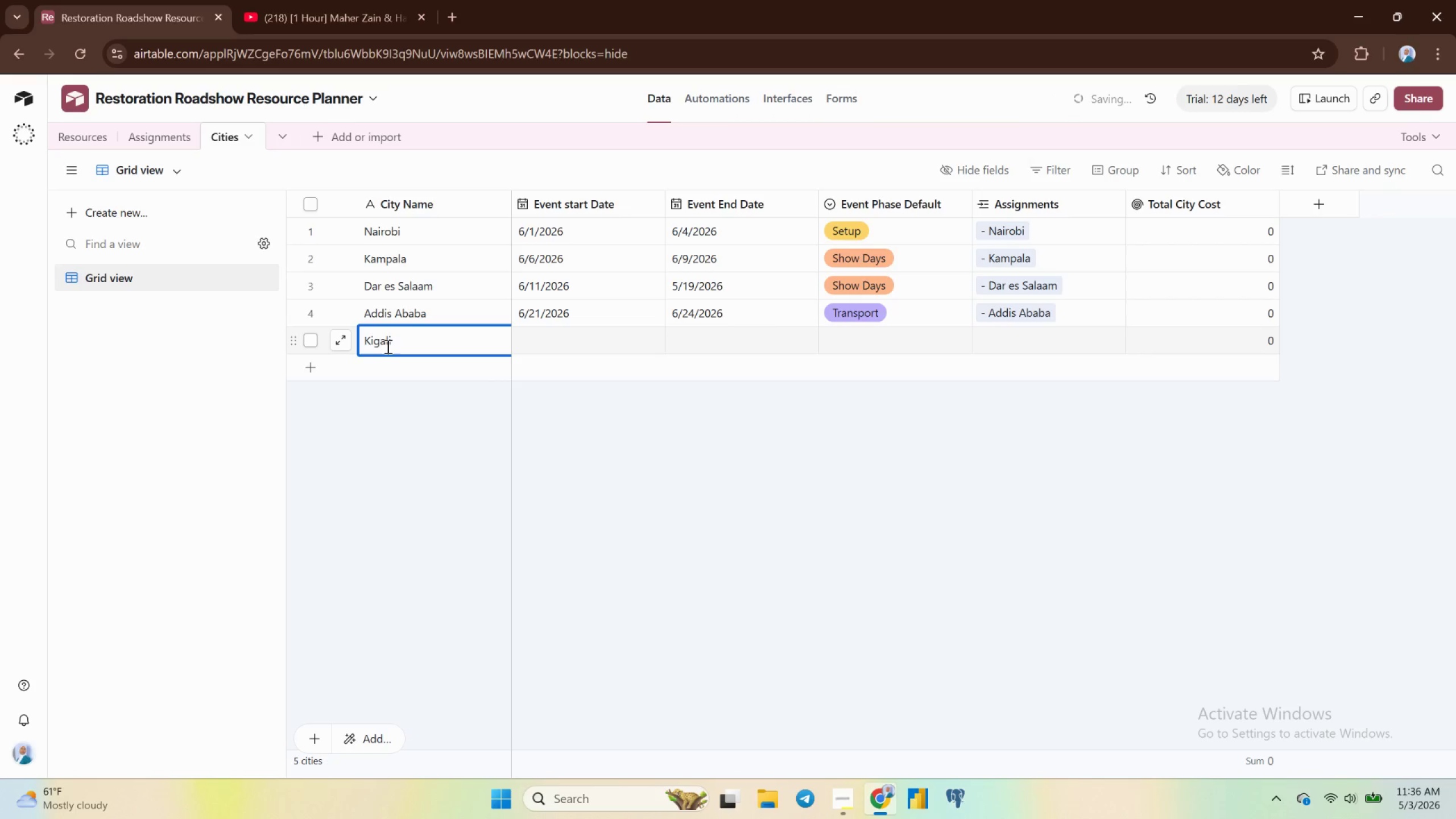 
key(Enter)
 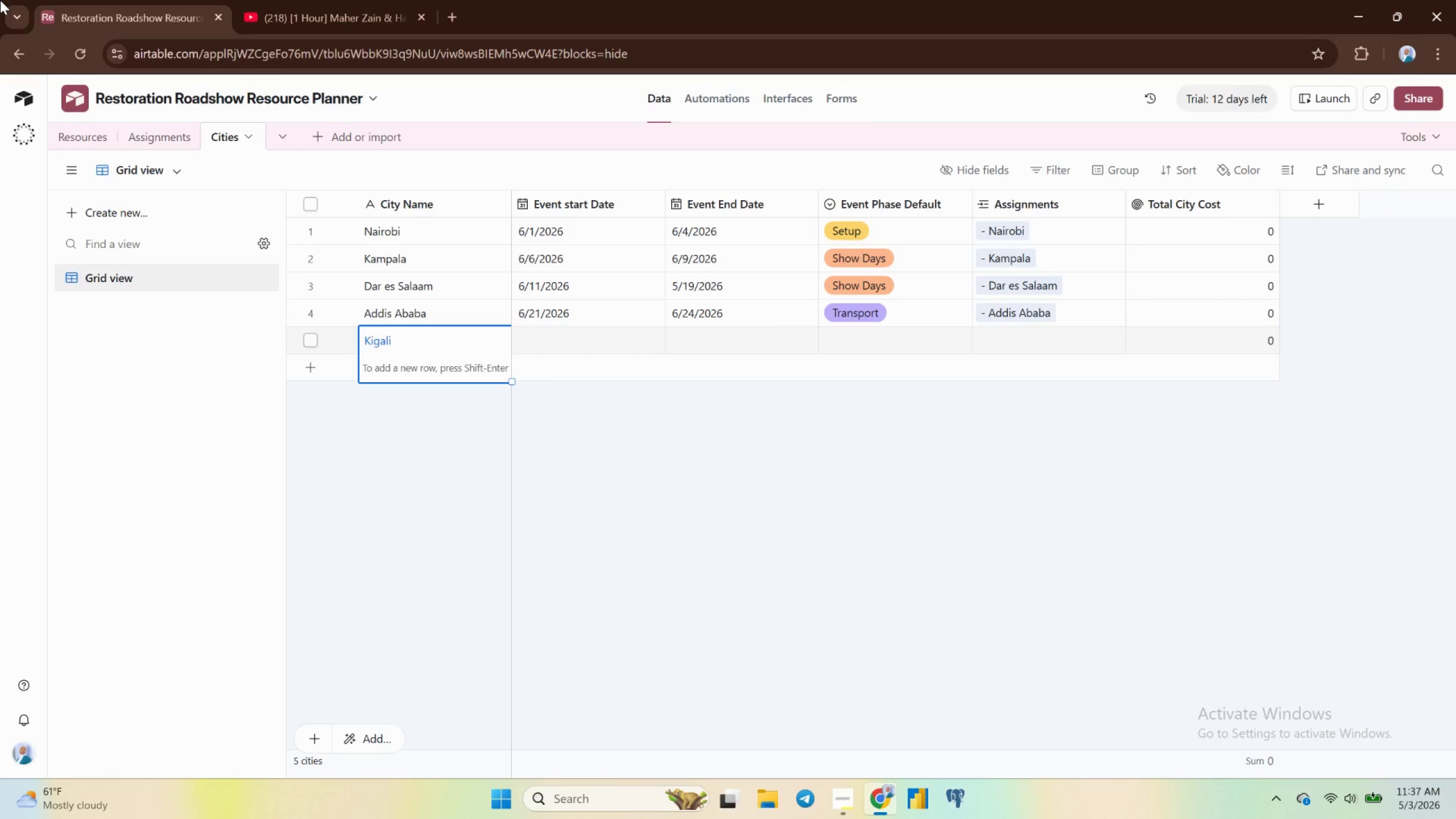 
wait(15.47)
 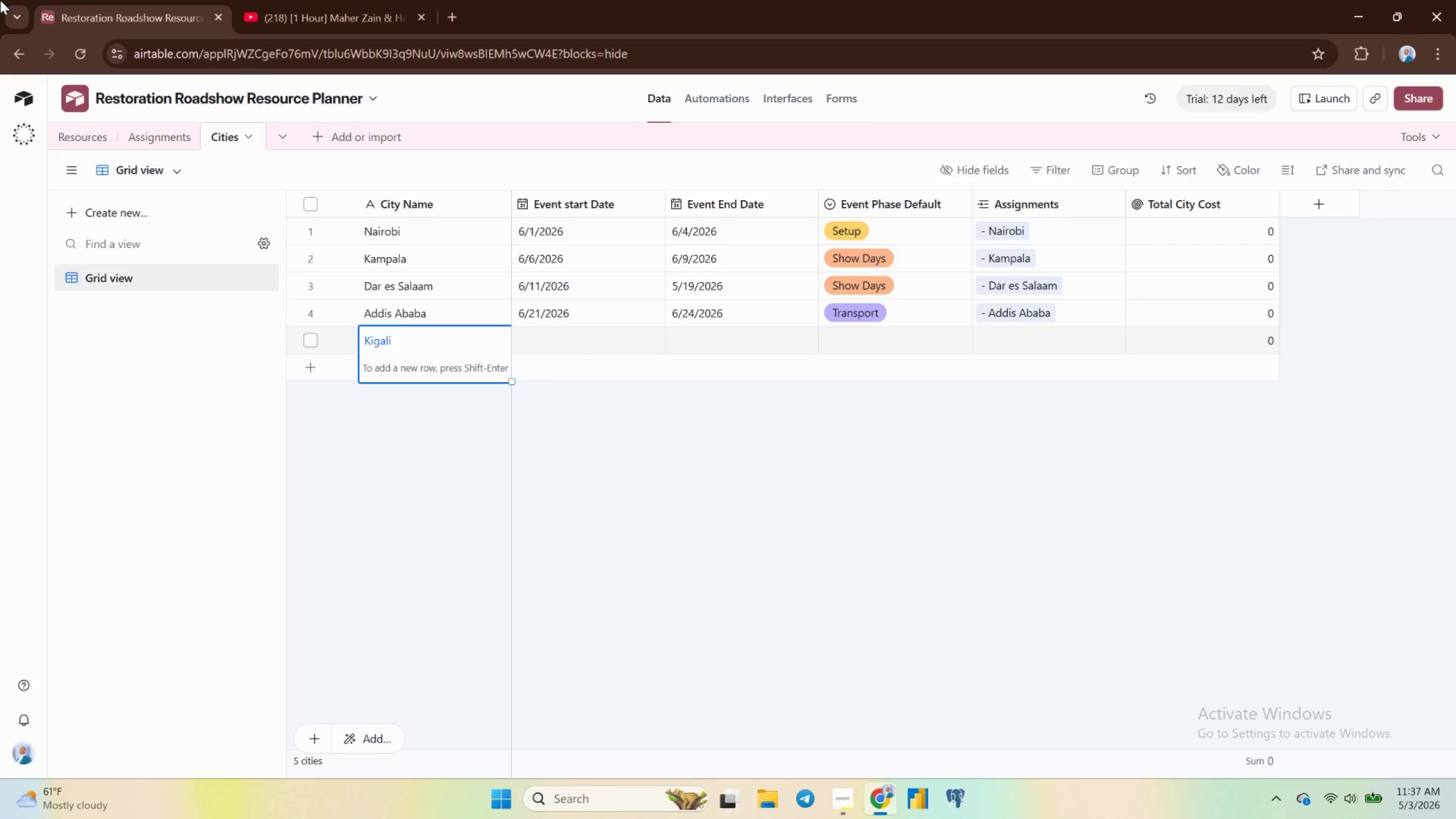 
left_click([547, 332])
 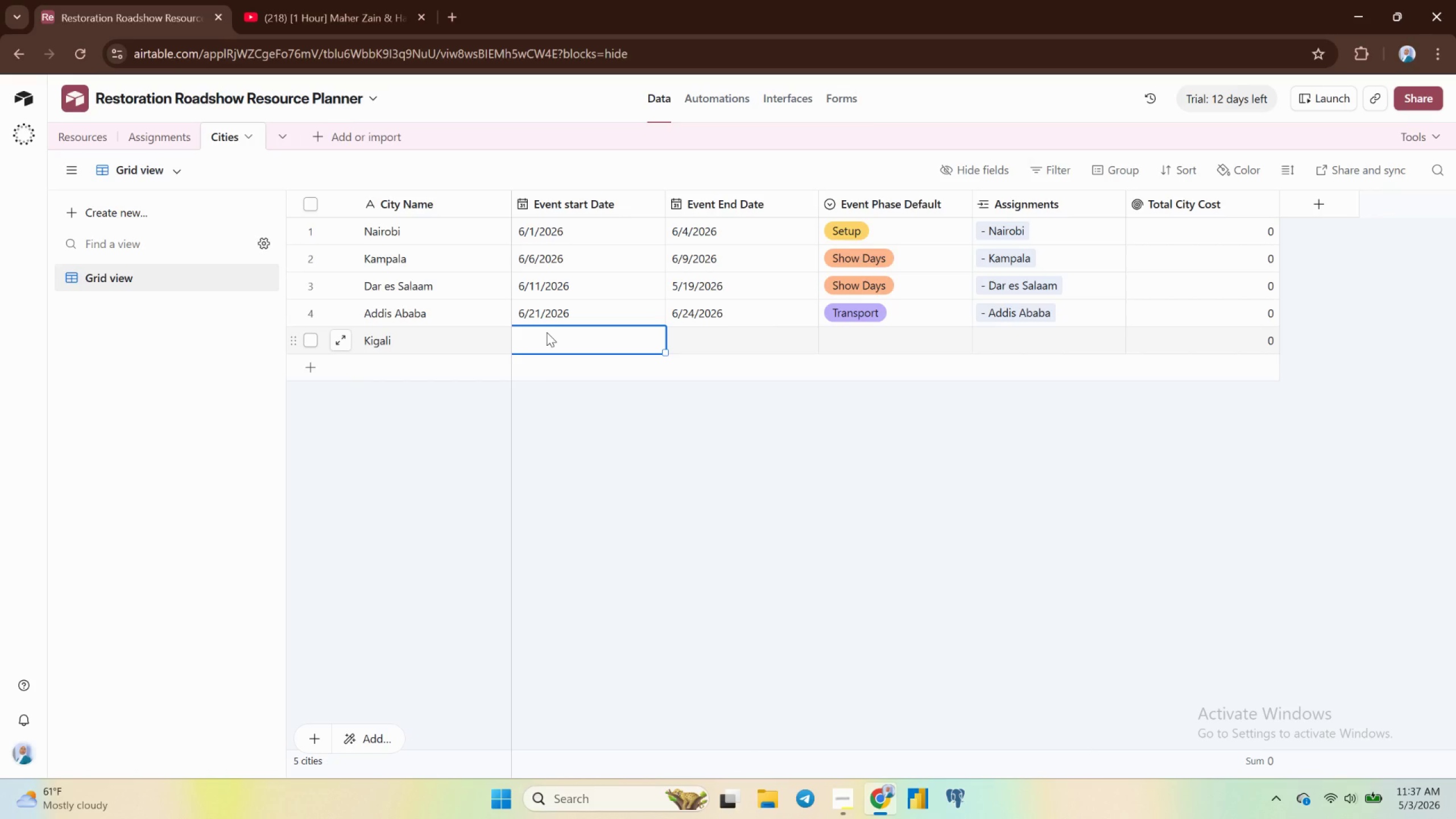 
wait(9.91)
 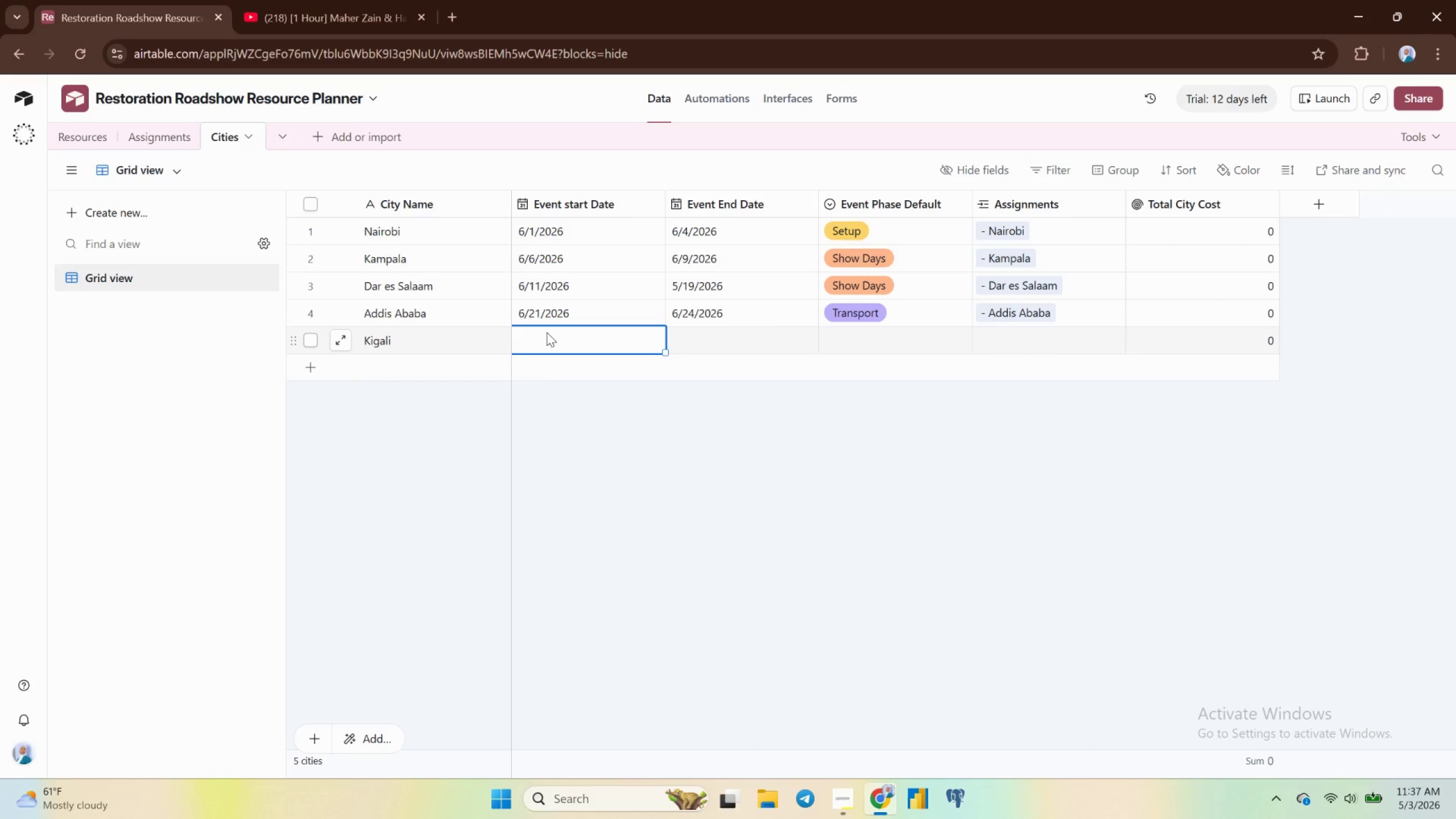 
double_click([547, 332])
 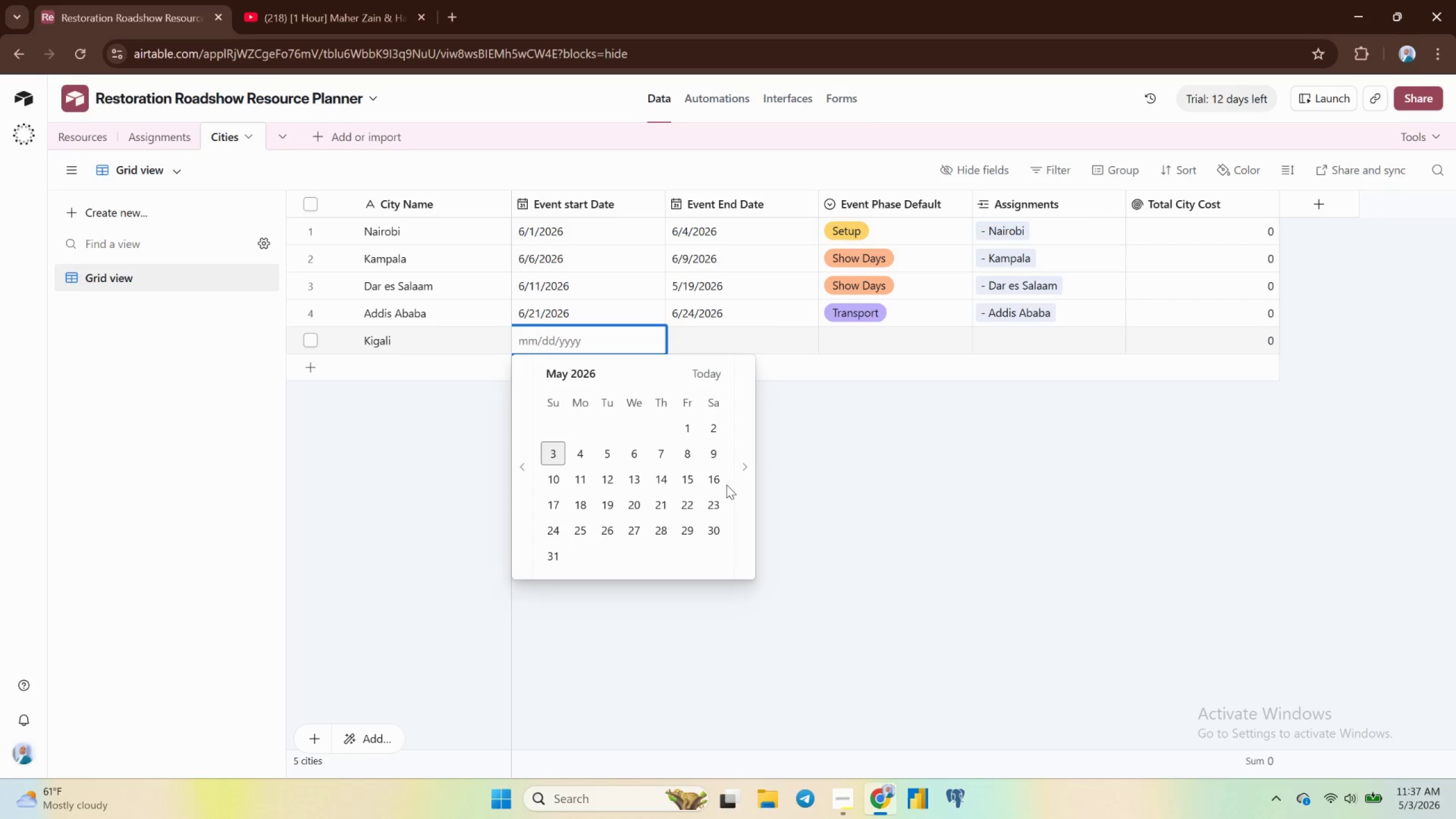 
left_click([742, 474])
 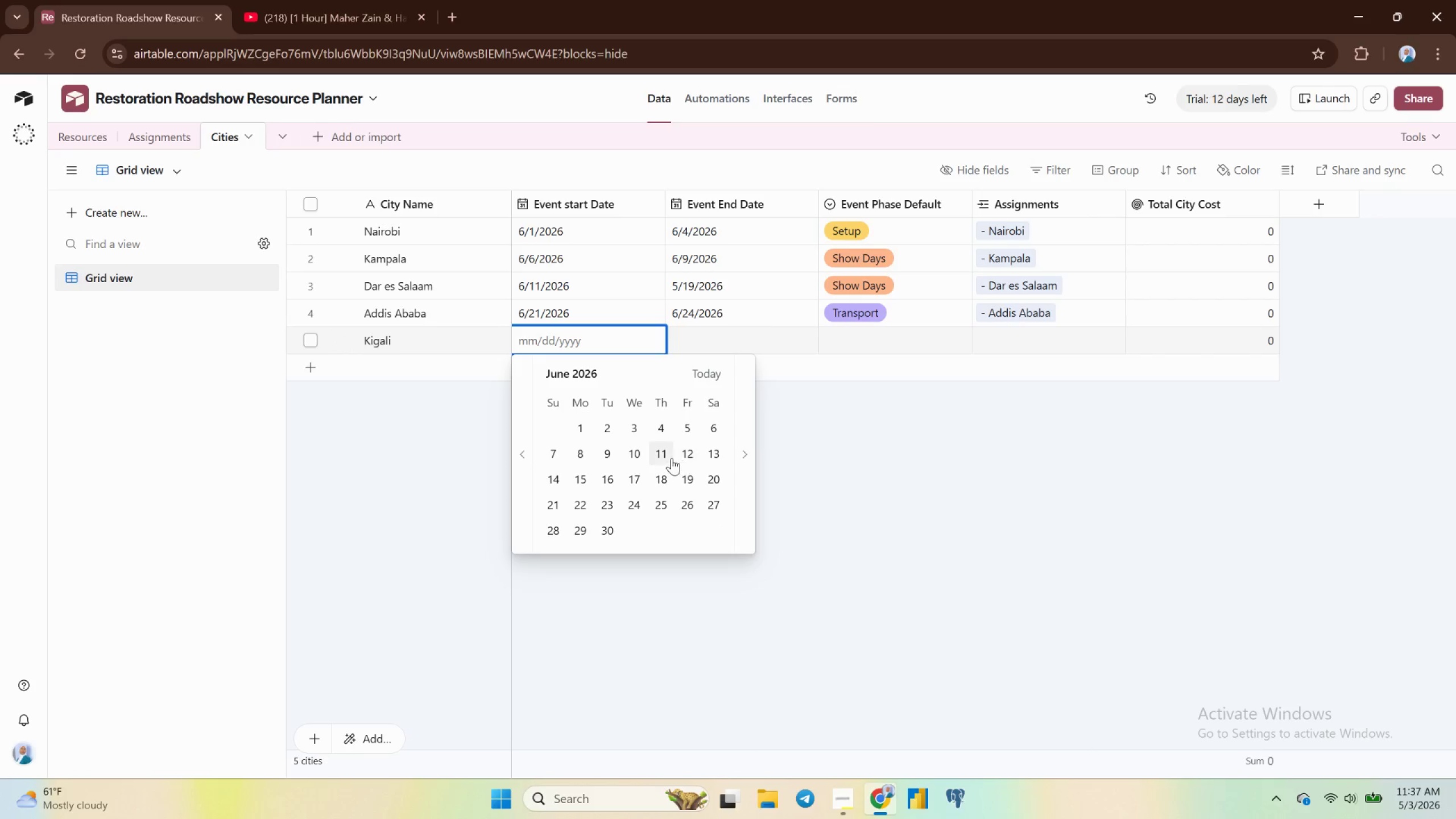 
left_click([668, 457])
 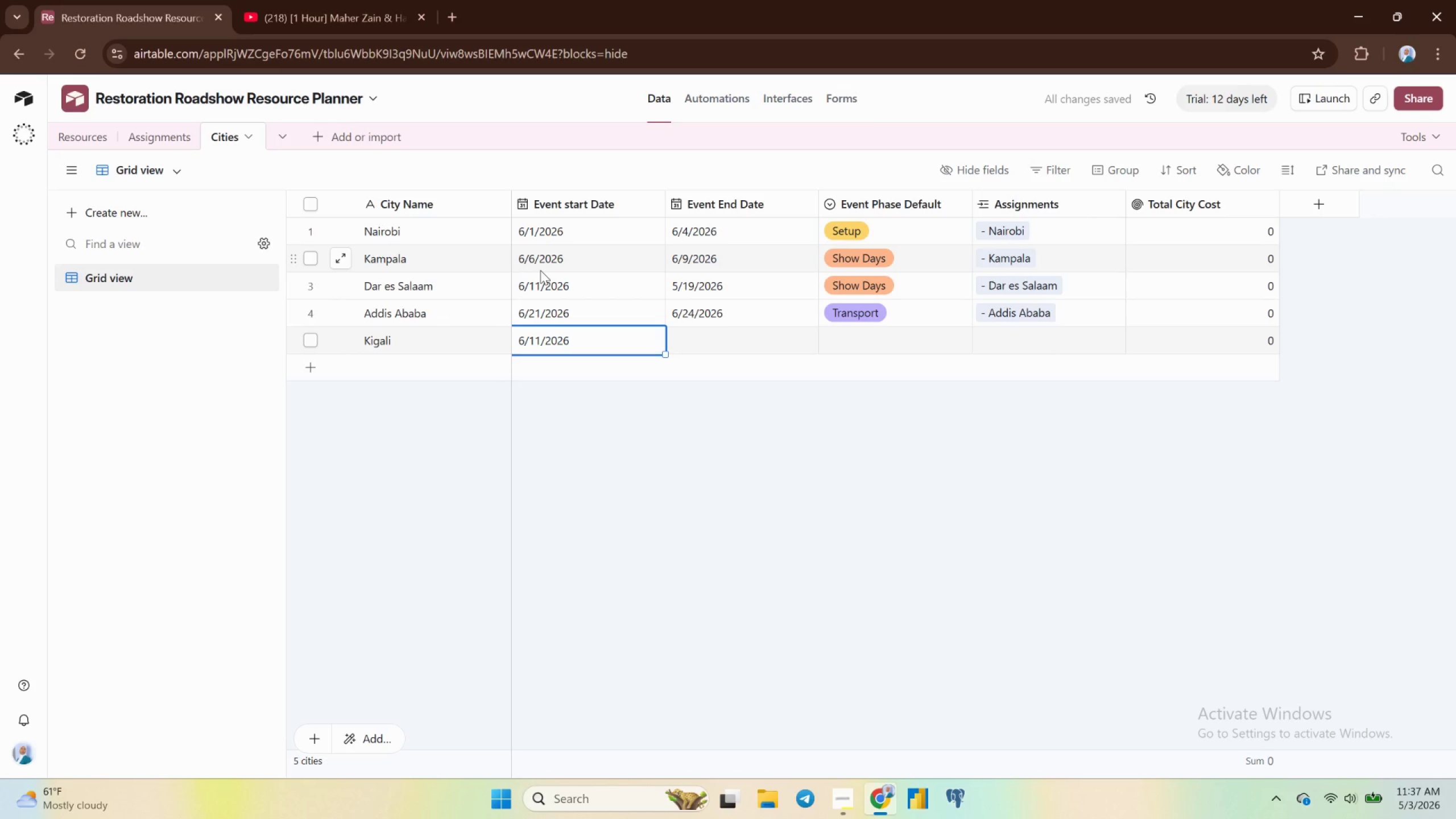 
wait(9.89)
 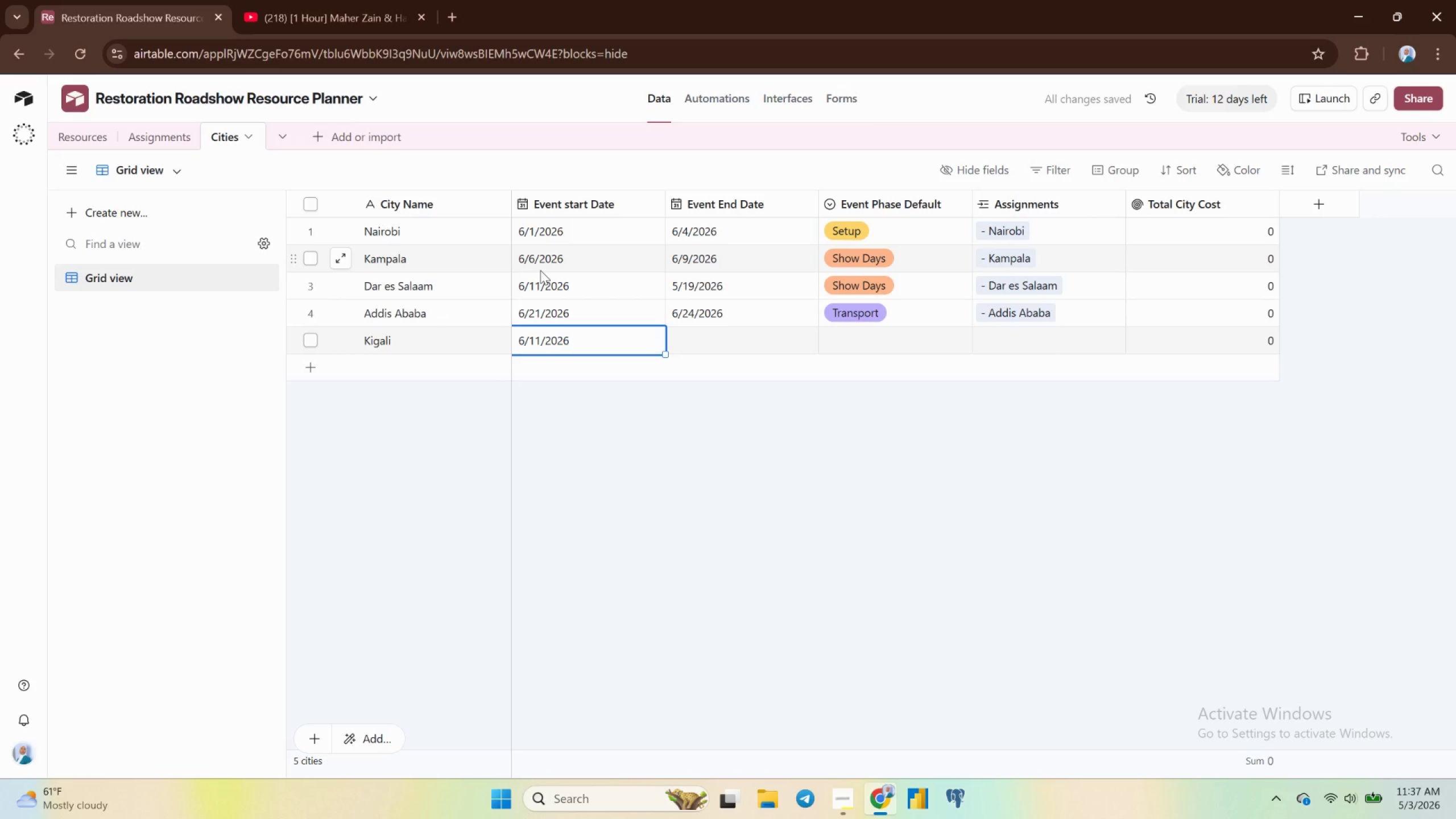 
double_click([577, 257])
 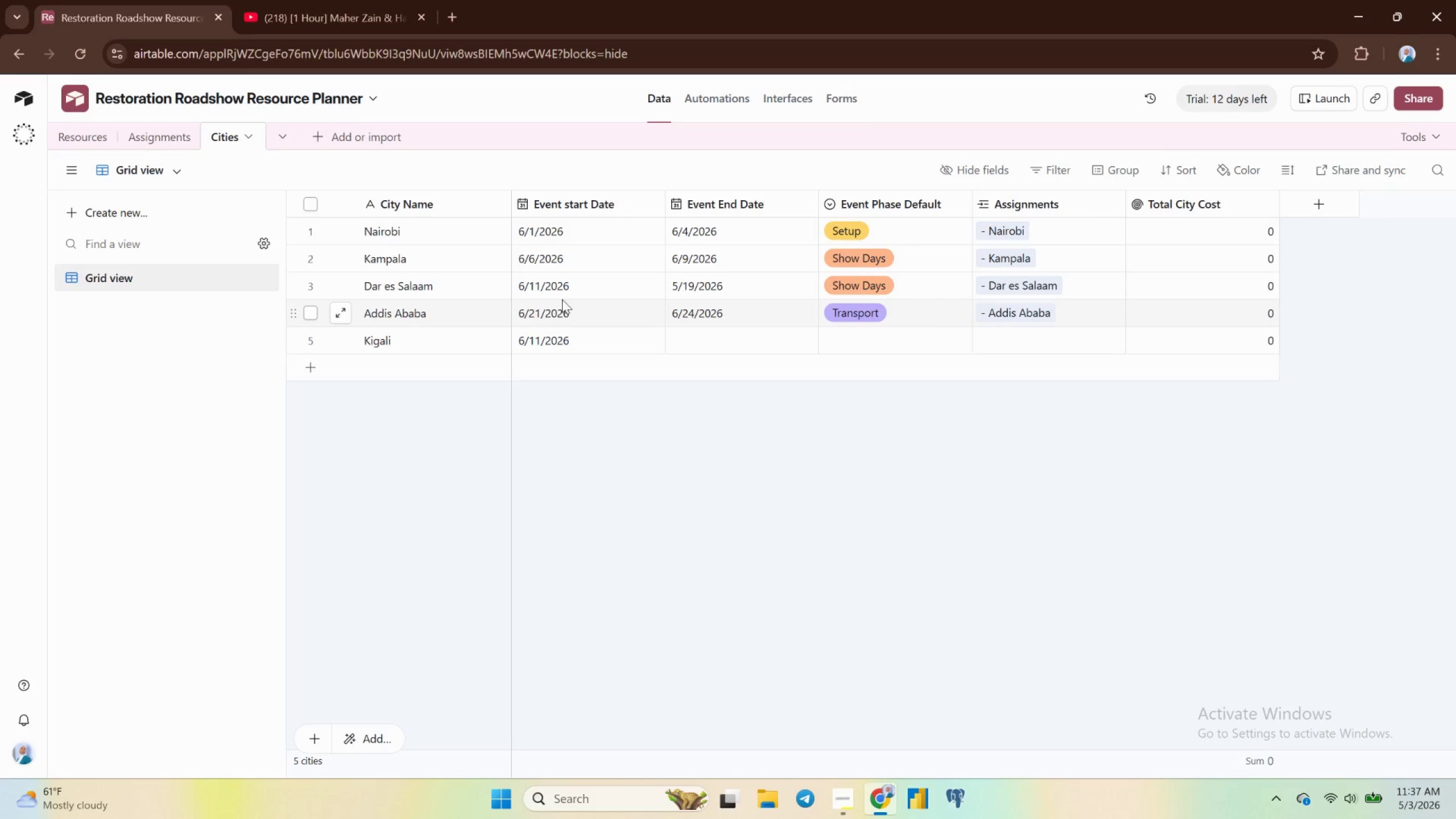 
wait(9.66)
 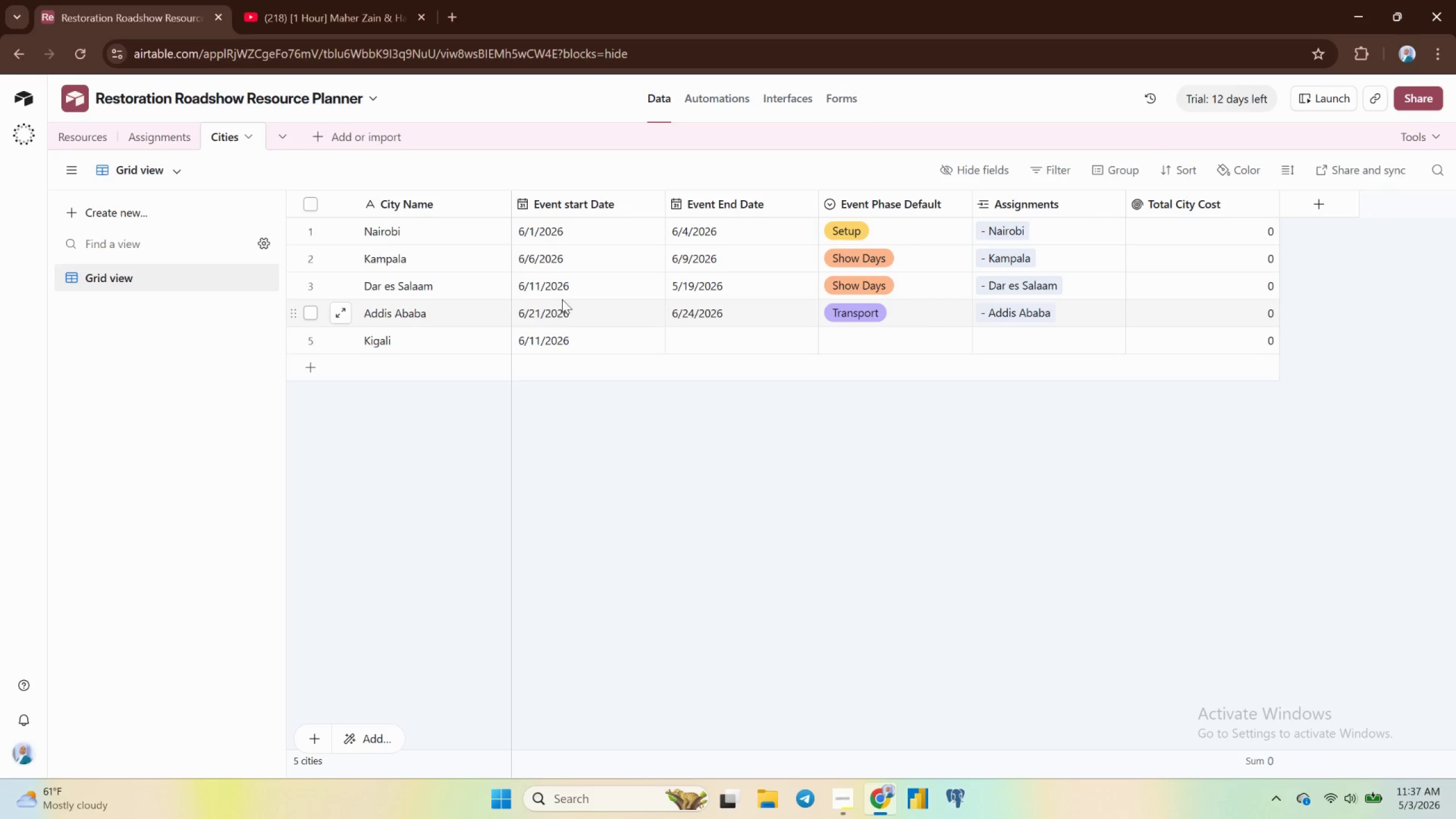 
double_click([581, 291])
 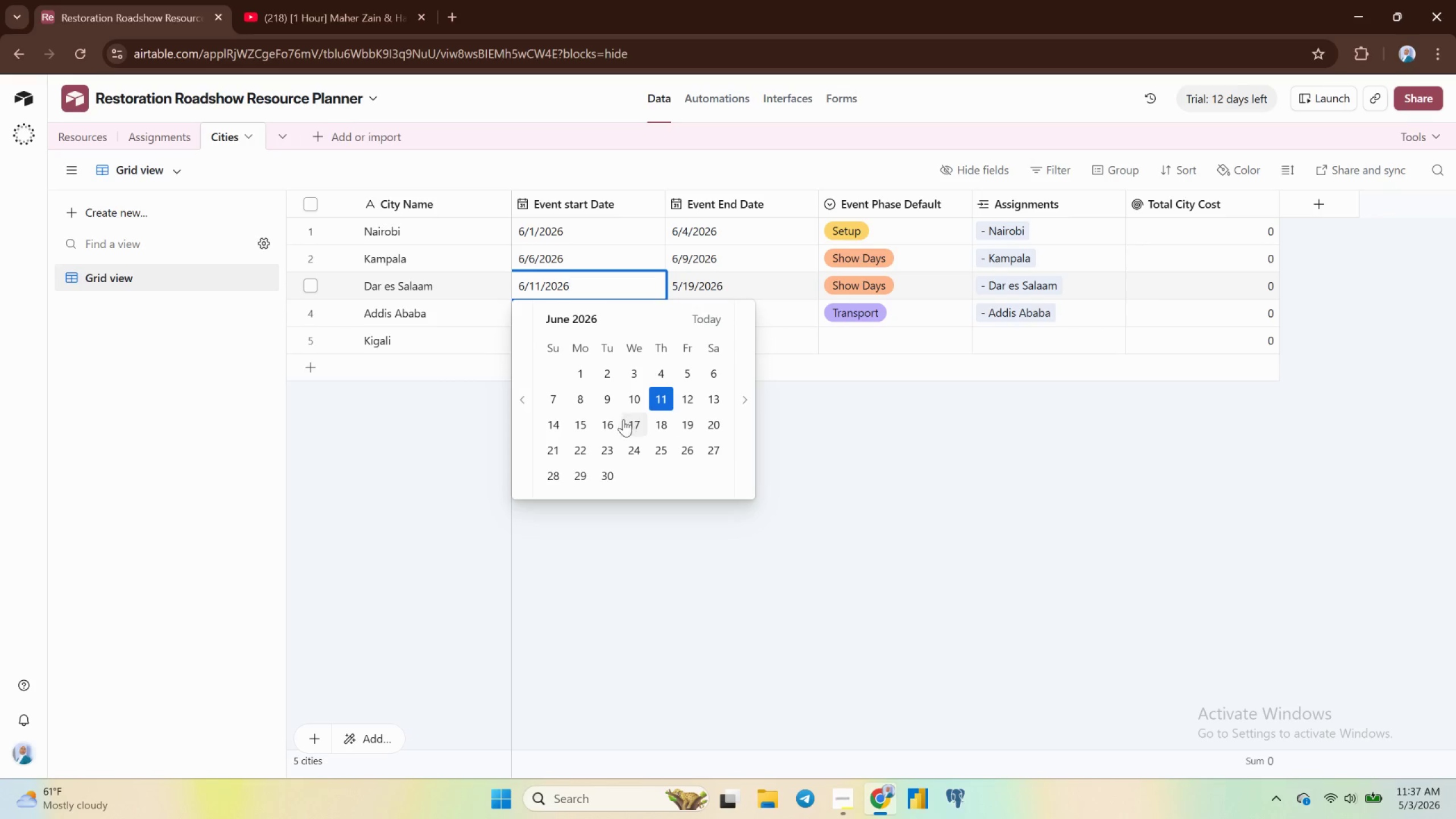 
left_click([609, 423])
 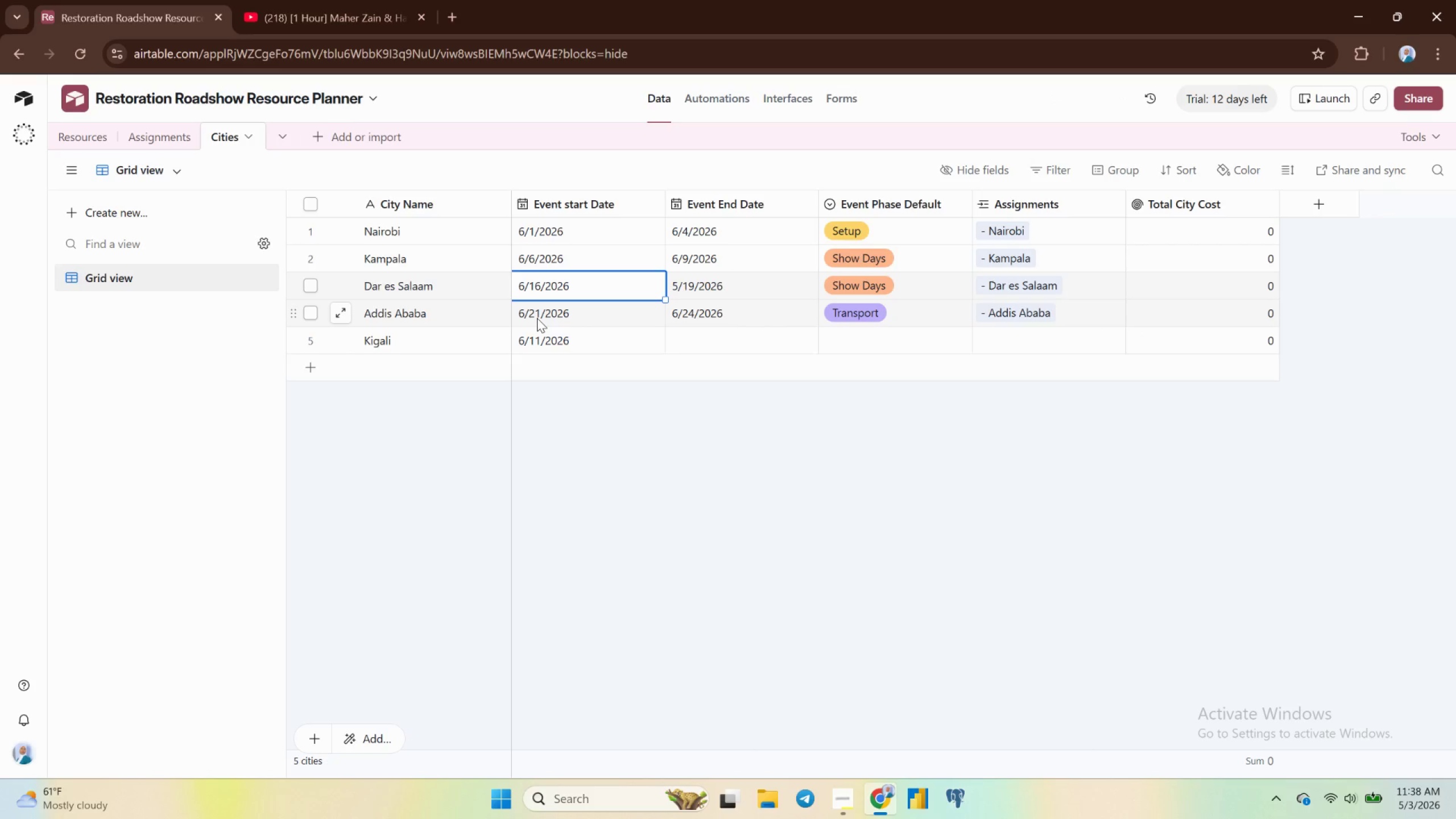 
wait(18.52)
 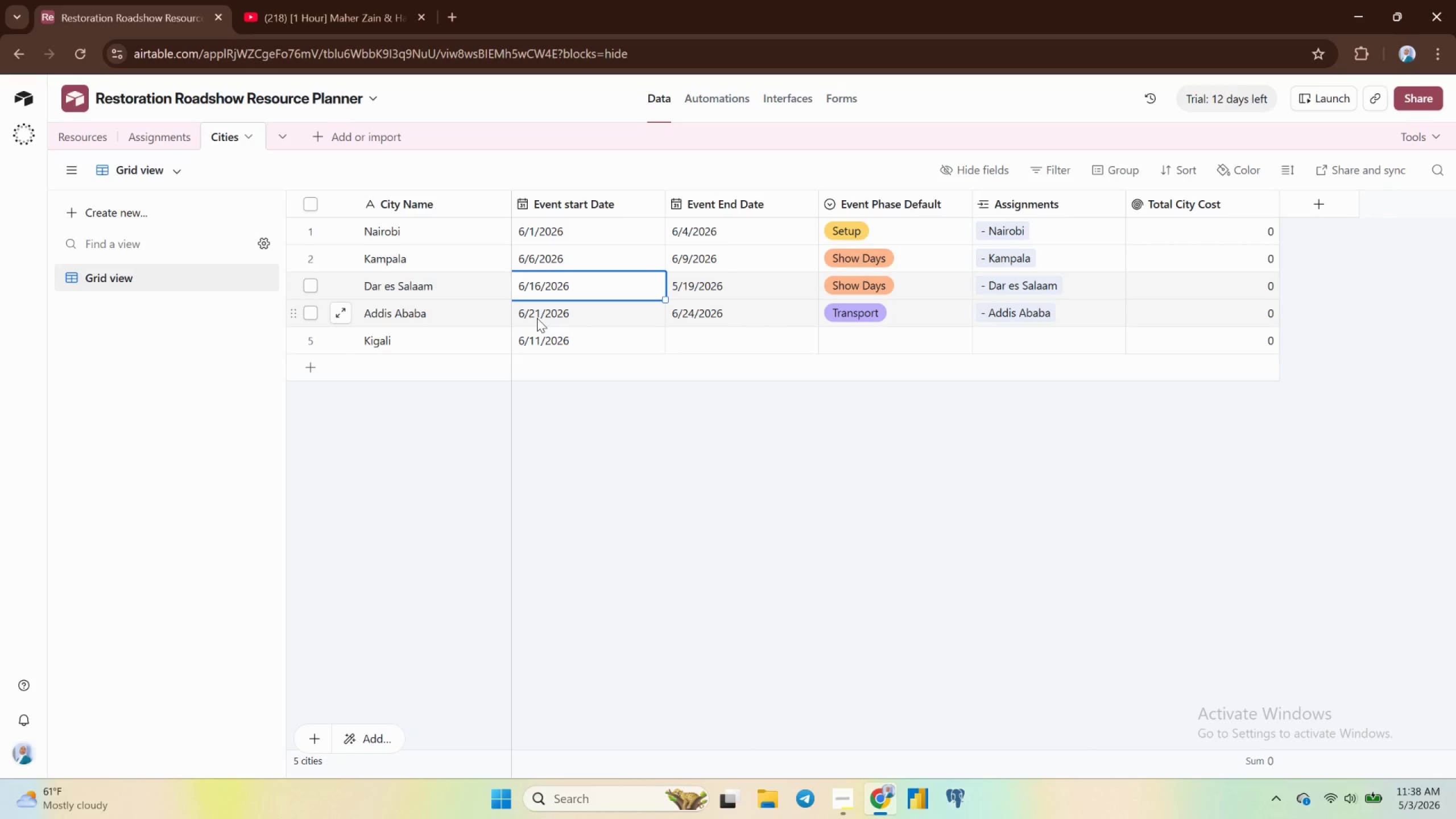 
left_click([578, 318])
 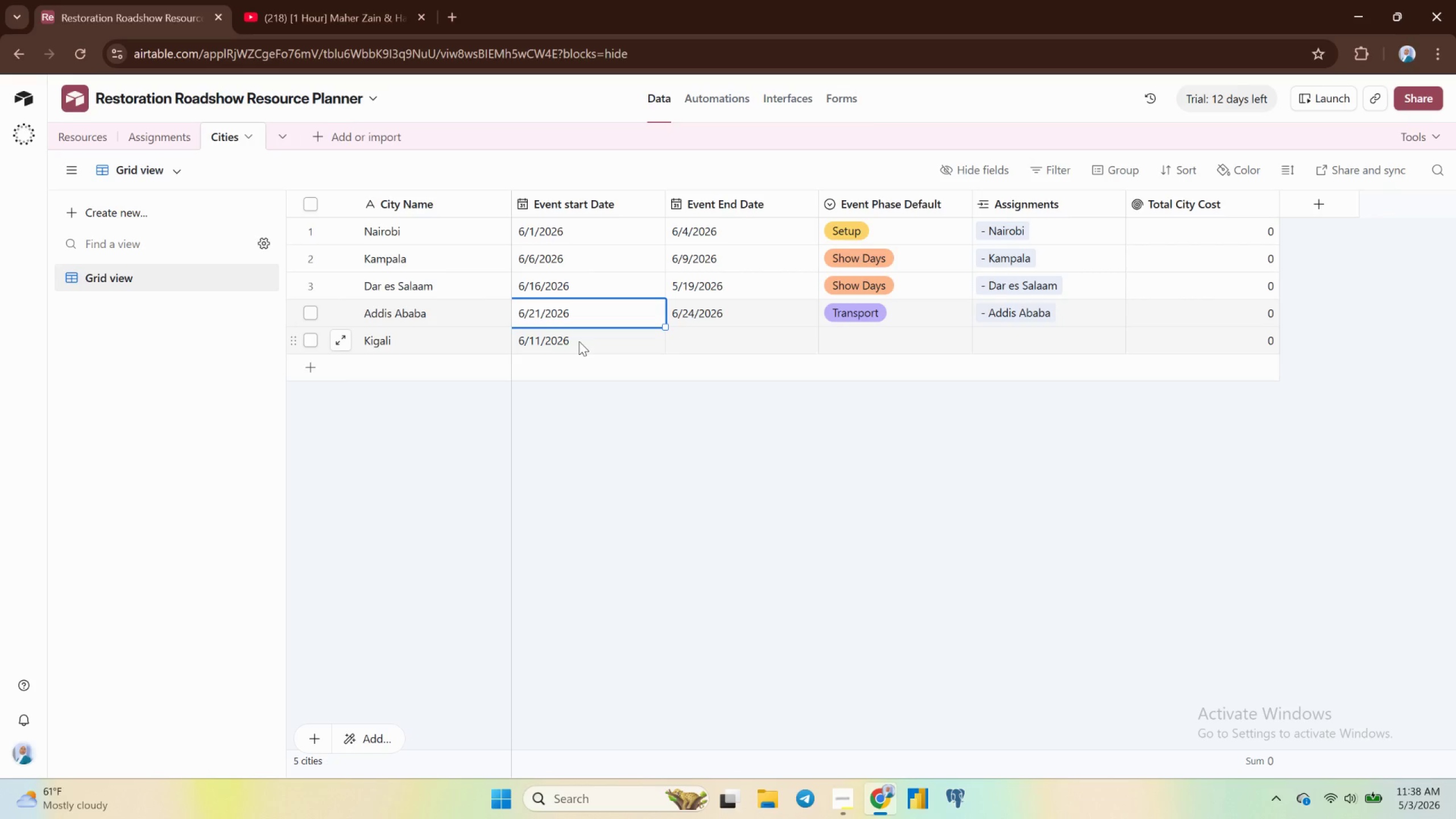 
wait(8.11)
 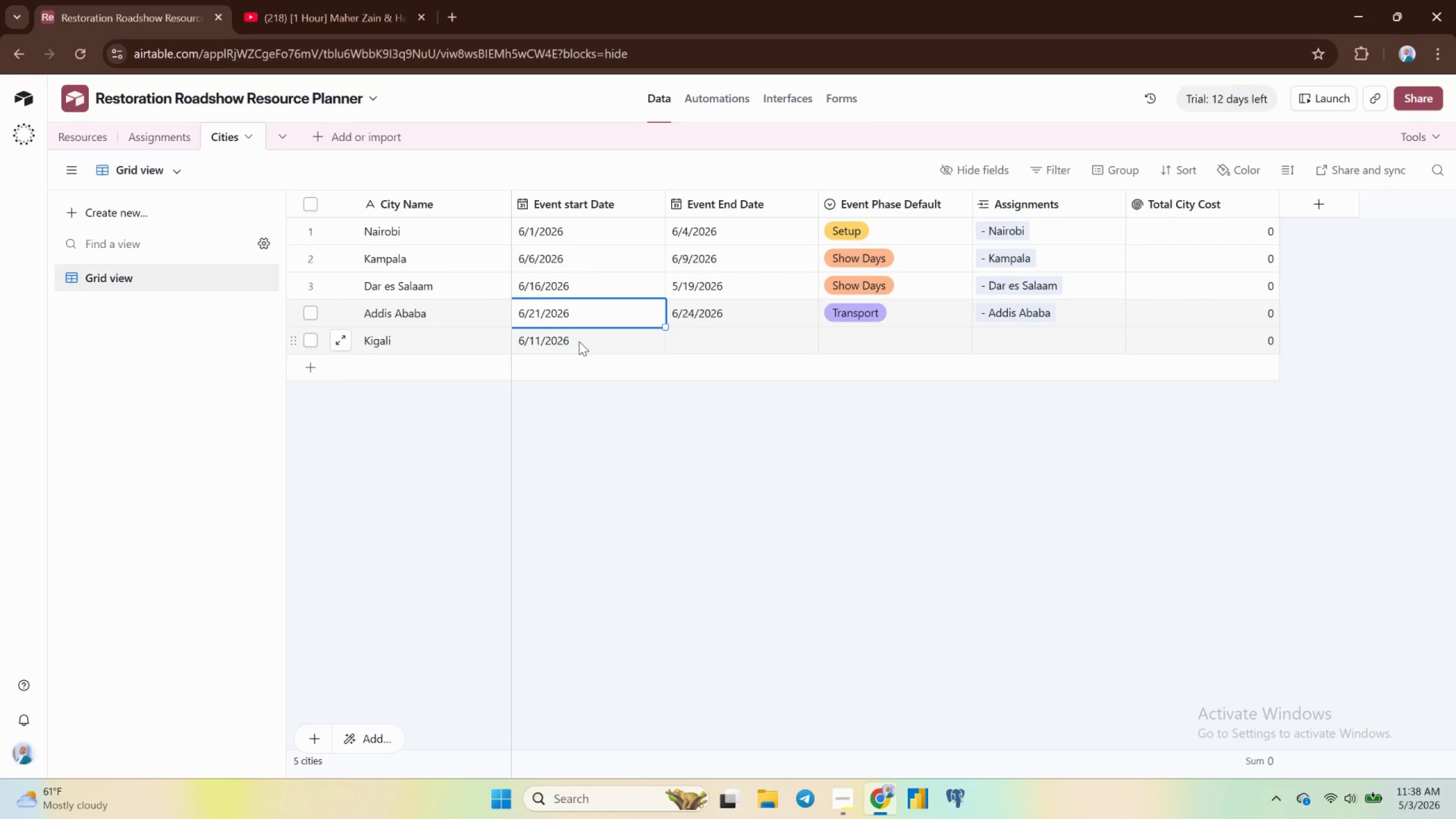 
double_click([702, 339])
 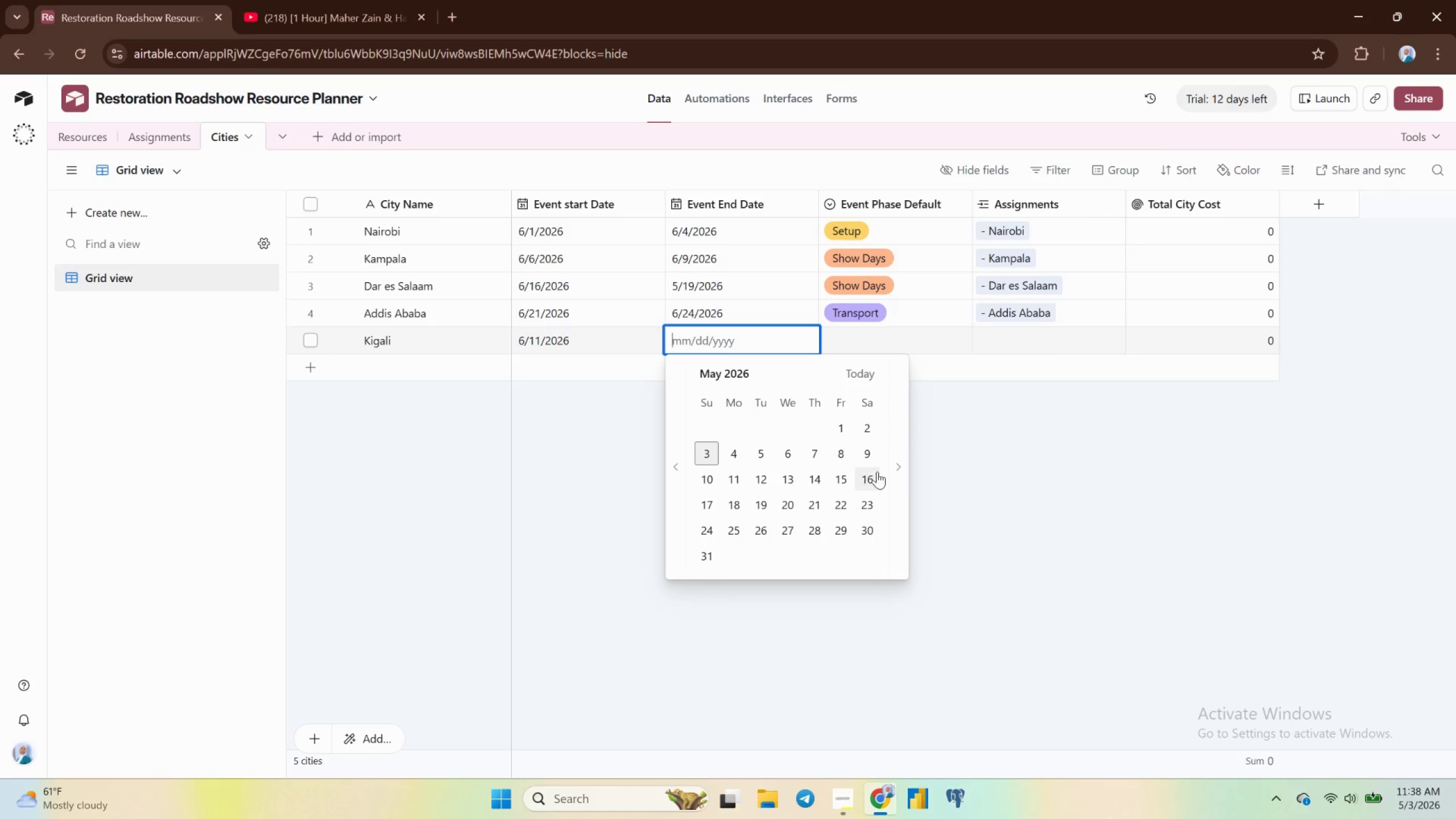 
left_click([895, 466])
 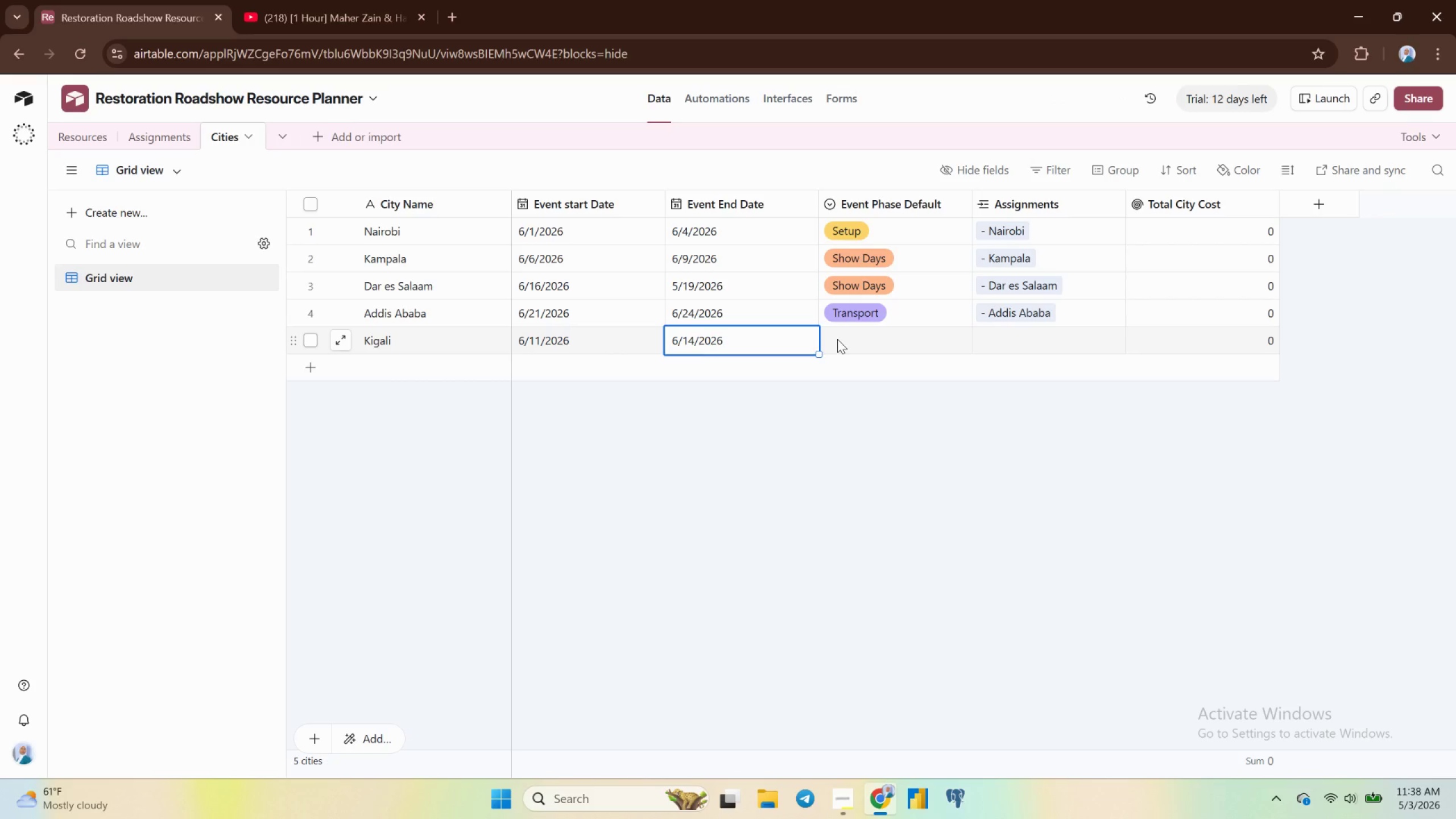 
wait(15.41)
 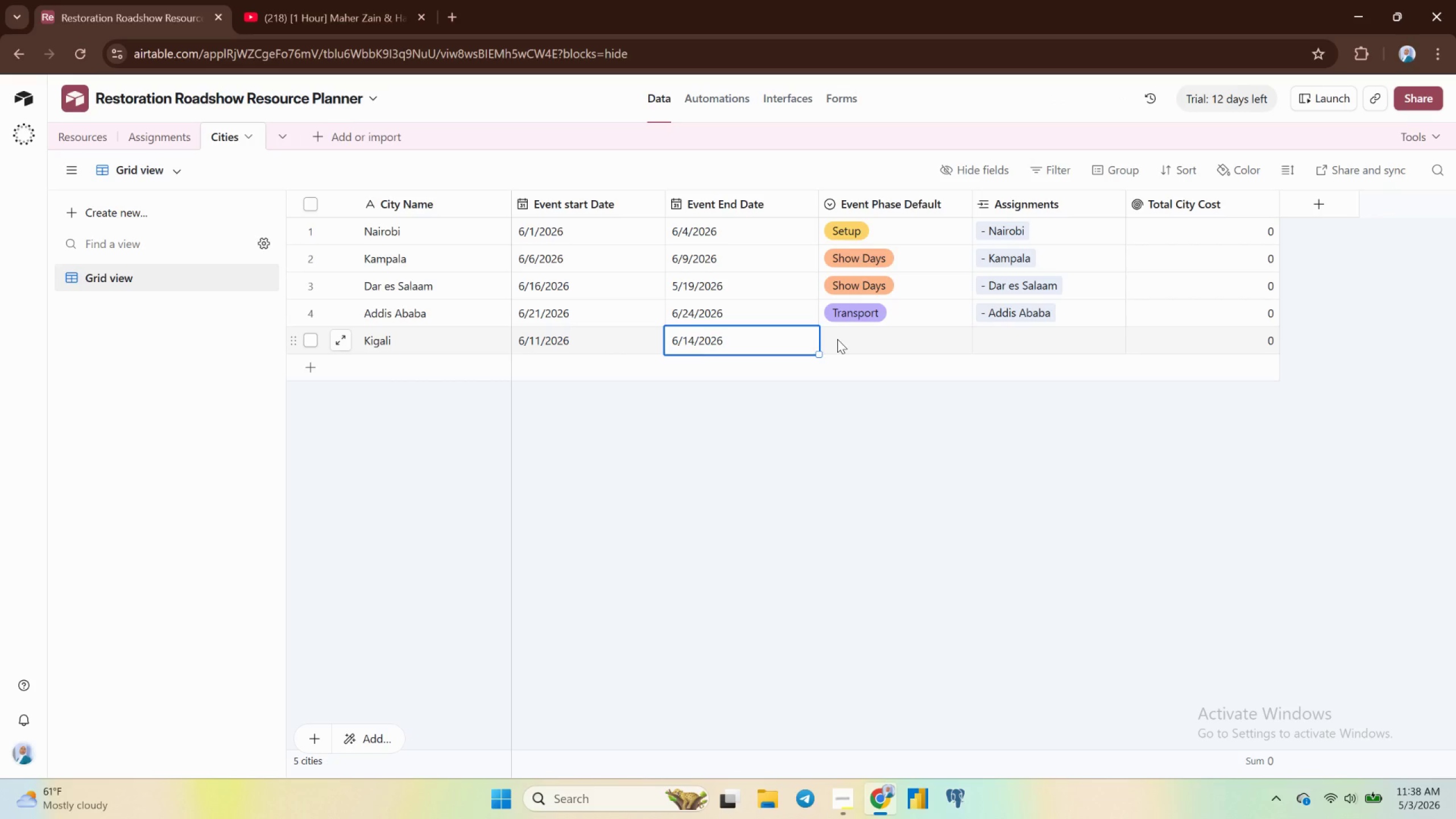 
left_click([841, 463])
 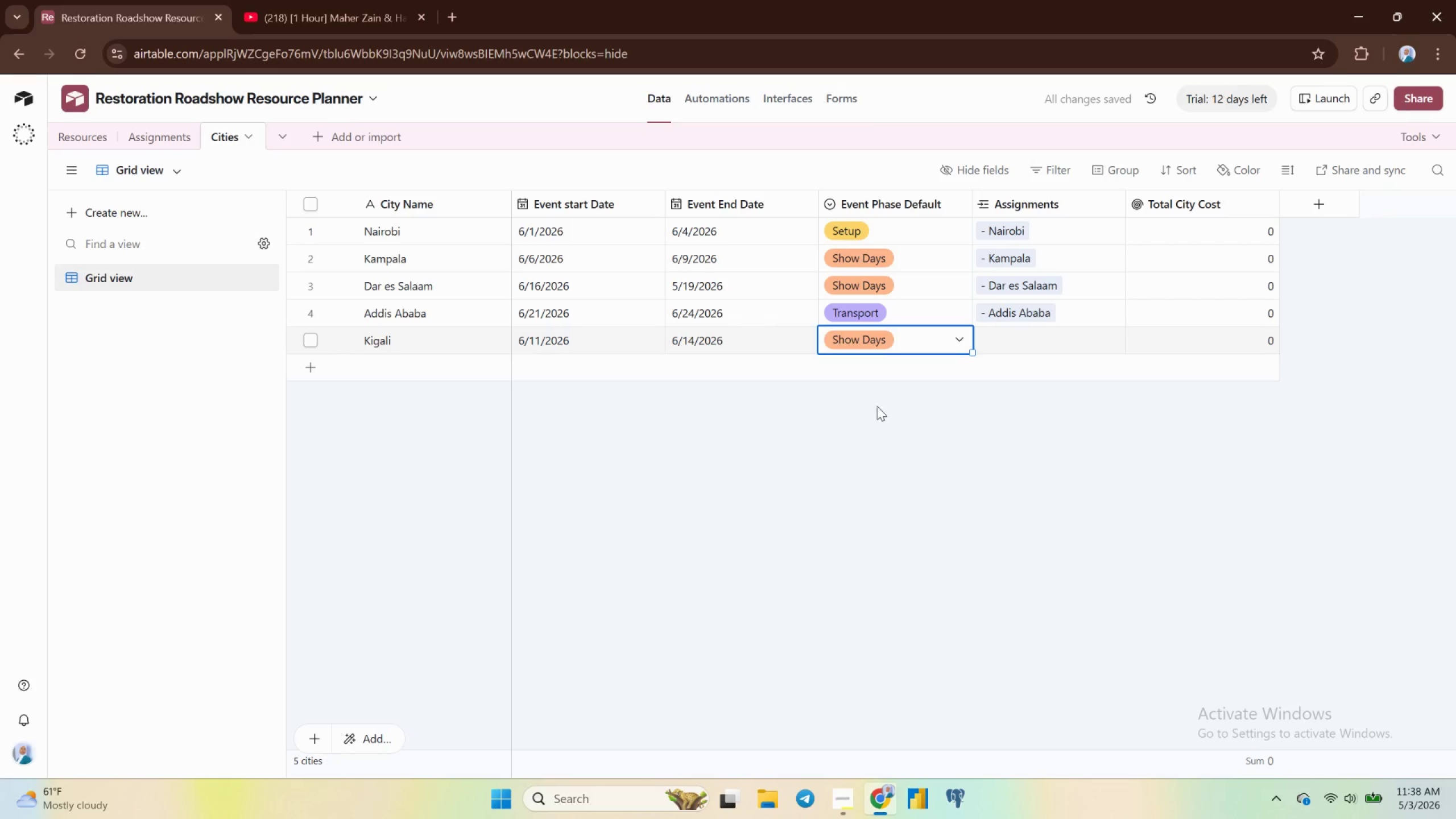 
wait(8.22)
 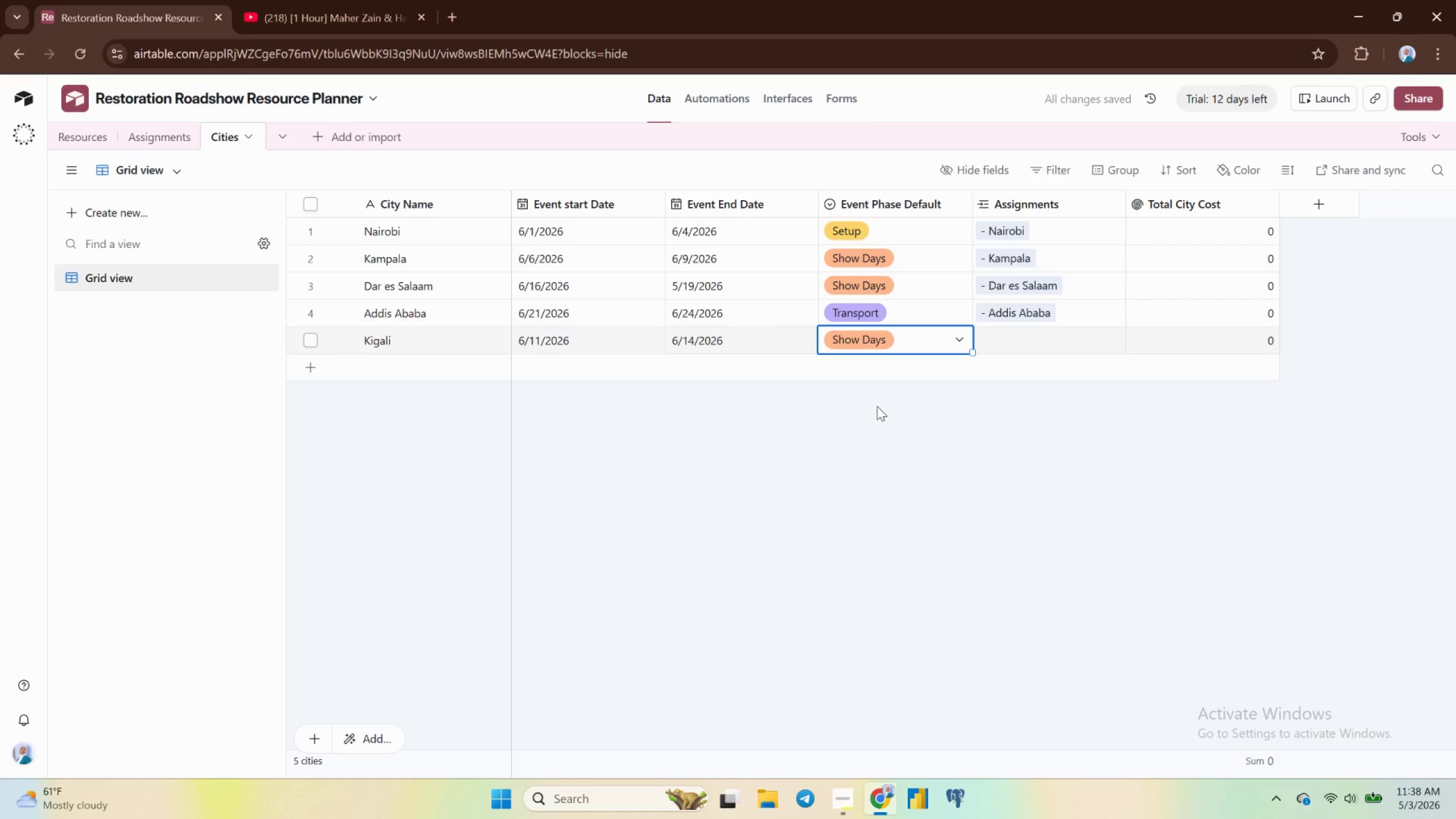 
key(Enter)
 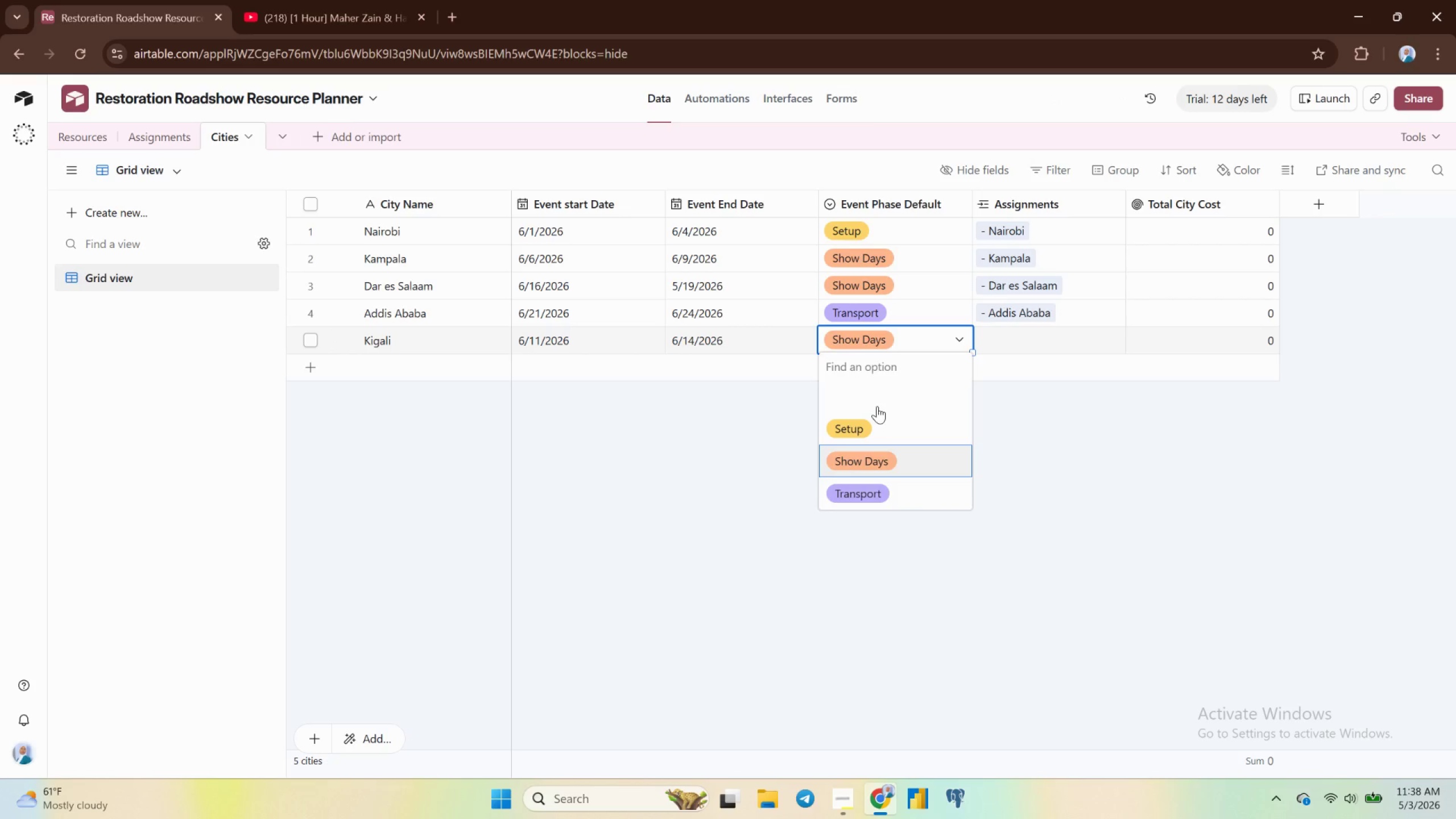 
key(Enter)
 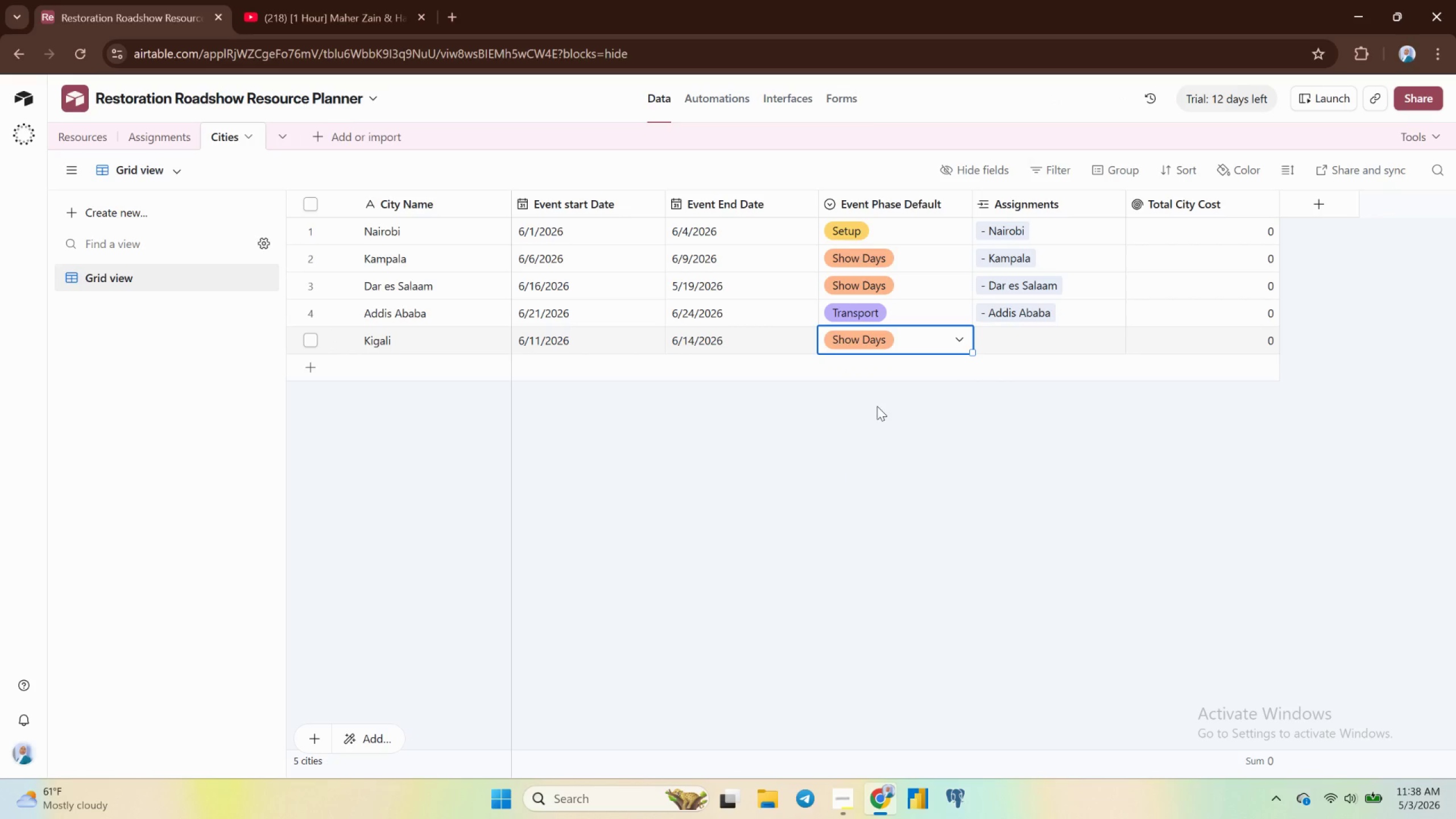 
wait(9.42)
 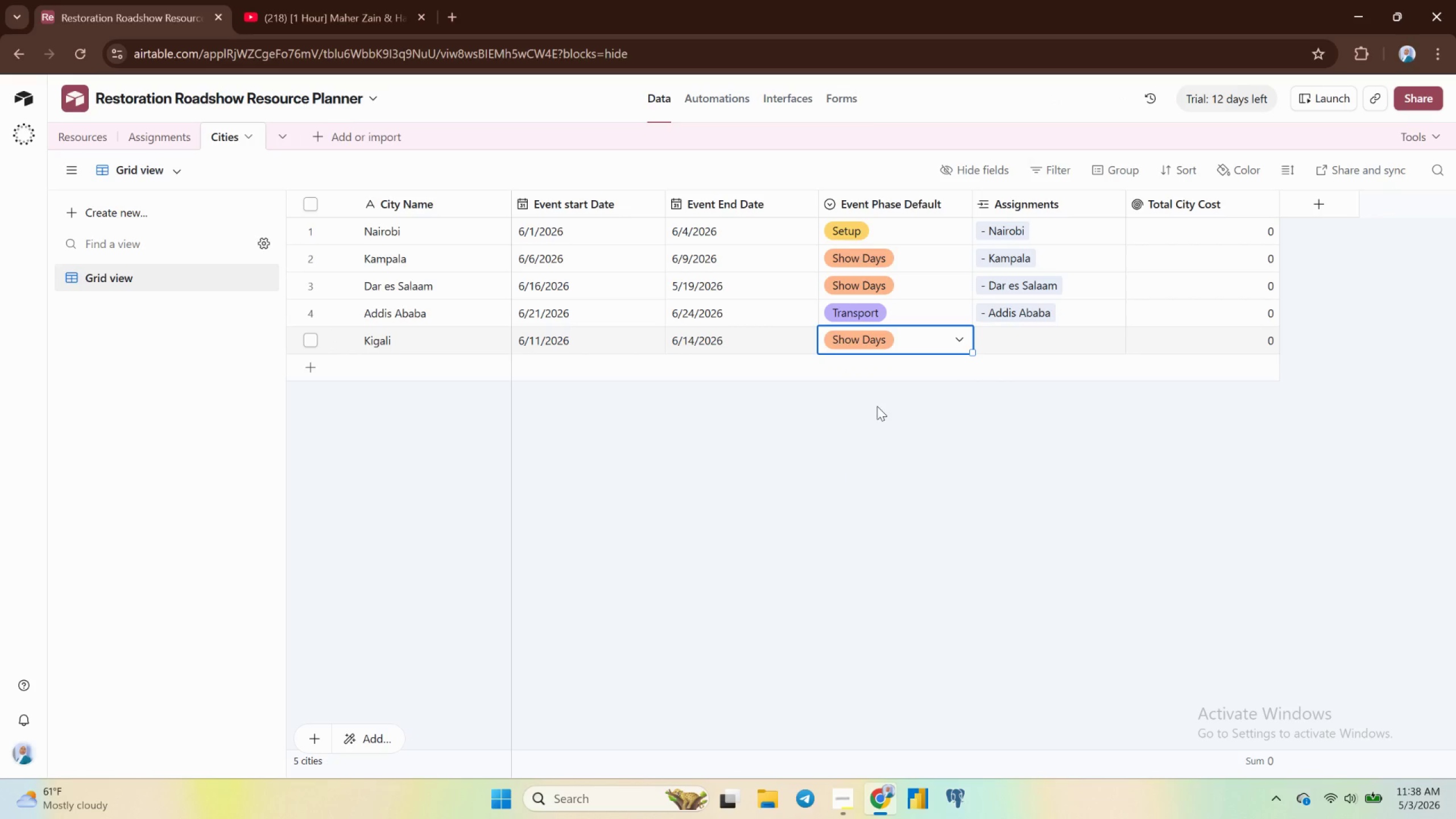 
left_click([391, 343])
 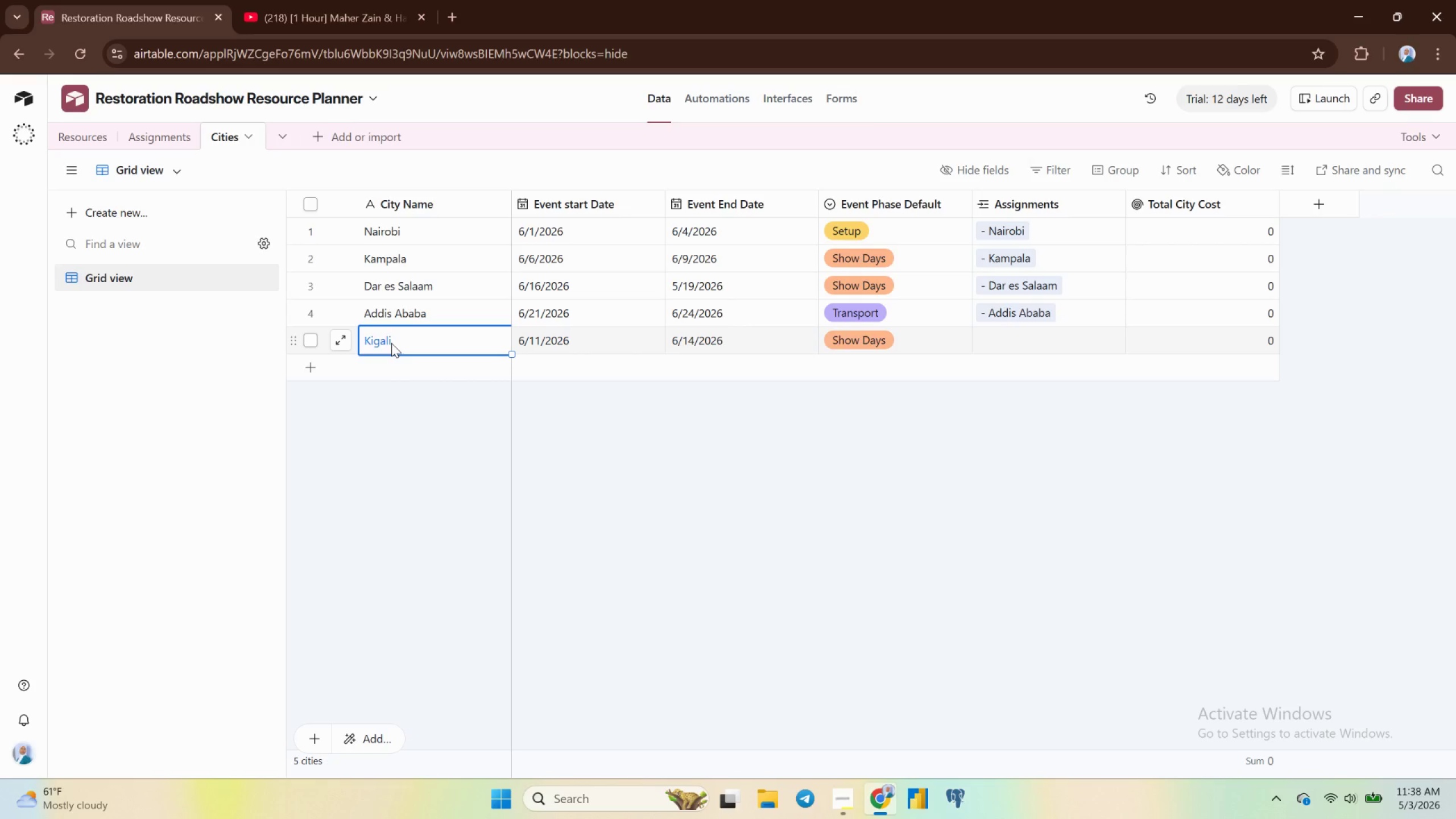 
key(Shift+ArrowRight)
 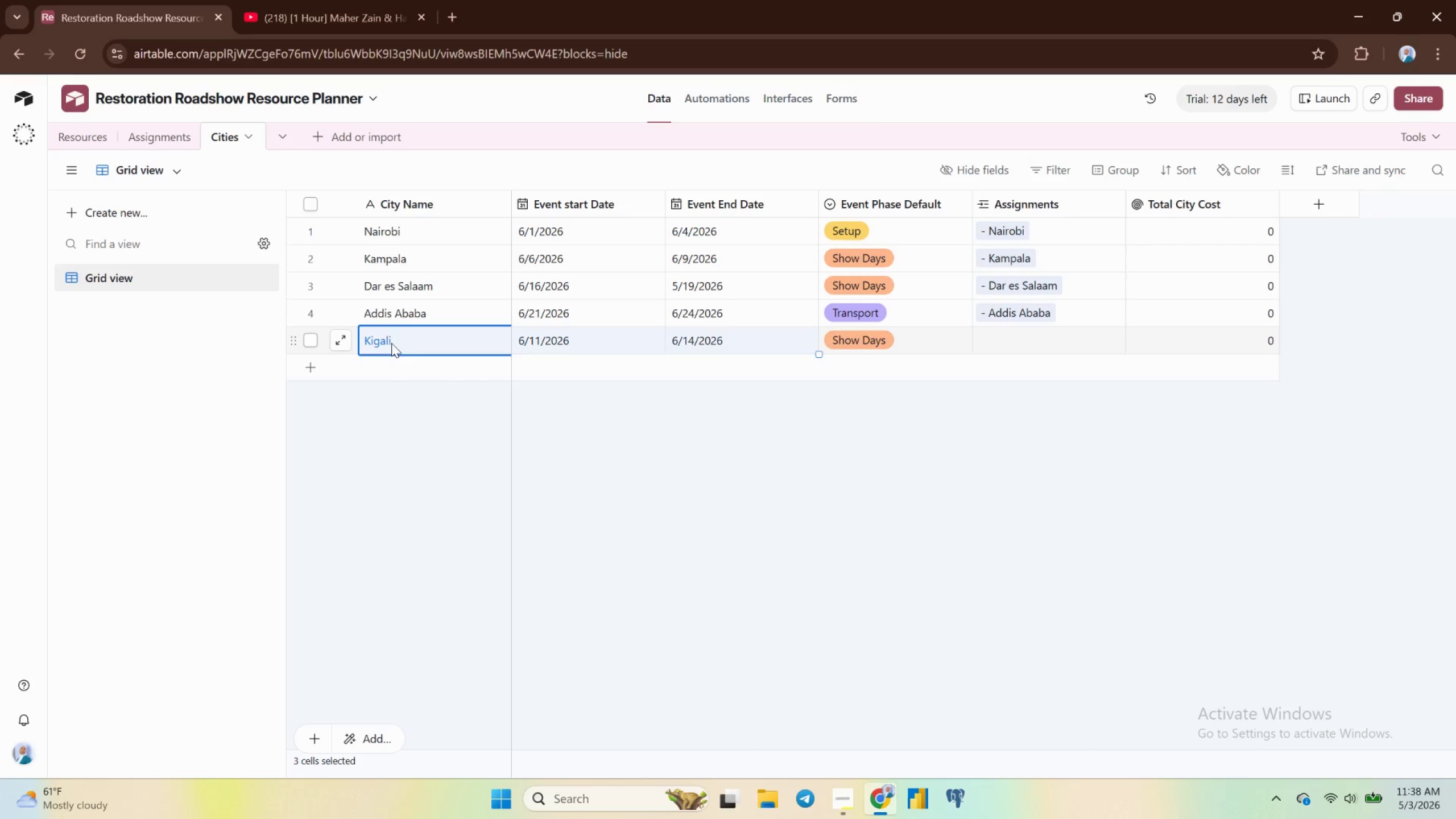 
key(Shift+ArrowRight)
 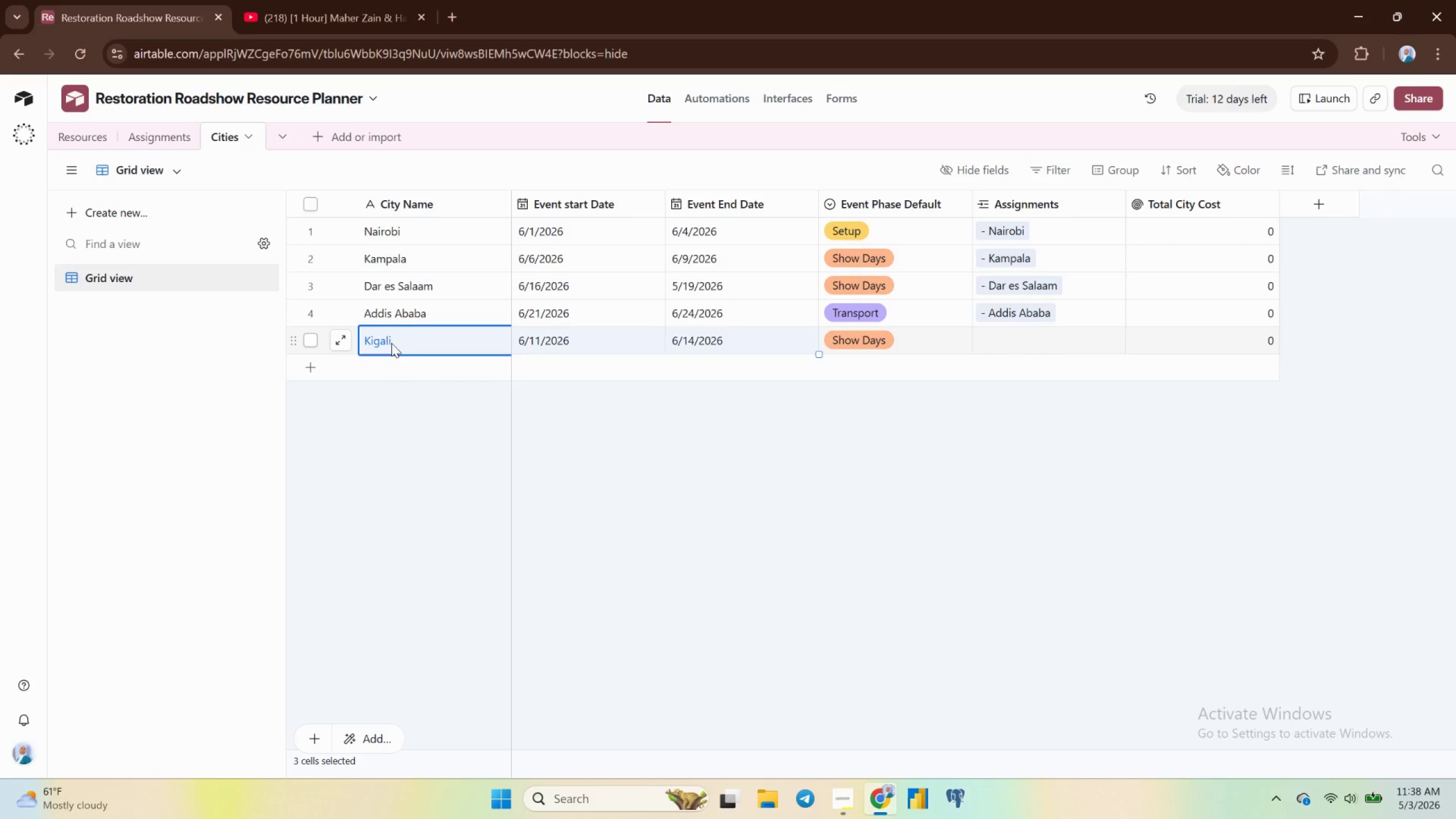 
key(Control+C)
 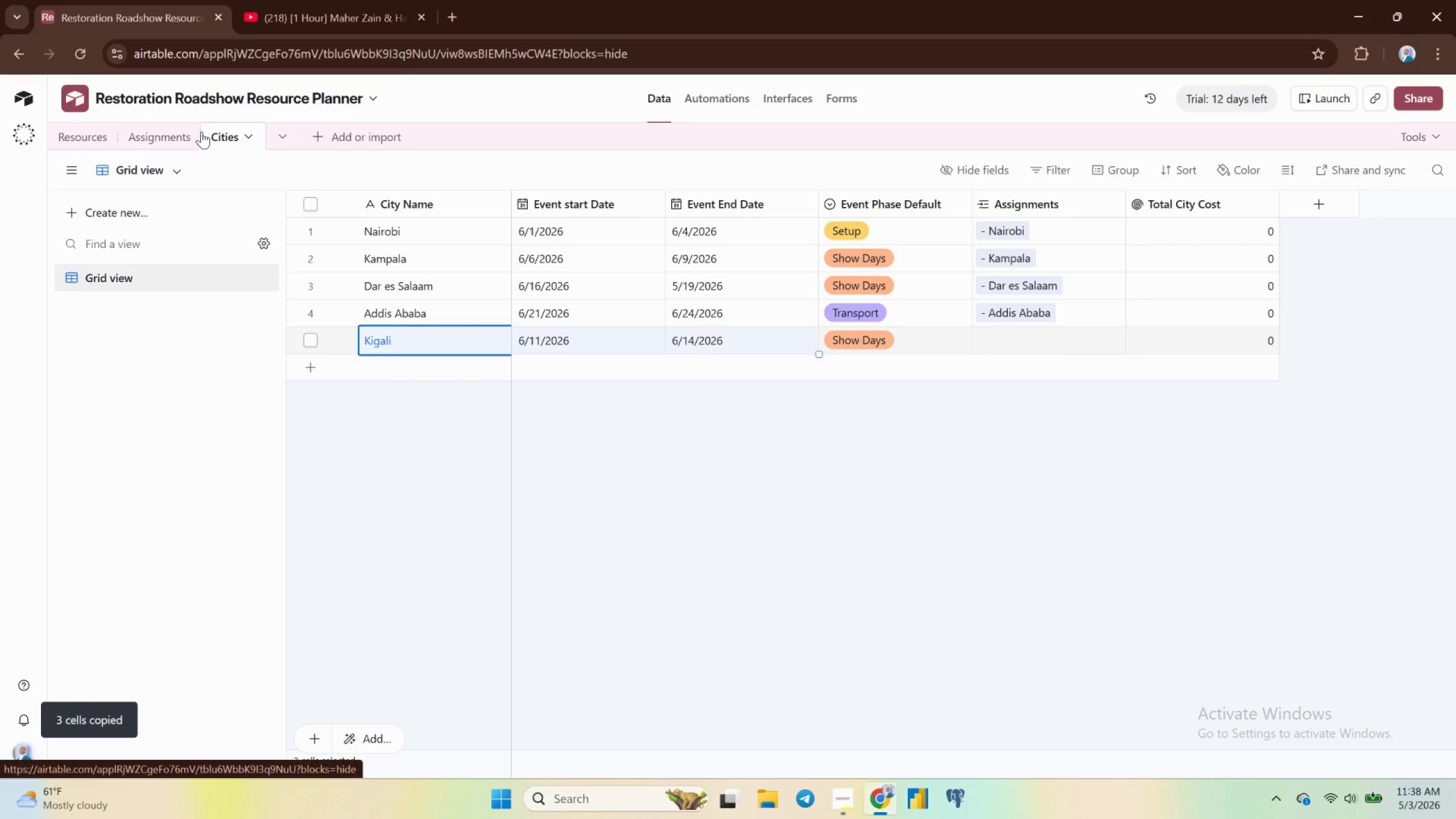 
left_click([150, 135])
 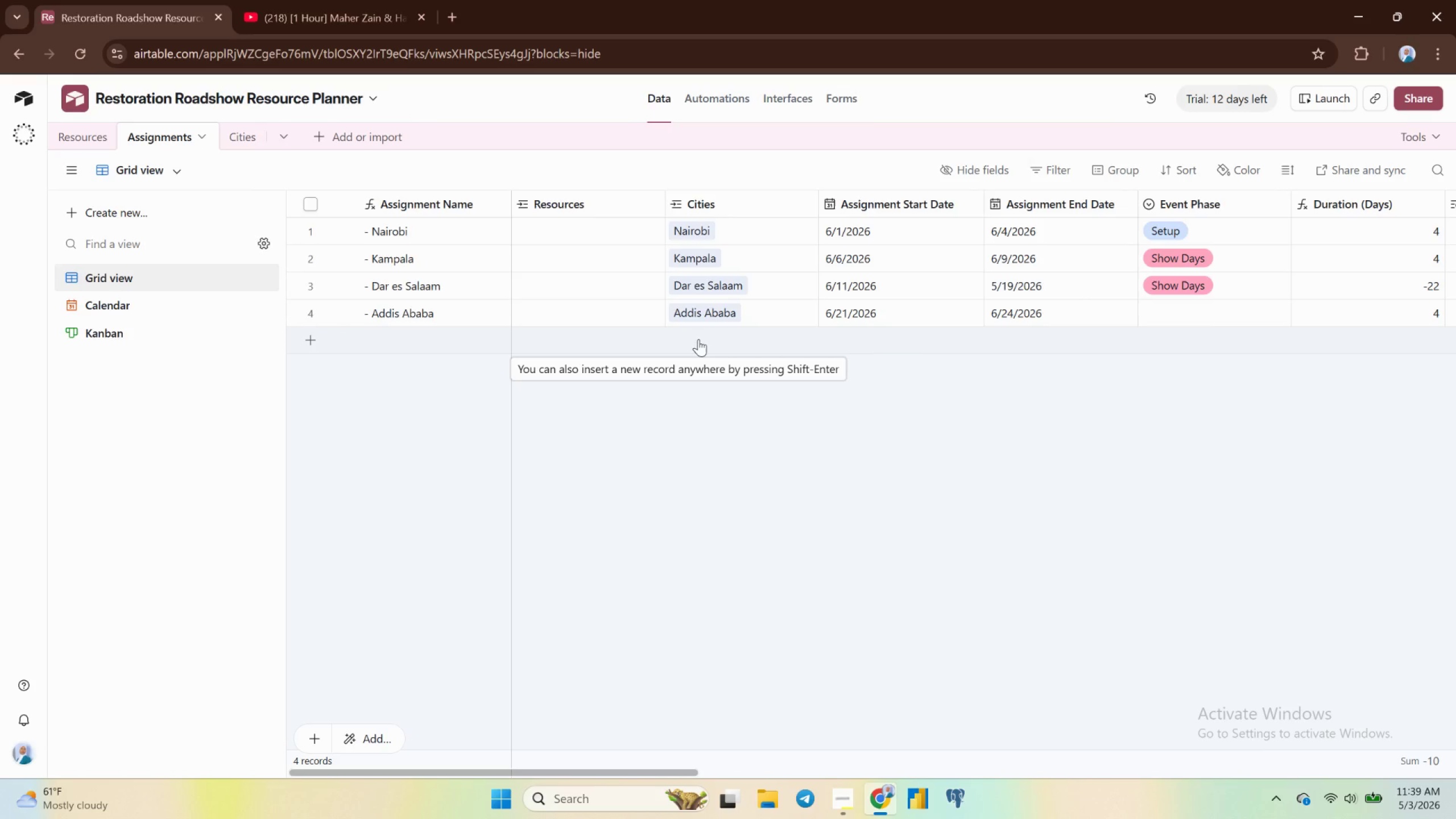 
left_click([698, 339])
 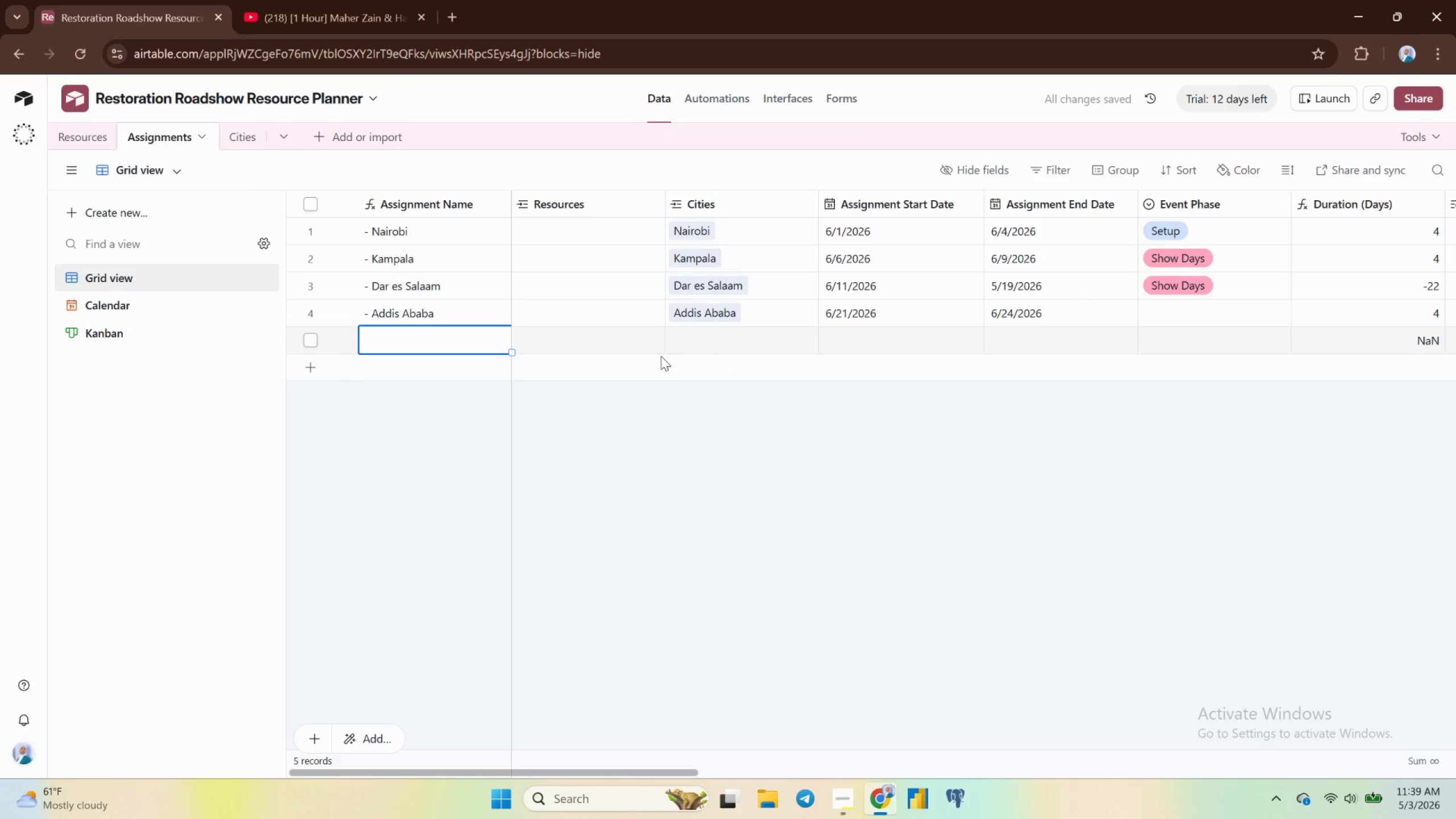 
left_click([722, 333])
 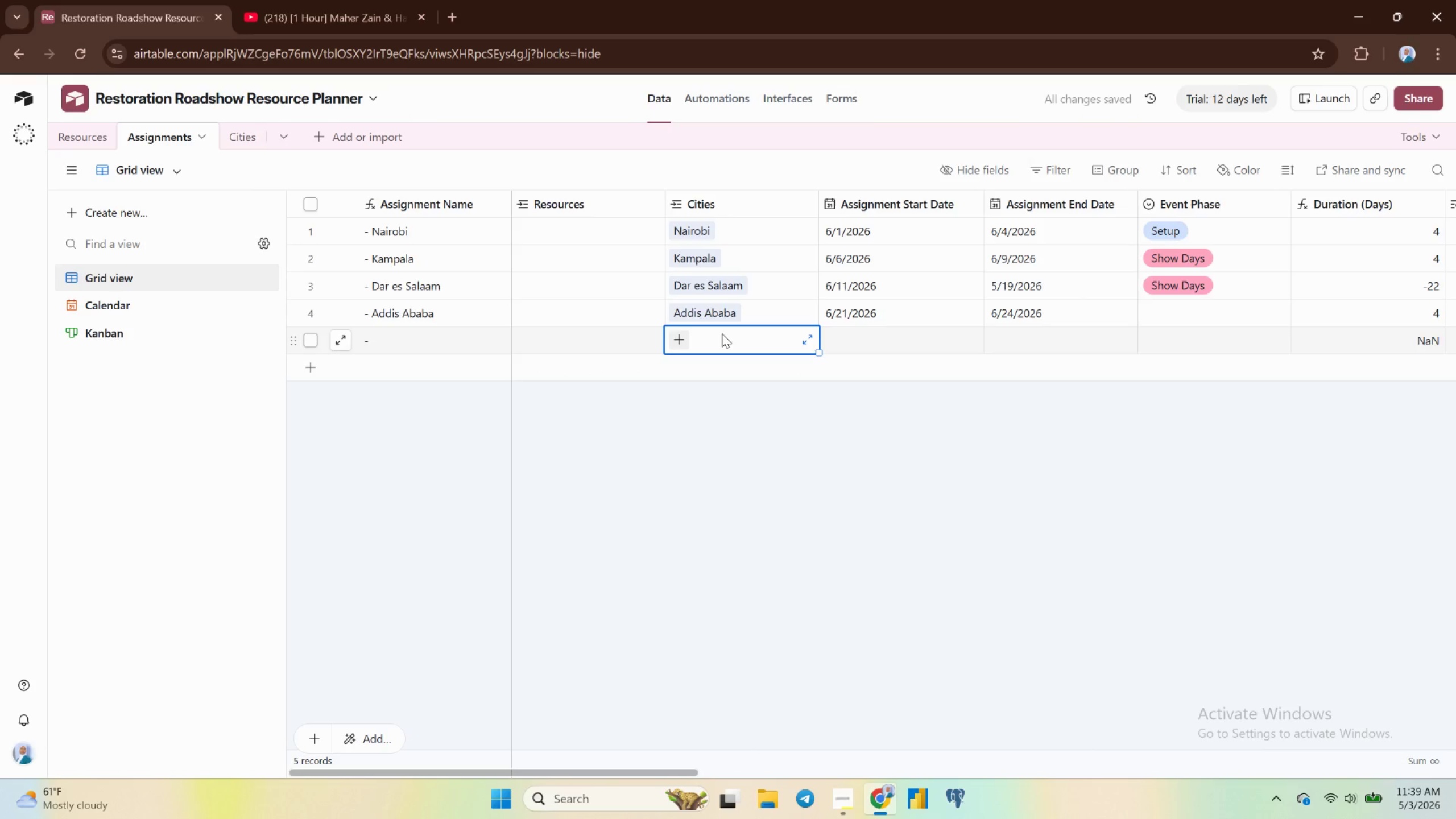 
key(Control+V)
 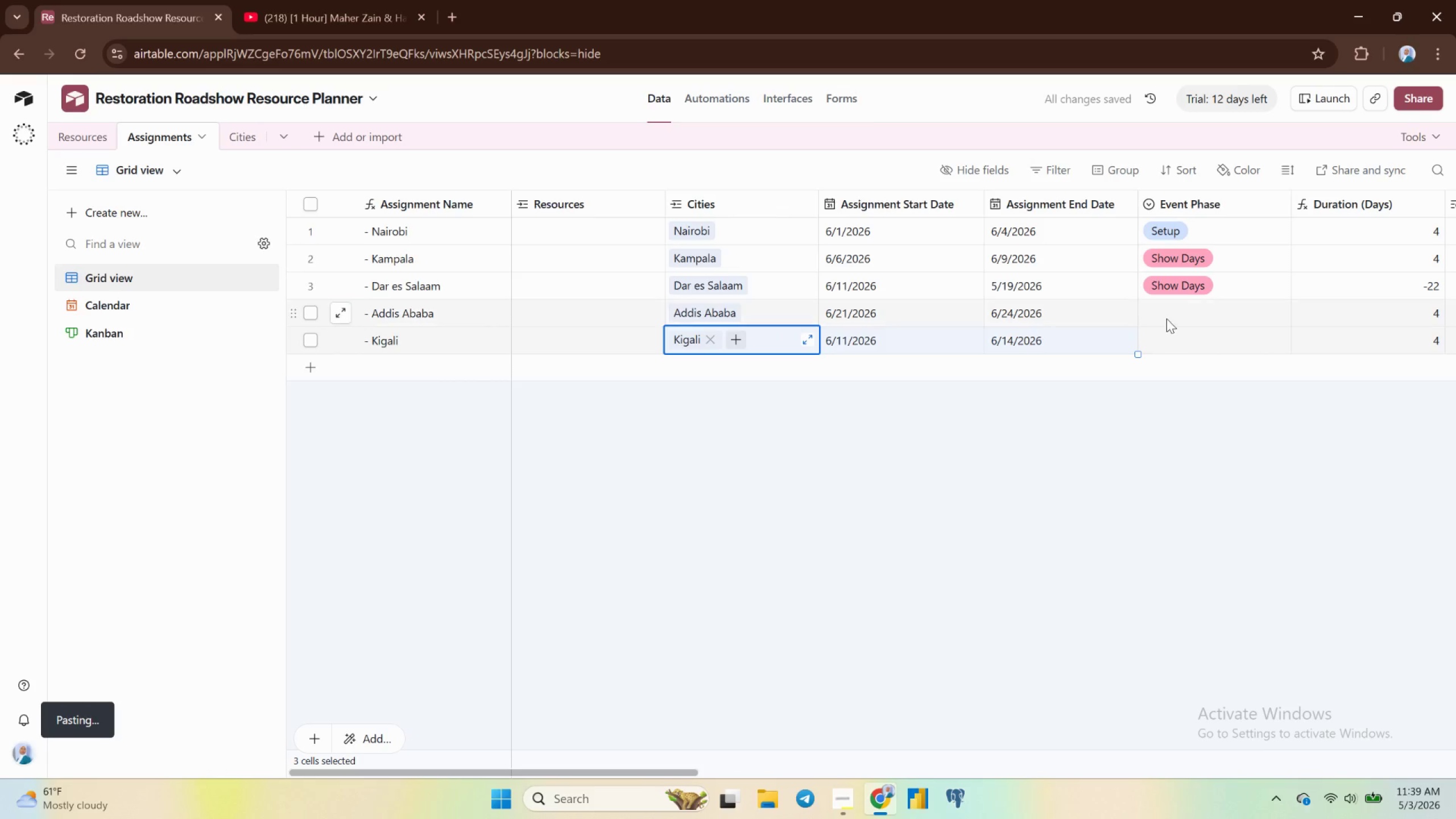 
left_click([1184, 315])
 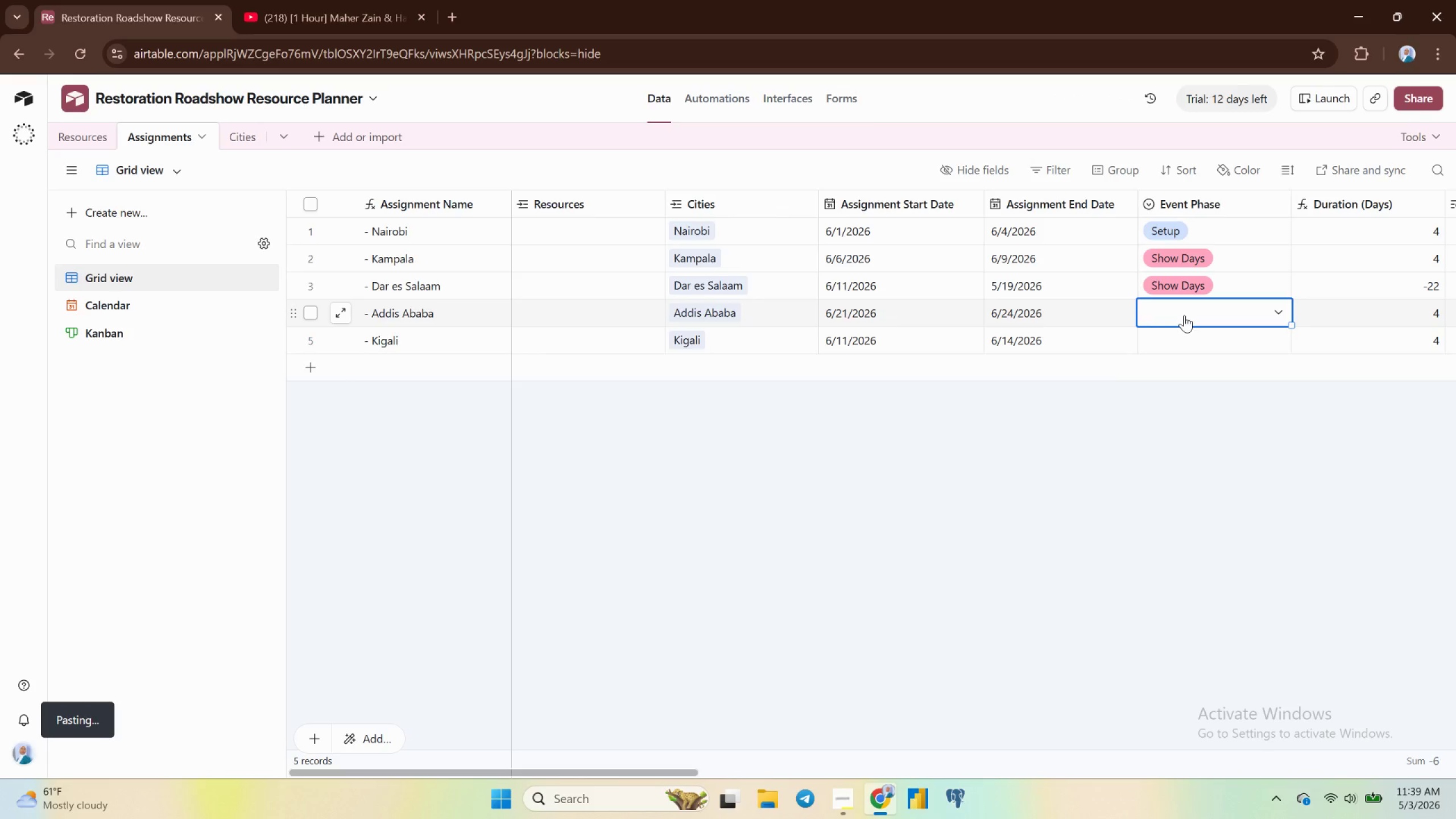 
wait(14.67)
 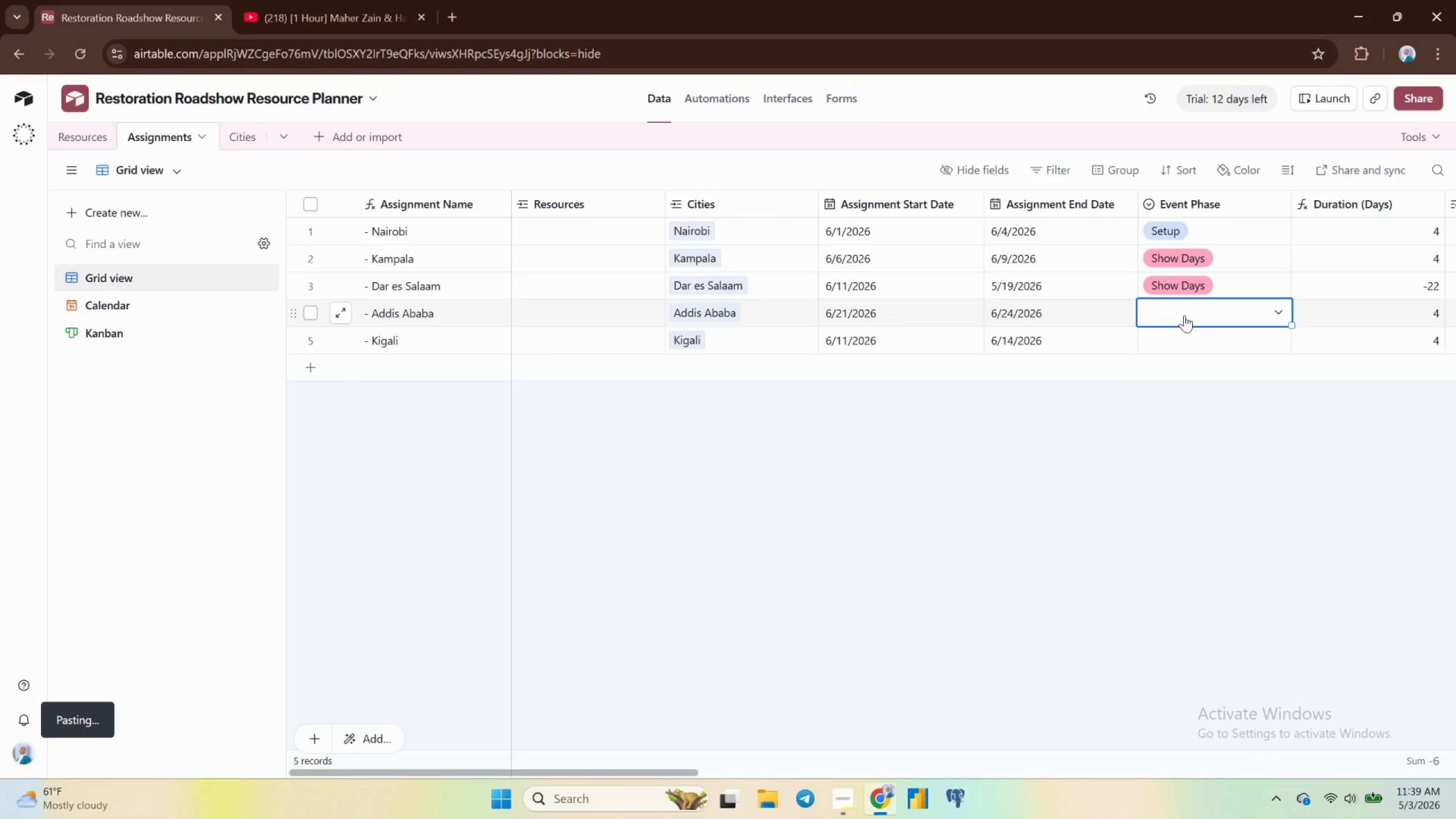 
left_click([1184, 315])
 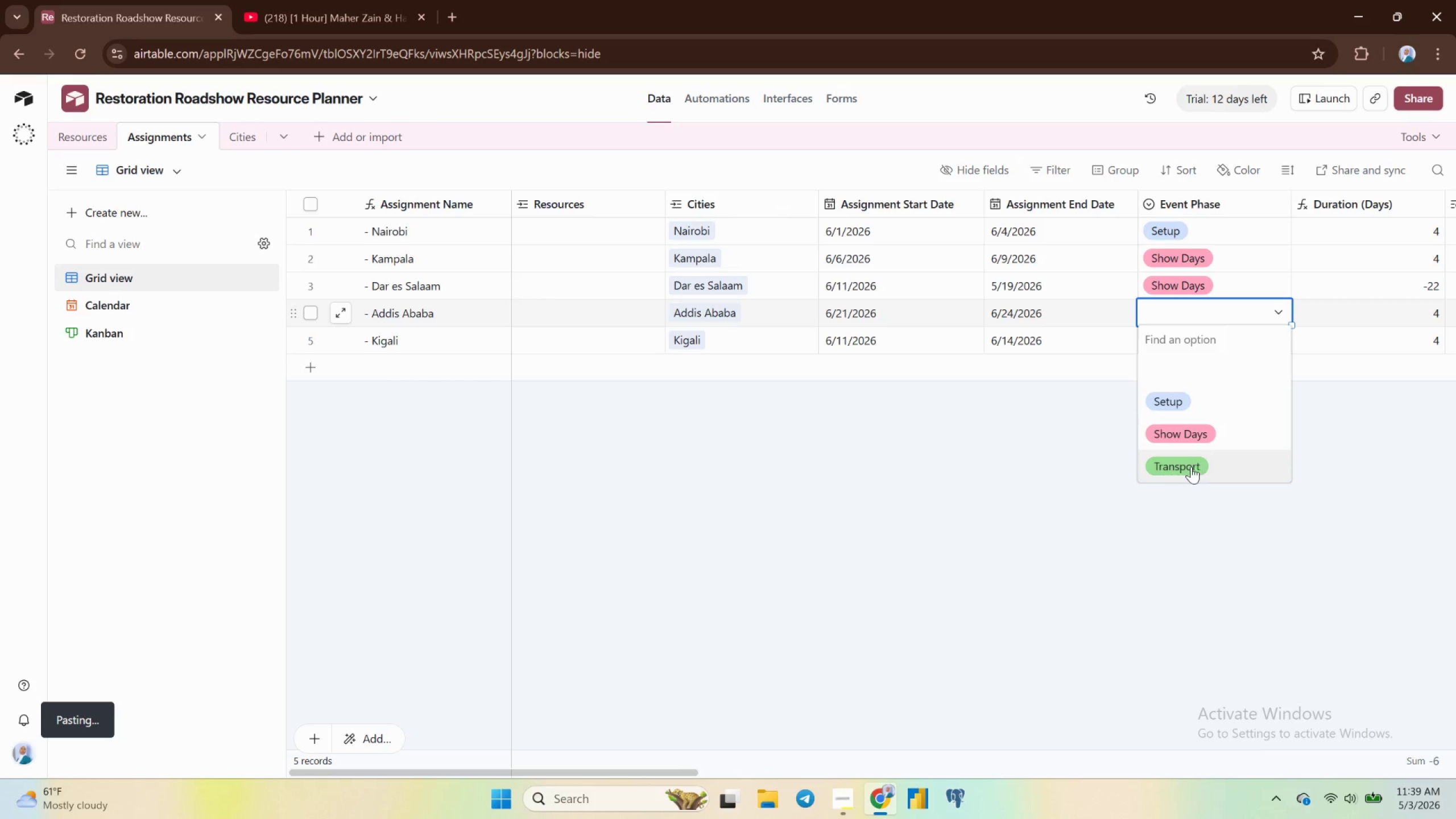 
left_click([1180, 466])
 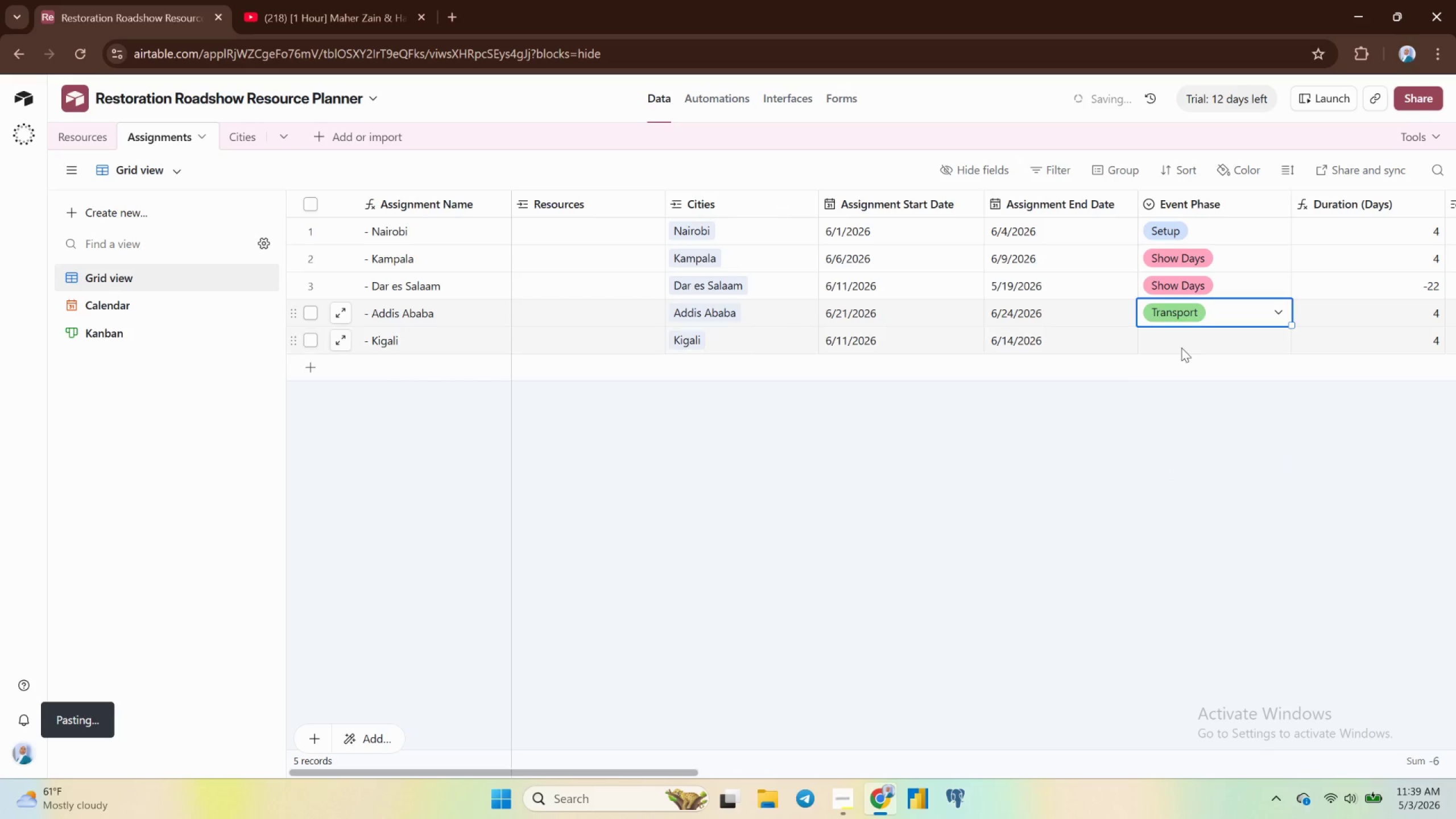 
left_click([1186, 344])
 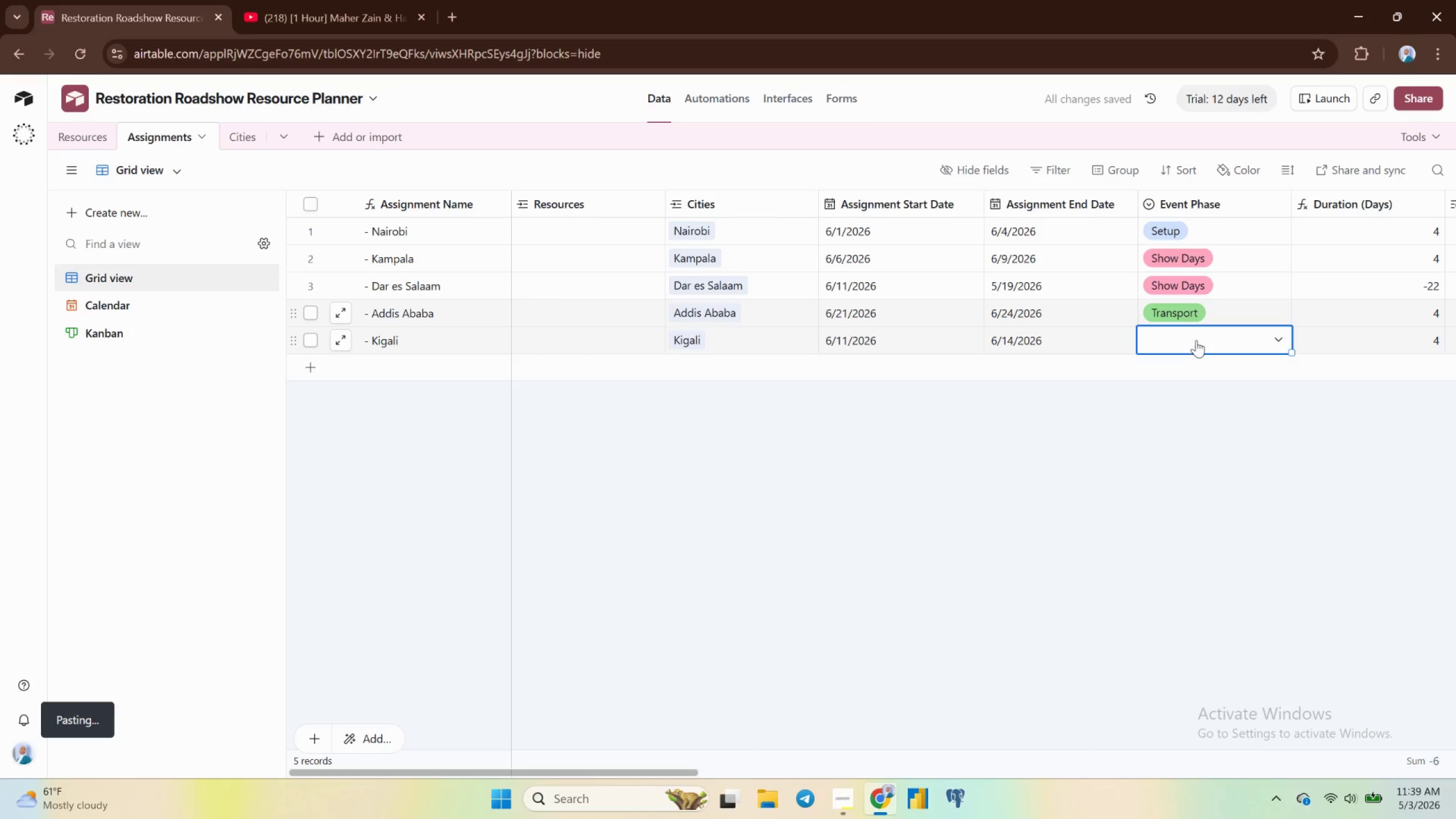 
left_click([1196, 340])
 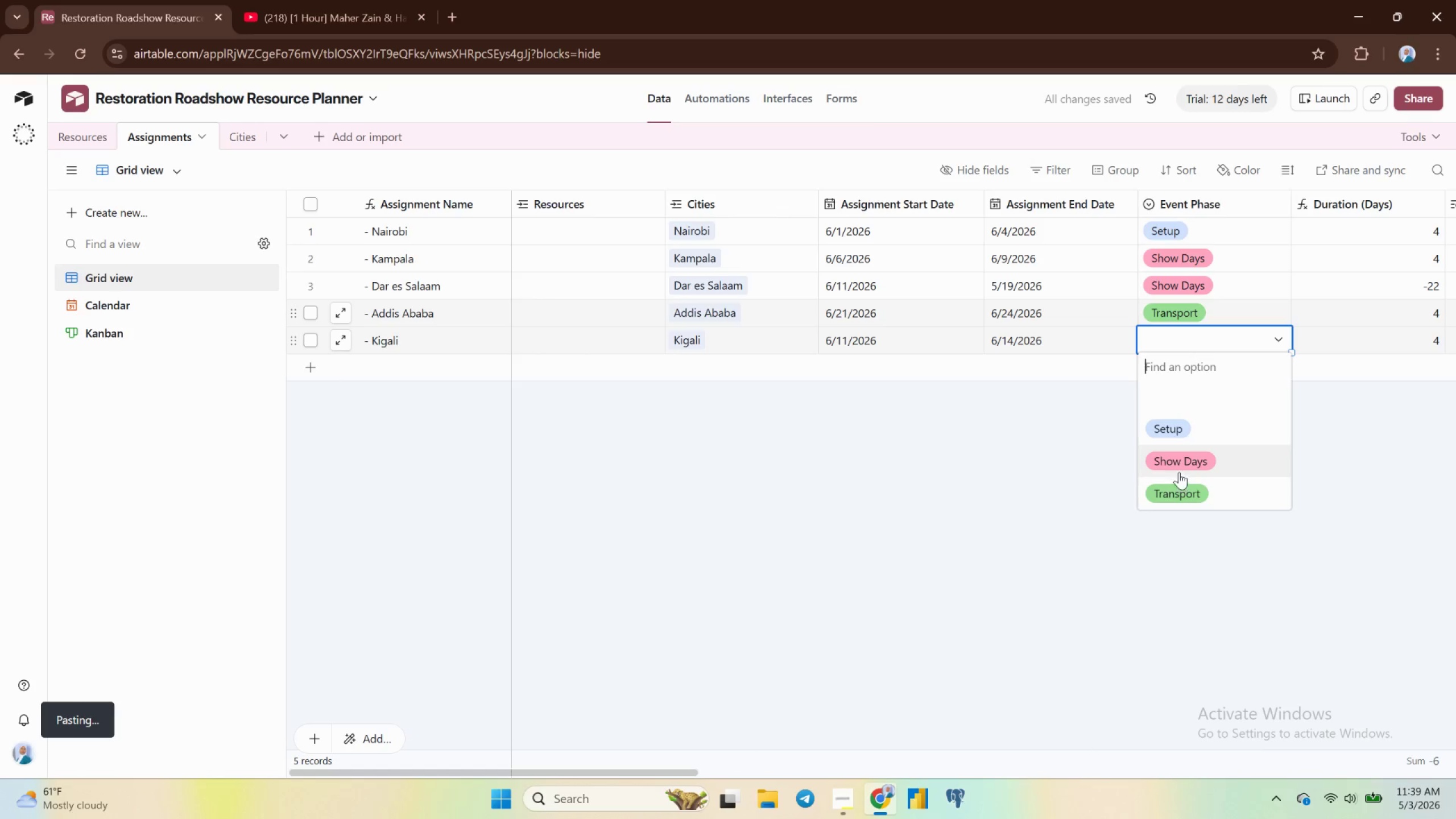 
left_click([1177, 461])
 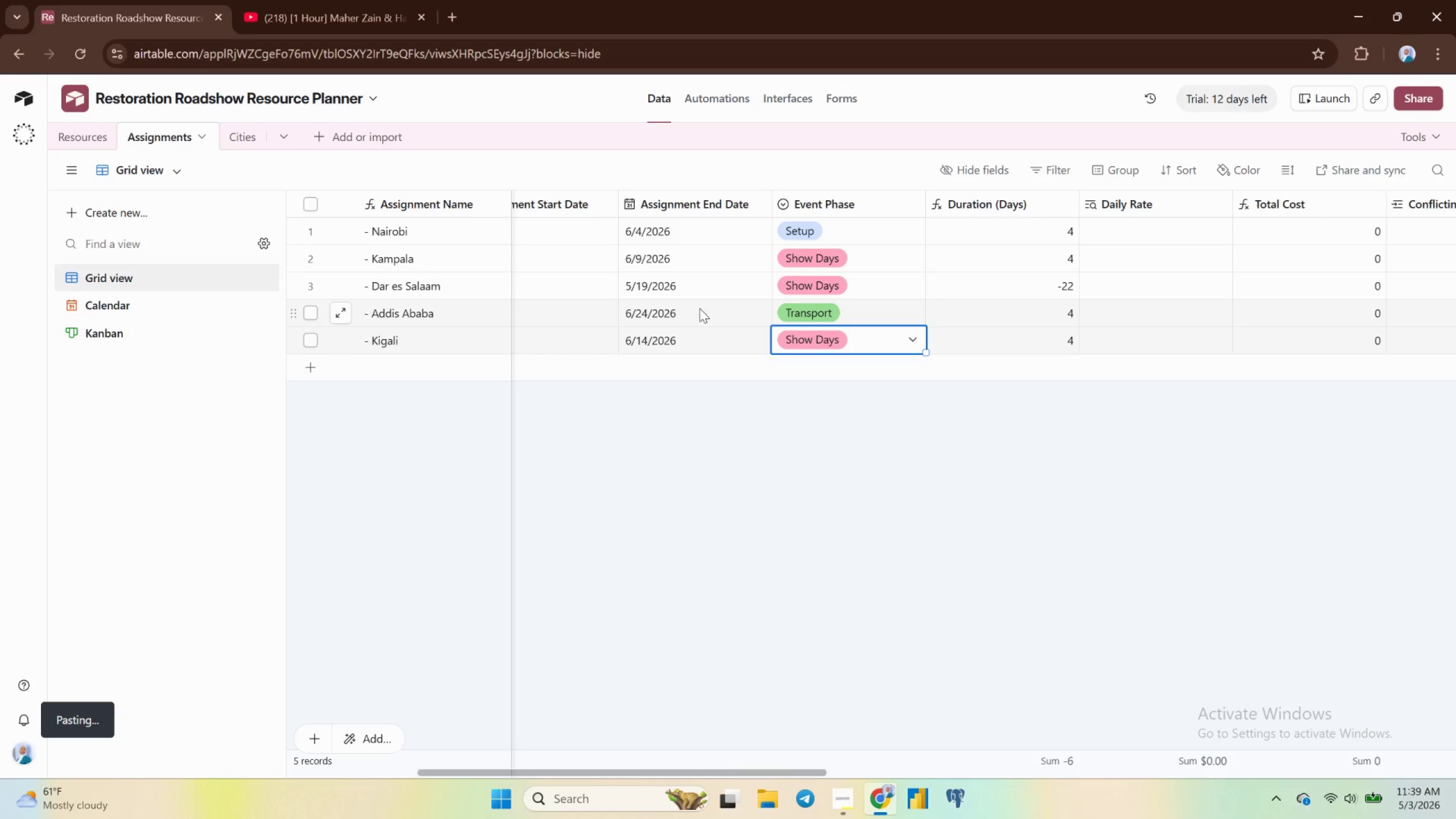 
wait(12.31)
 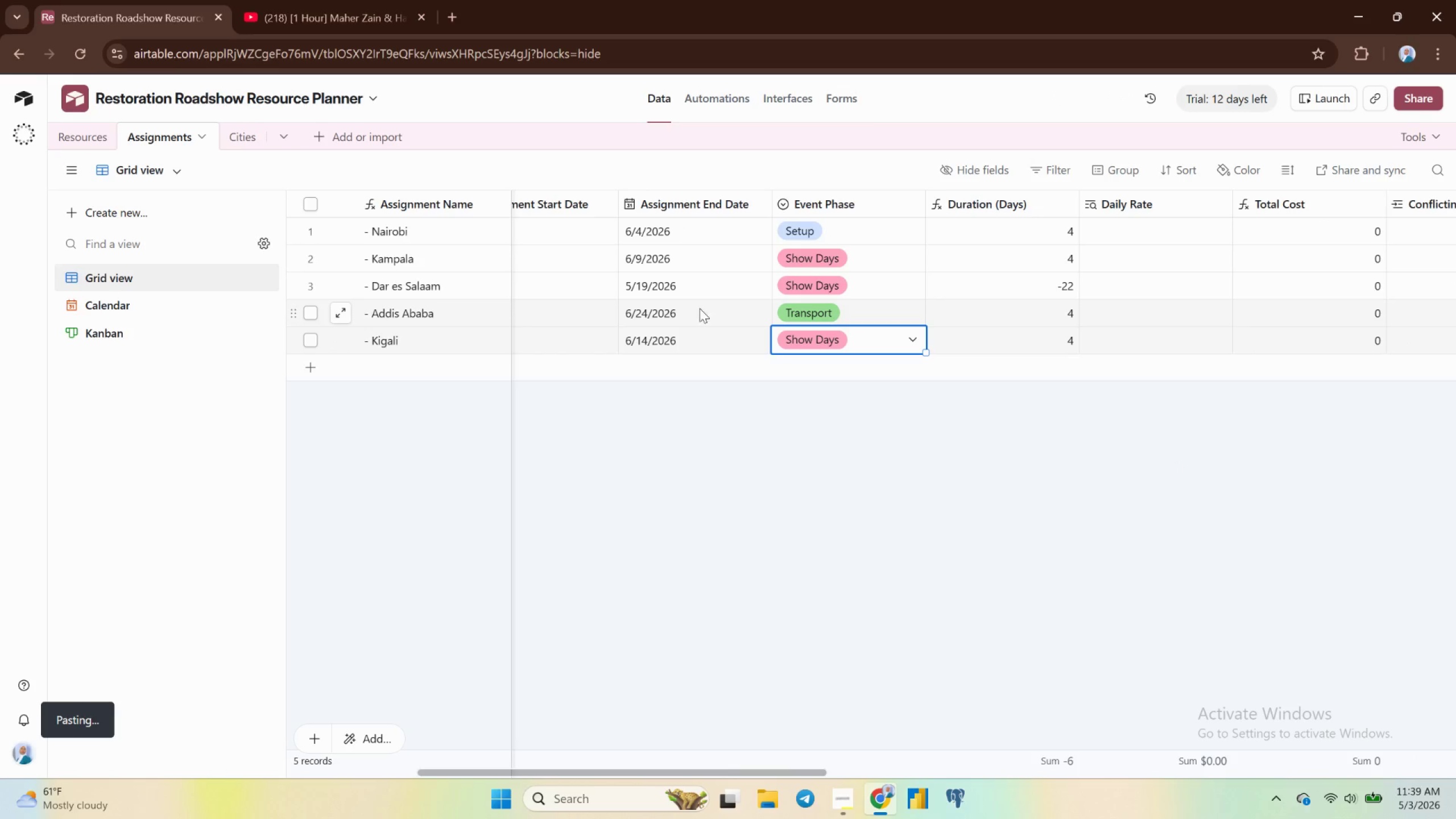 
double_click([828, 283])
 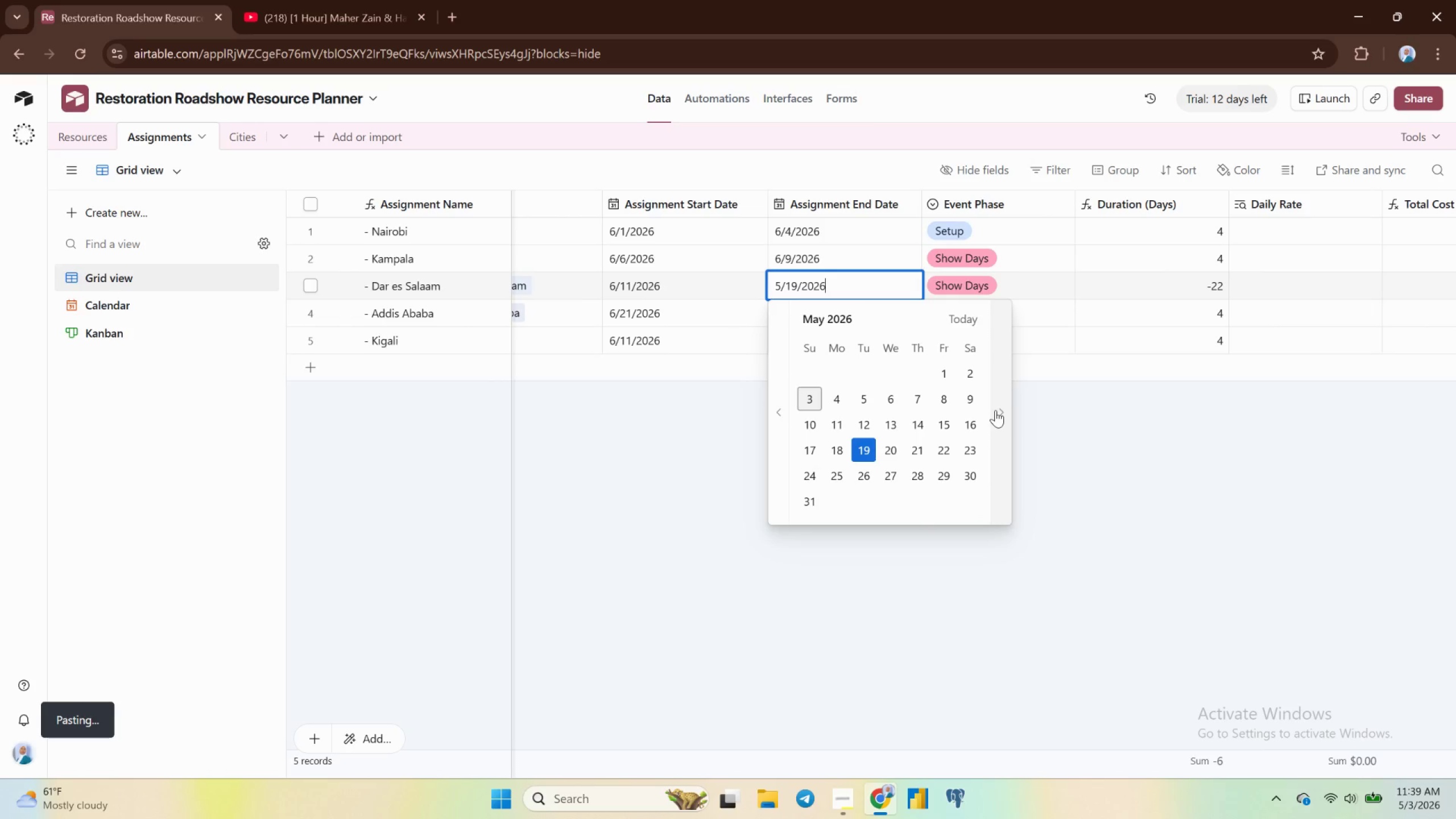 
left_click([1001, 407])
 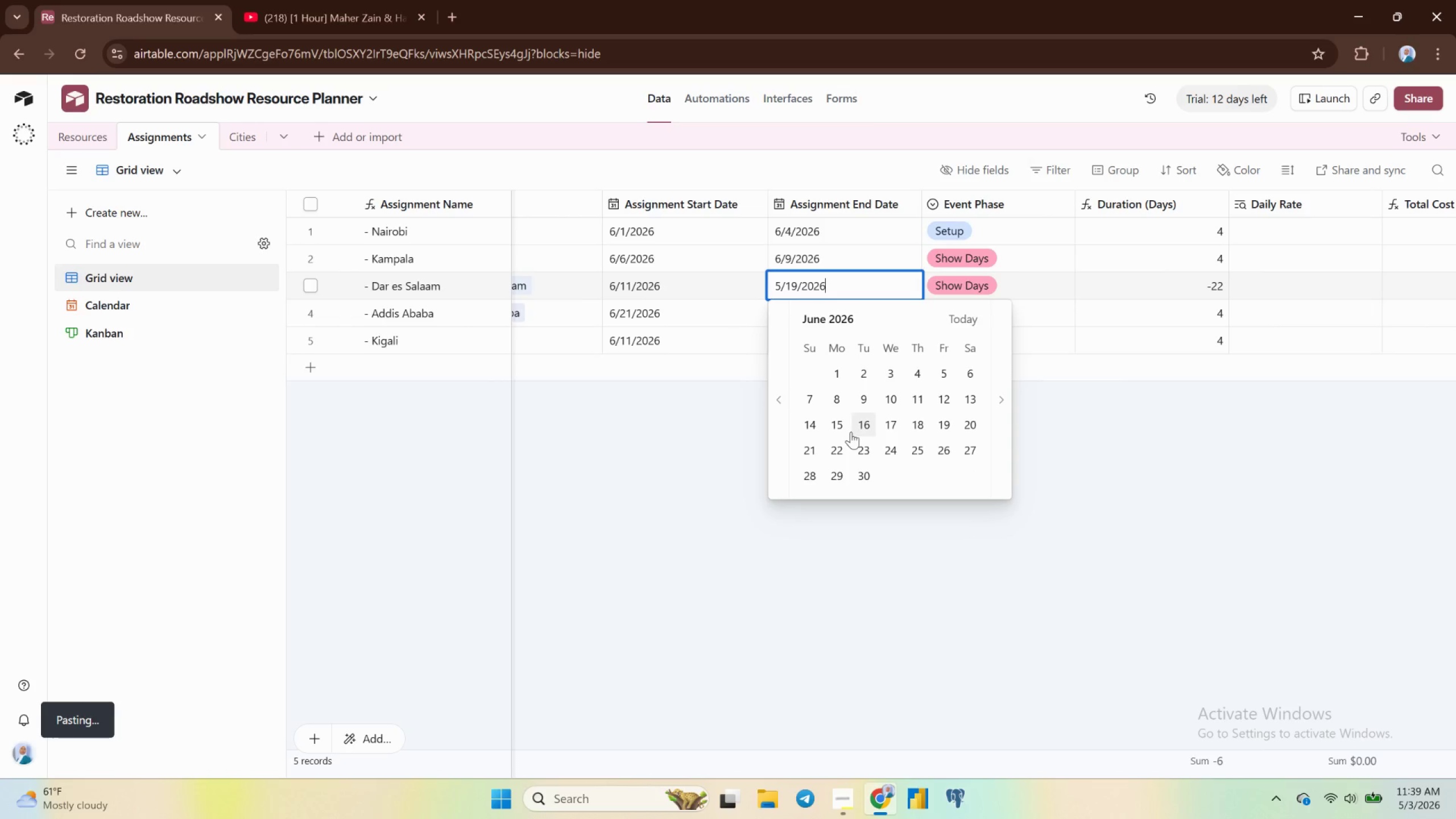 
left_click([940, 421])
 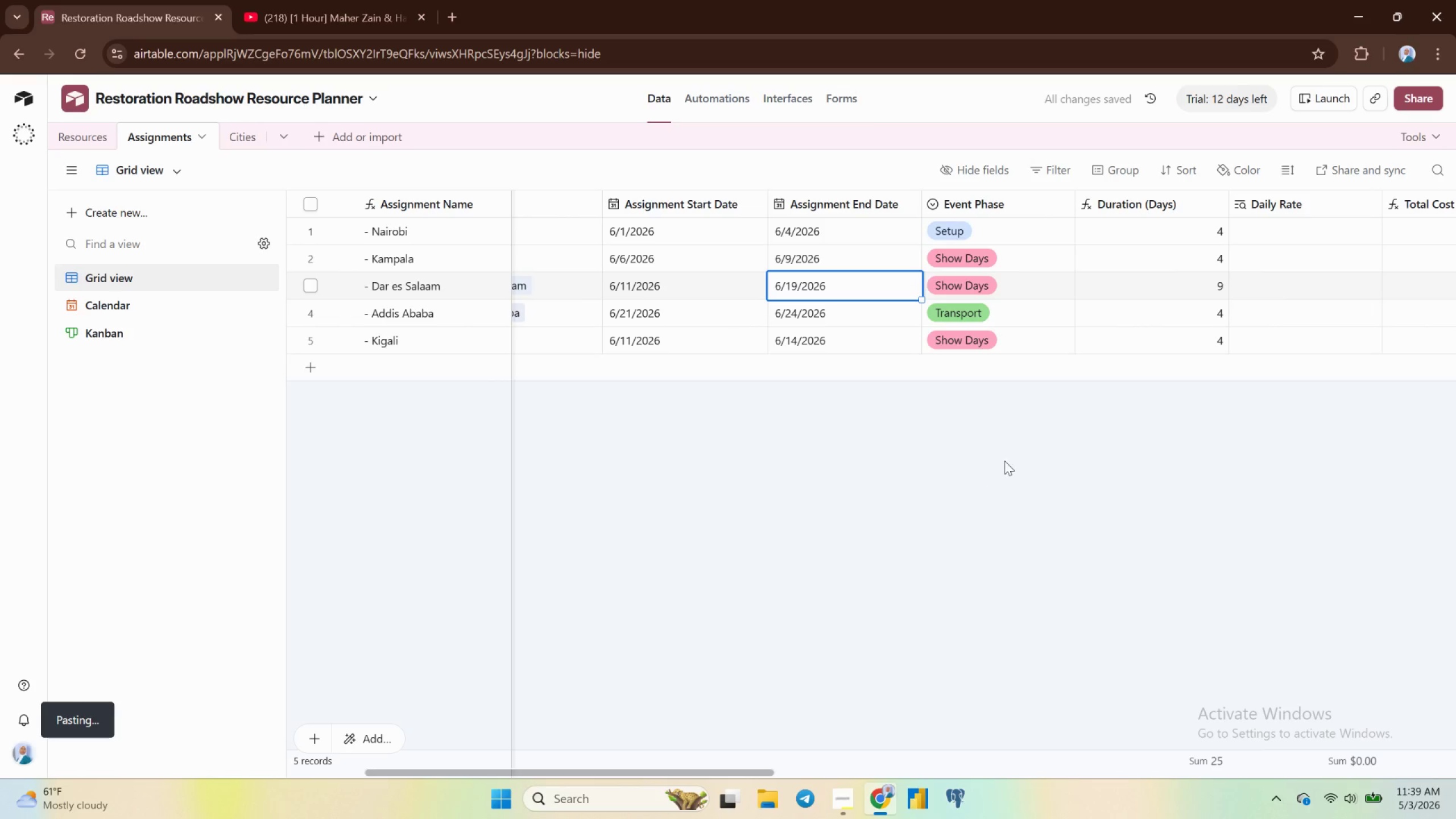 
left_click([1031, 437])
 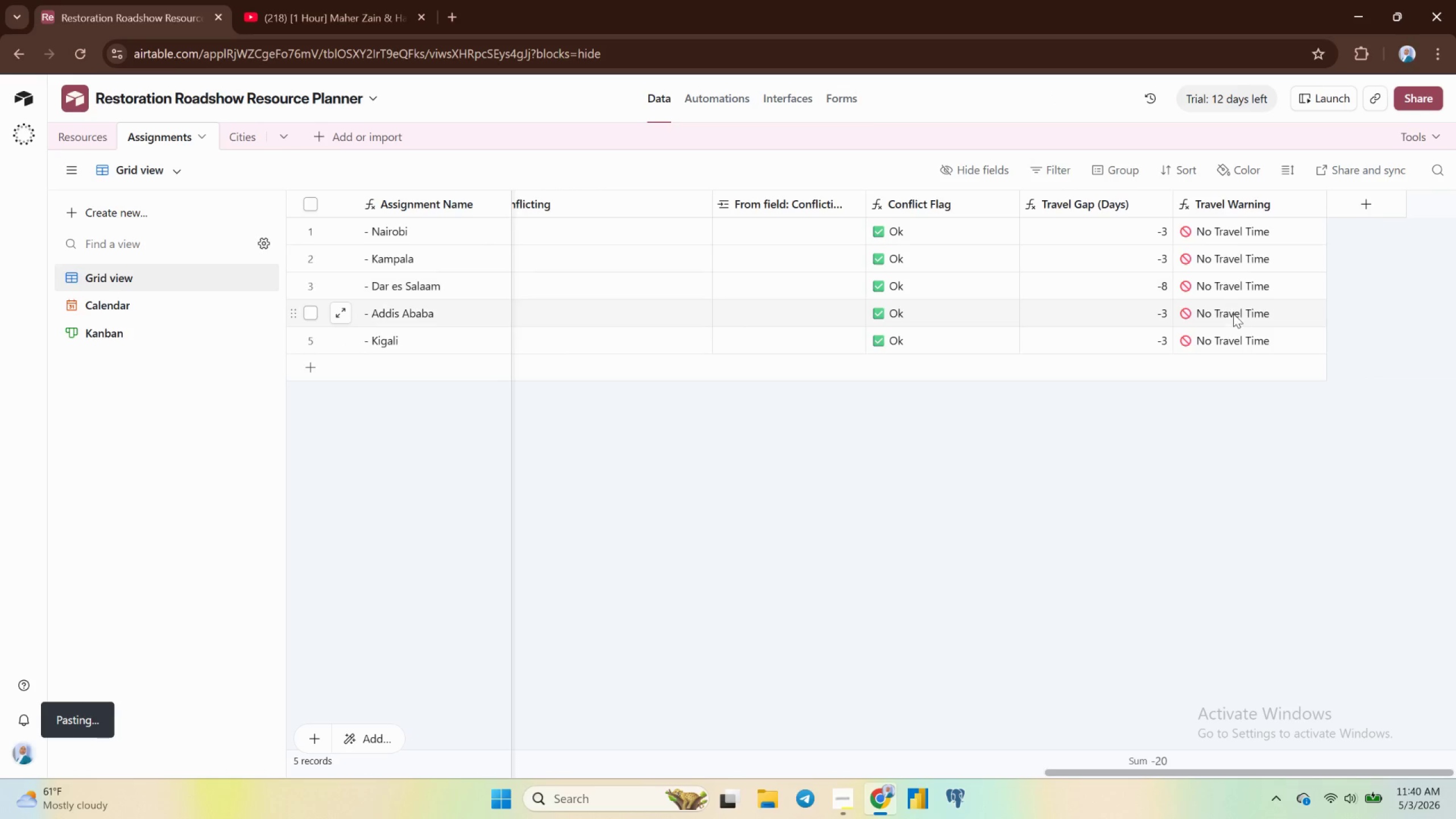 
wait(14.56)
 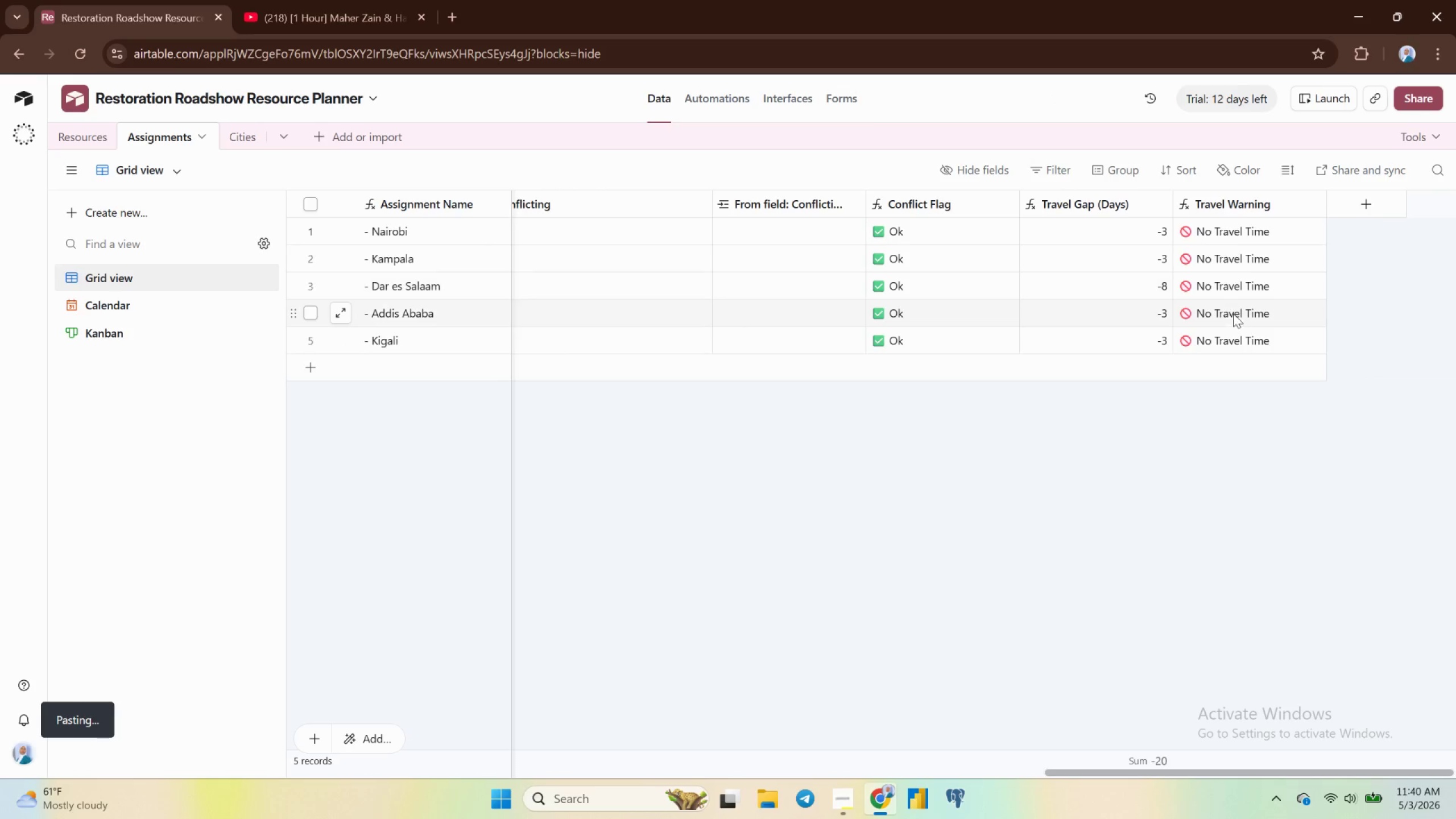 
mouse_move([781, 242])
 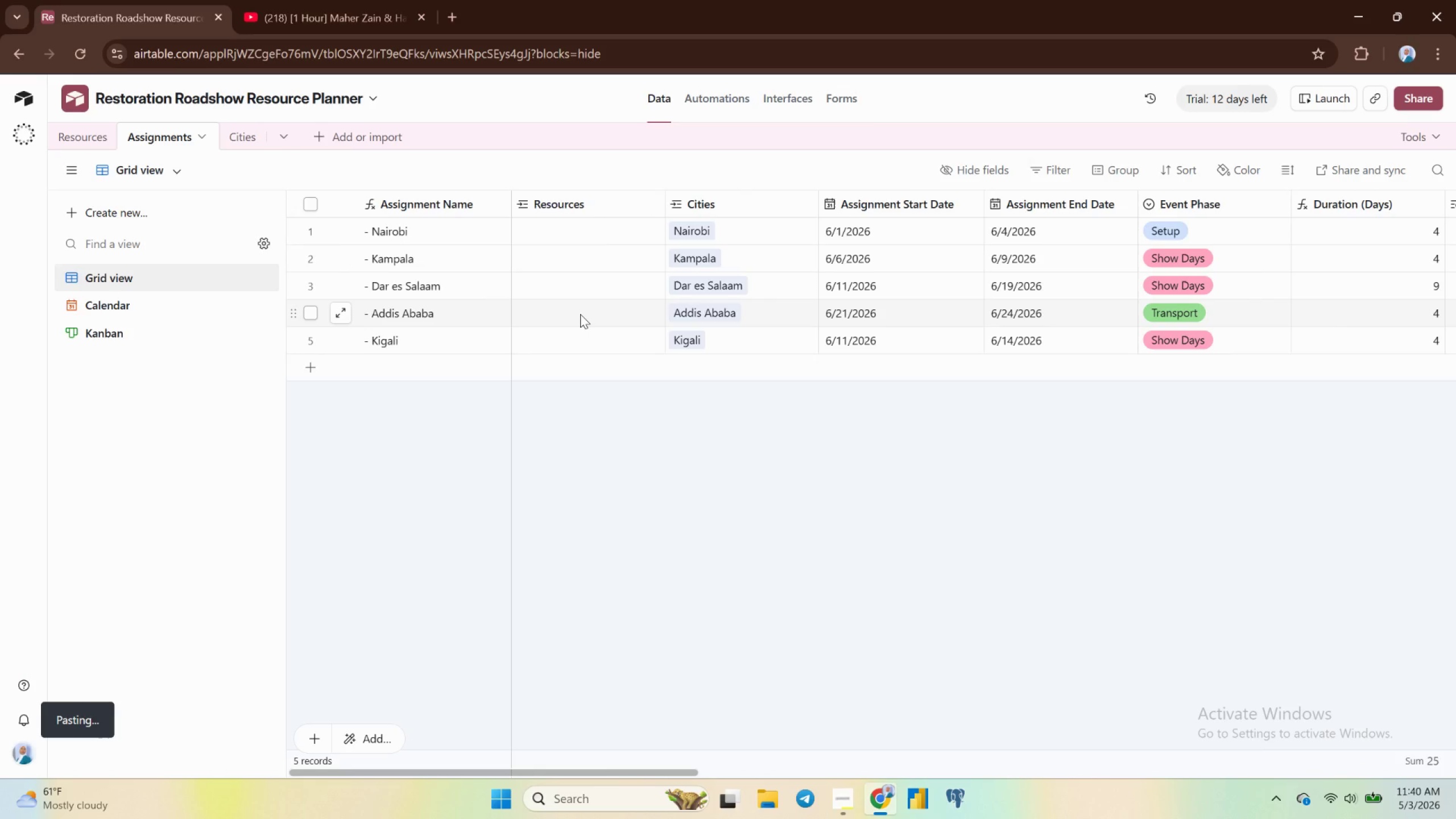 
wait(43.11)
 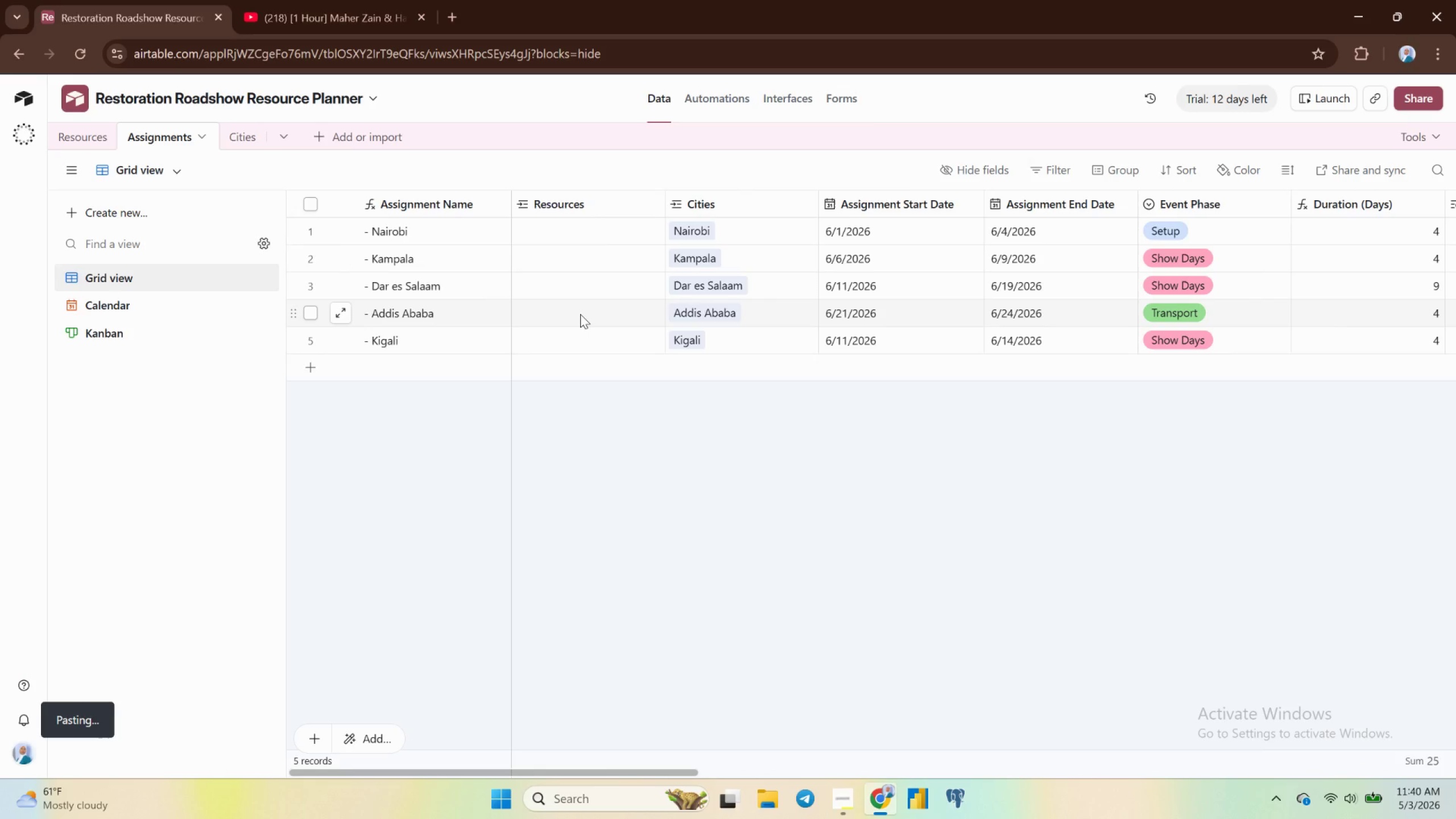 
left_click([866, 226])
 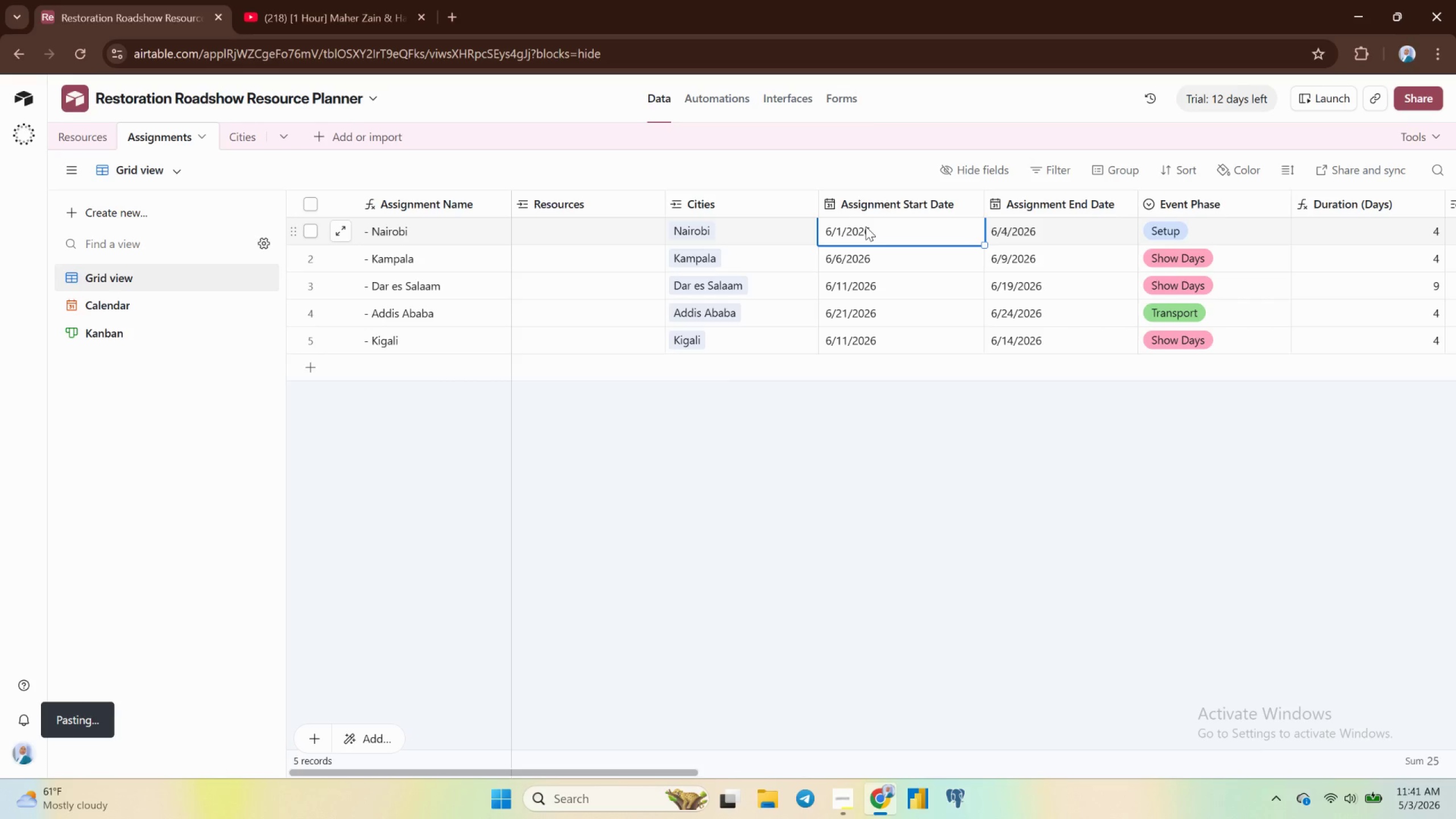 
wait(7.06)
 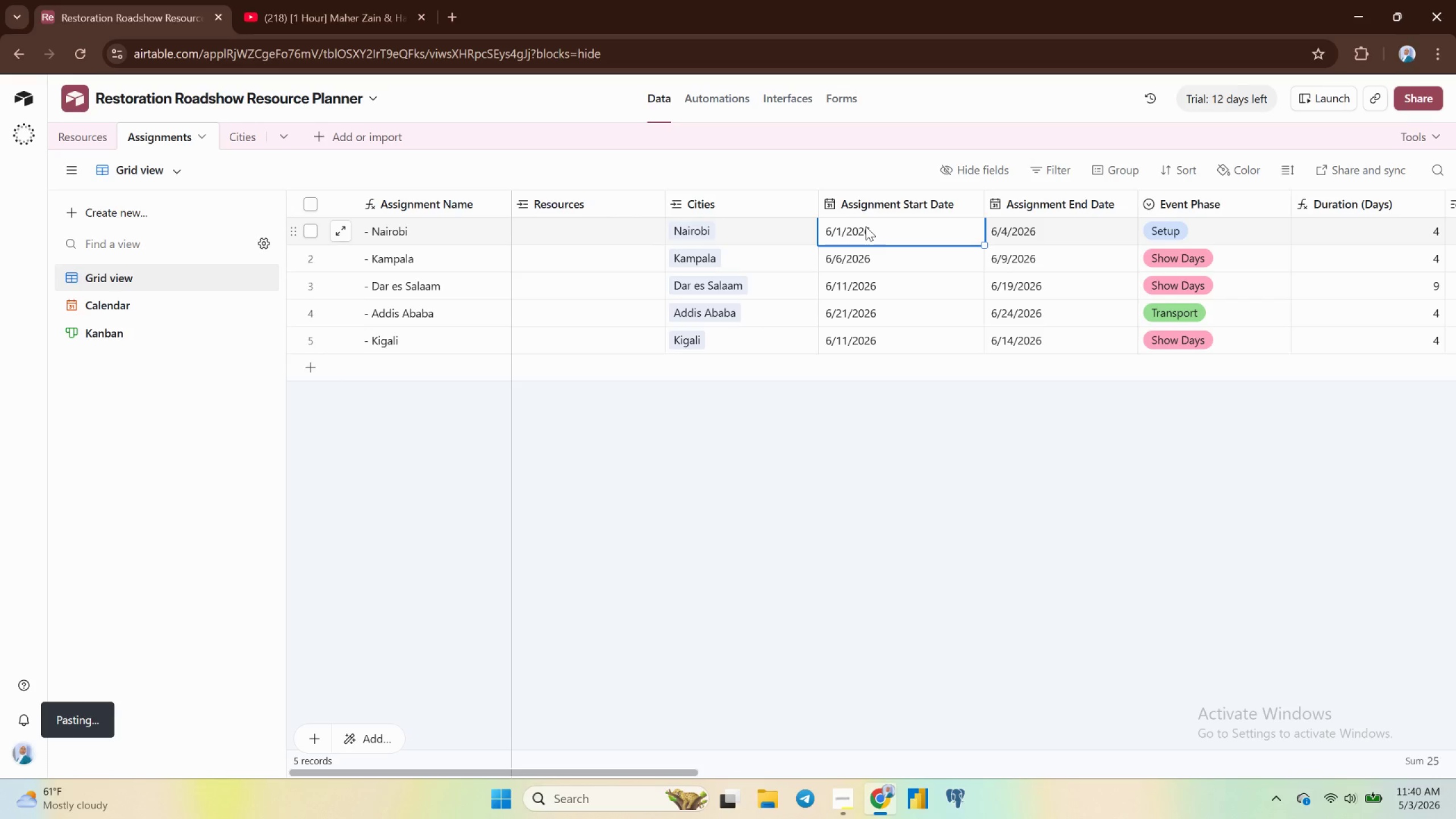 
double_click([866, 226])
 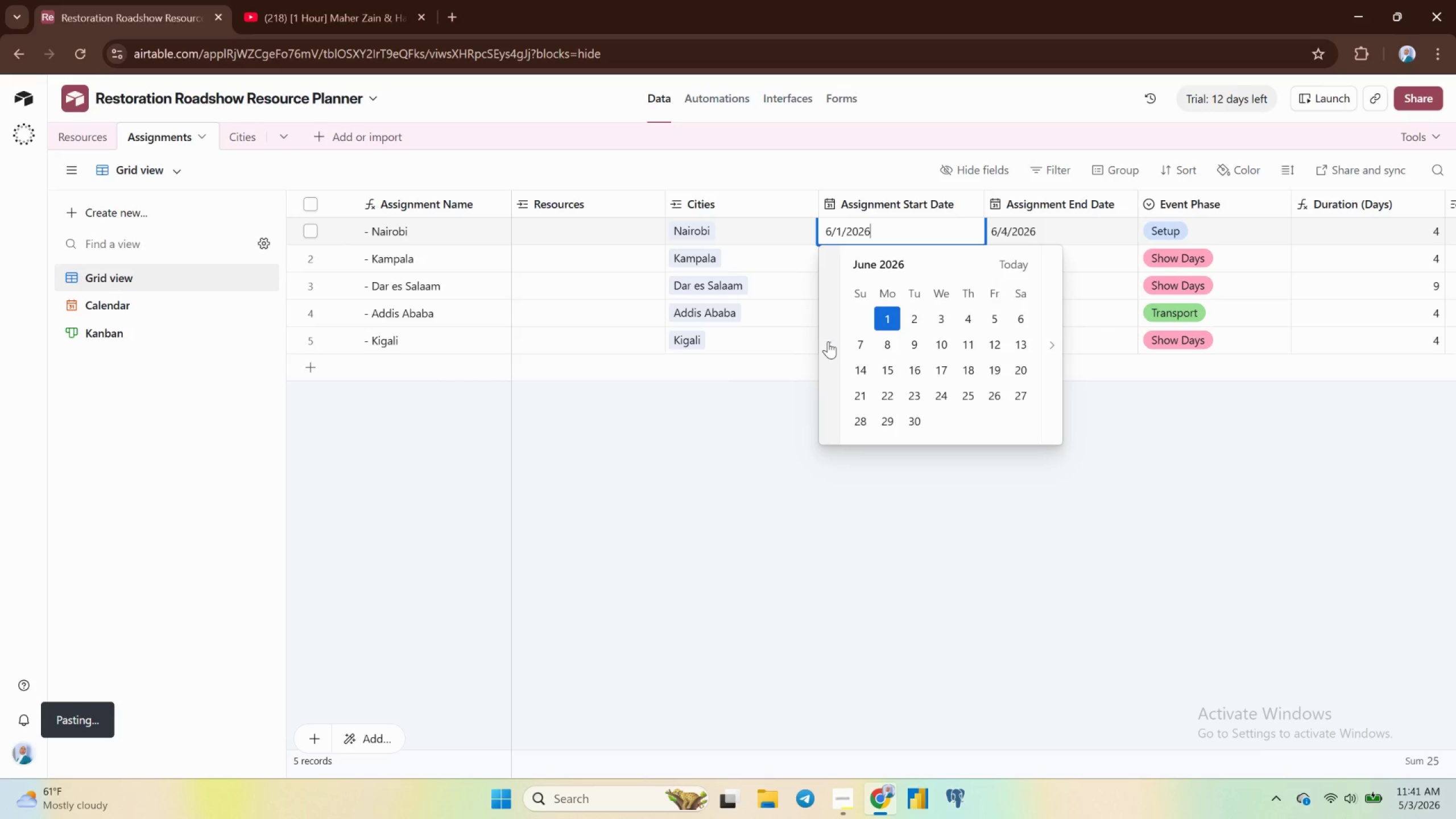 
left_click([828, 341])
 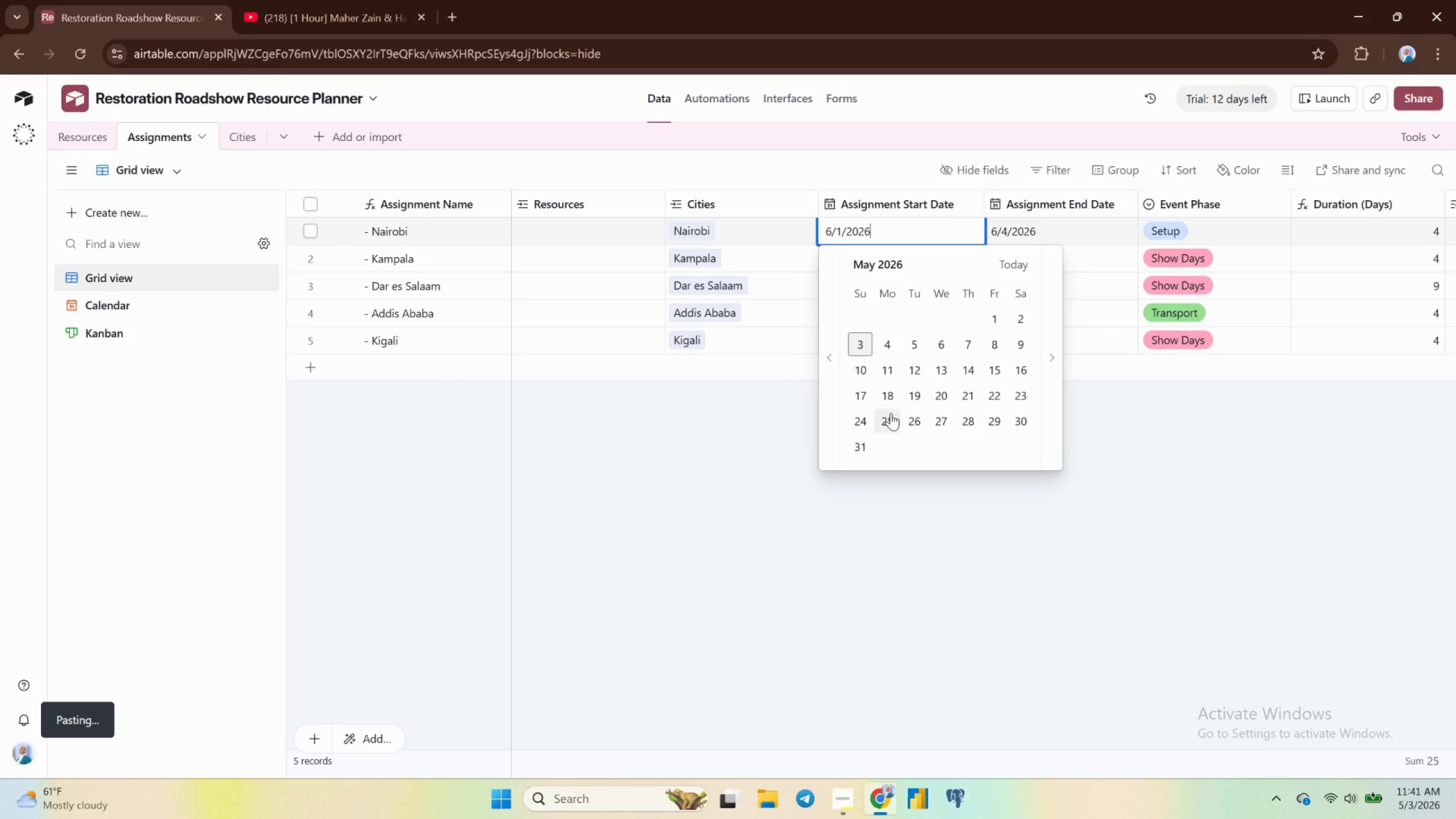 
left_click([866, 442])
 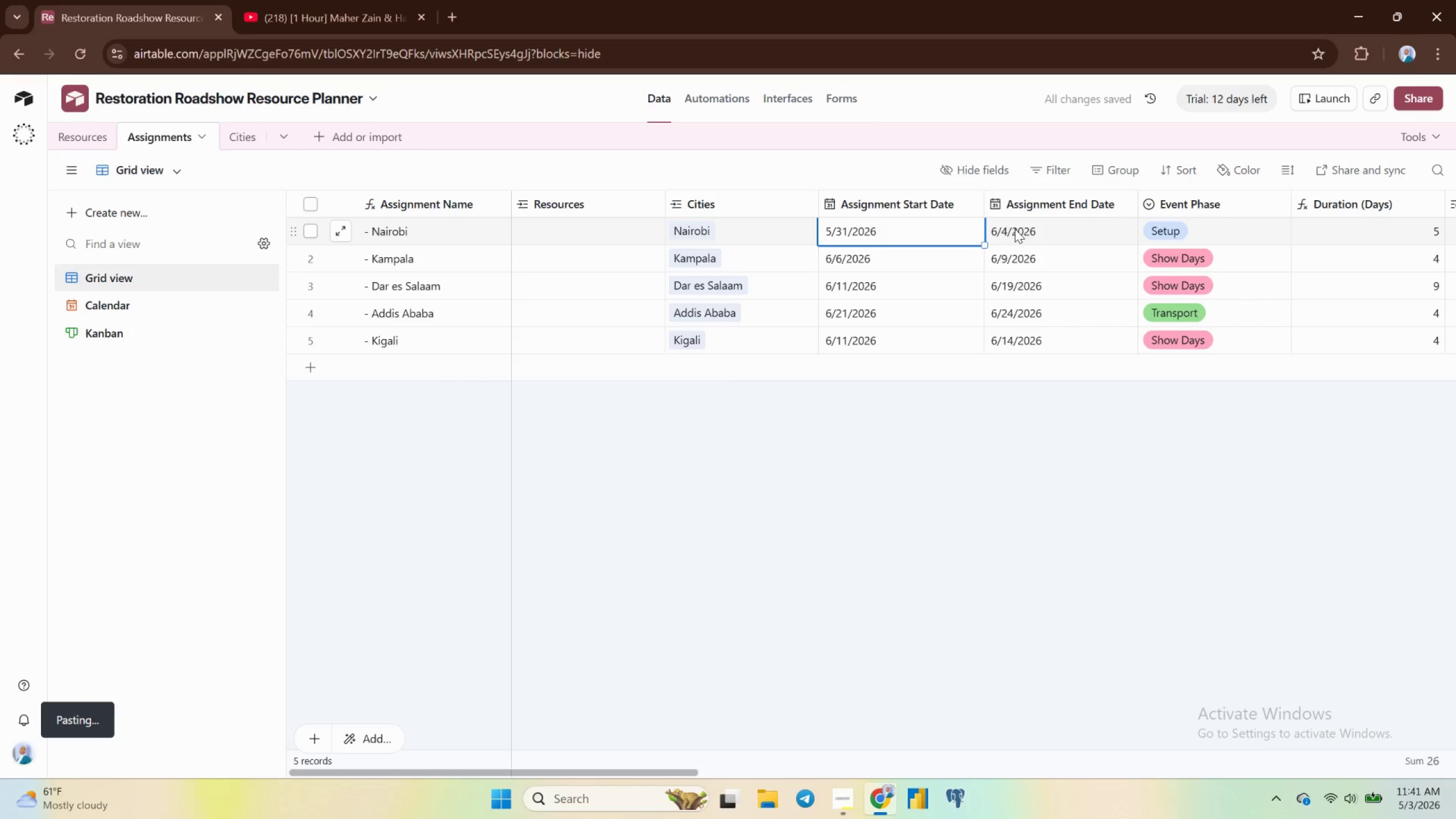 
left_click([1015, 229])
 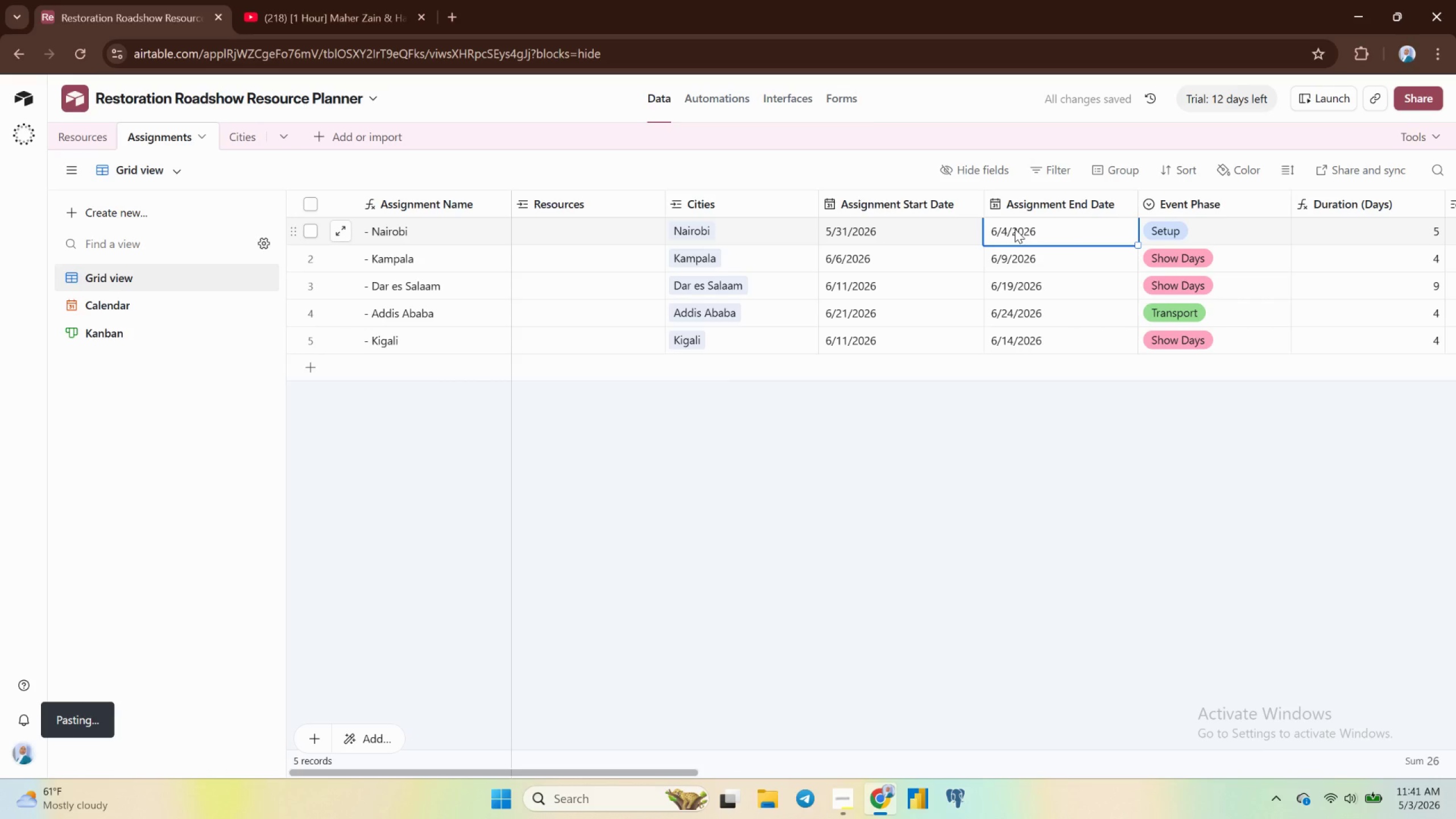 
double_click([1015, 229])
 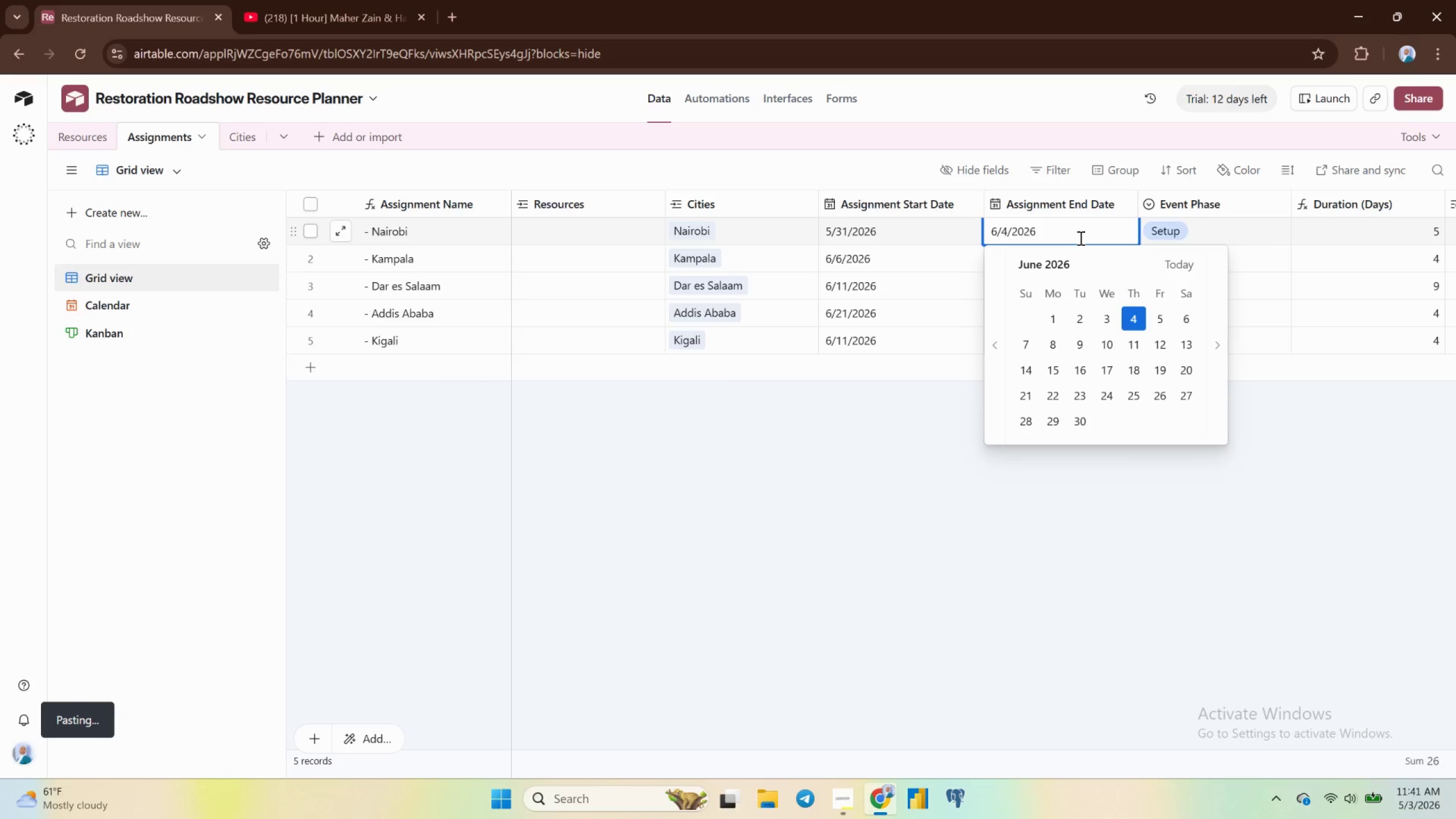 
wait(10.12)
 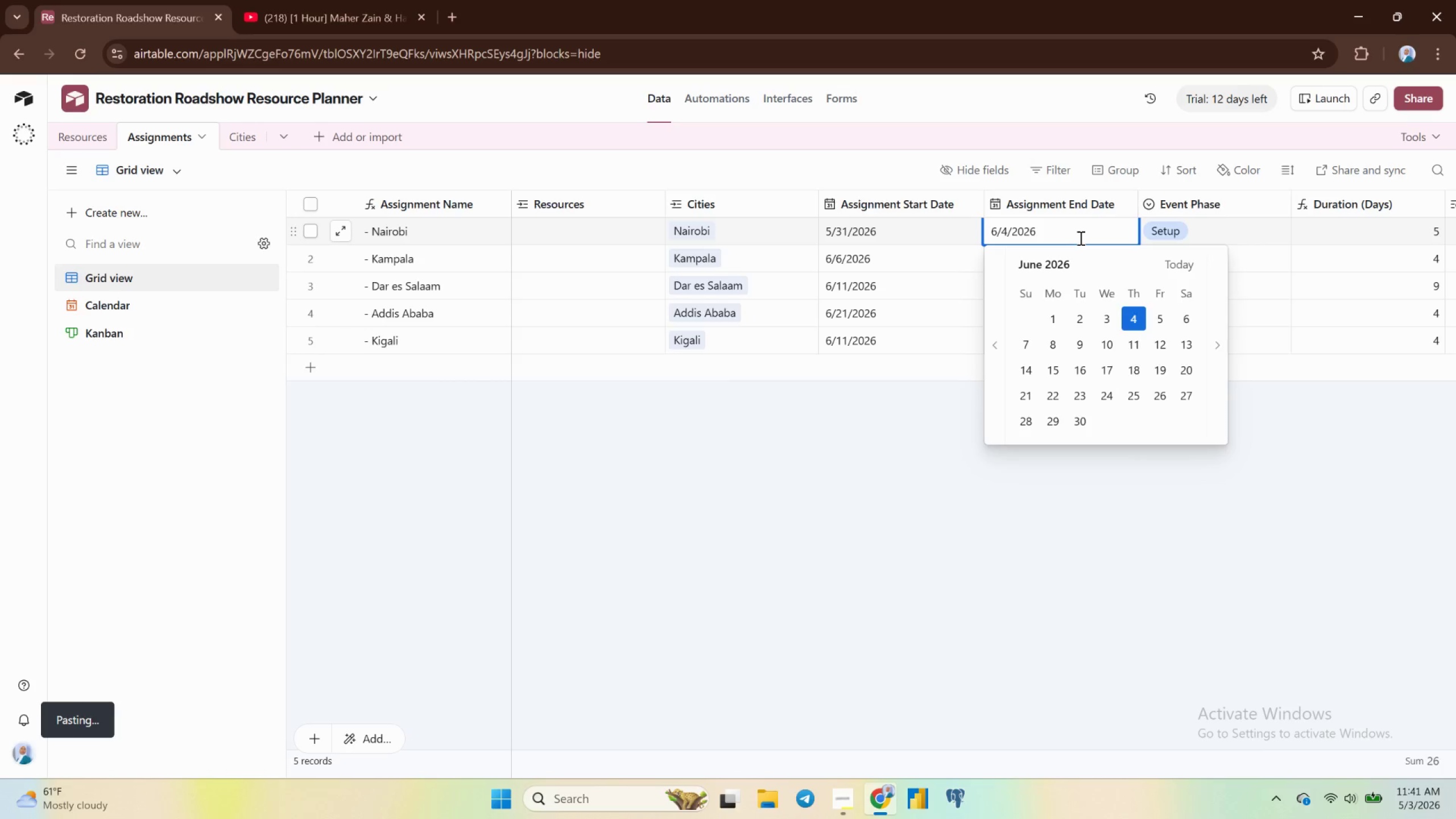 
left_click([241, 125])
 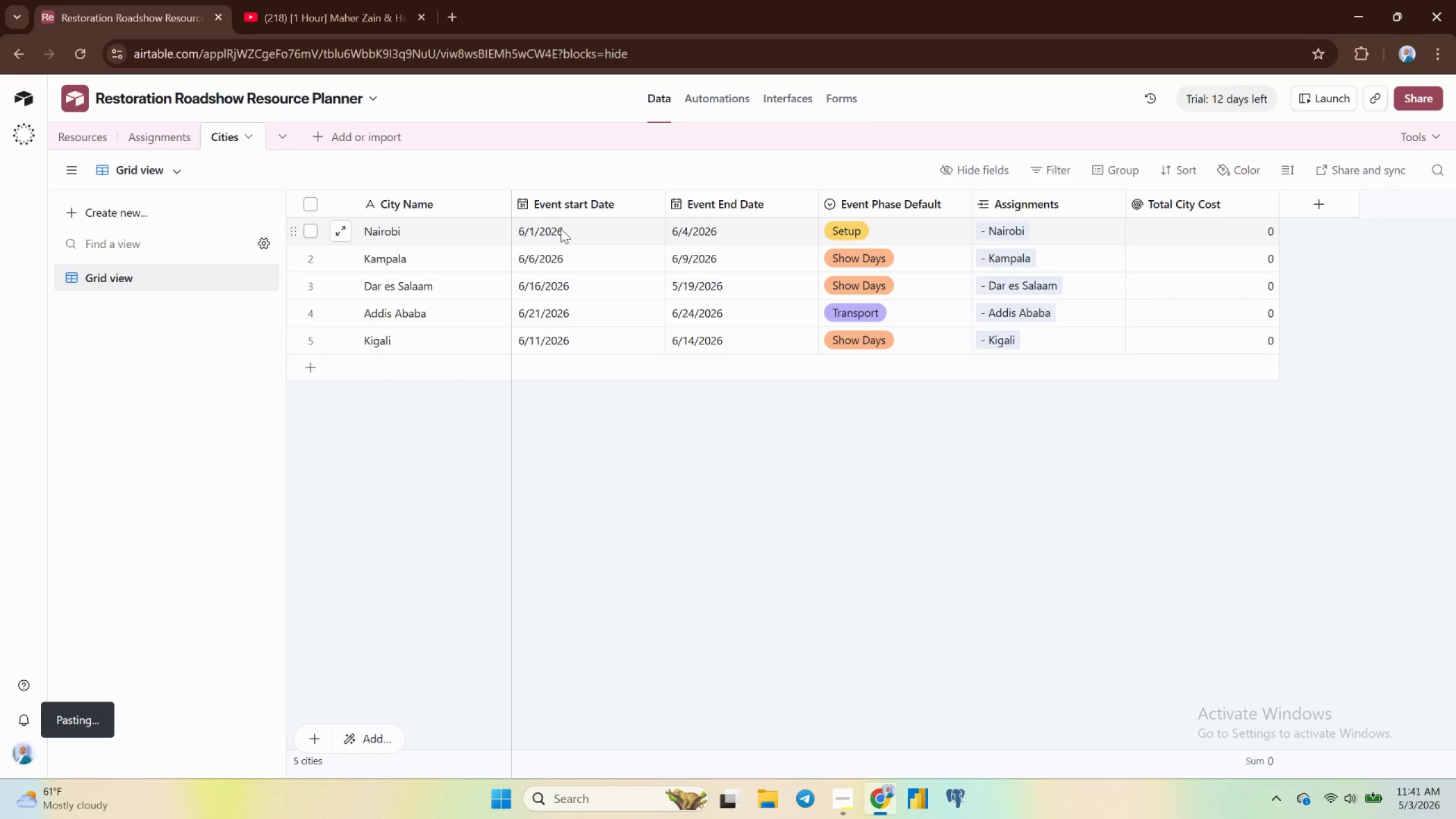 
wait(6.52)
 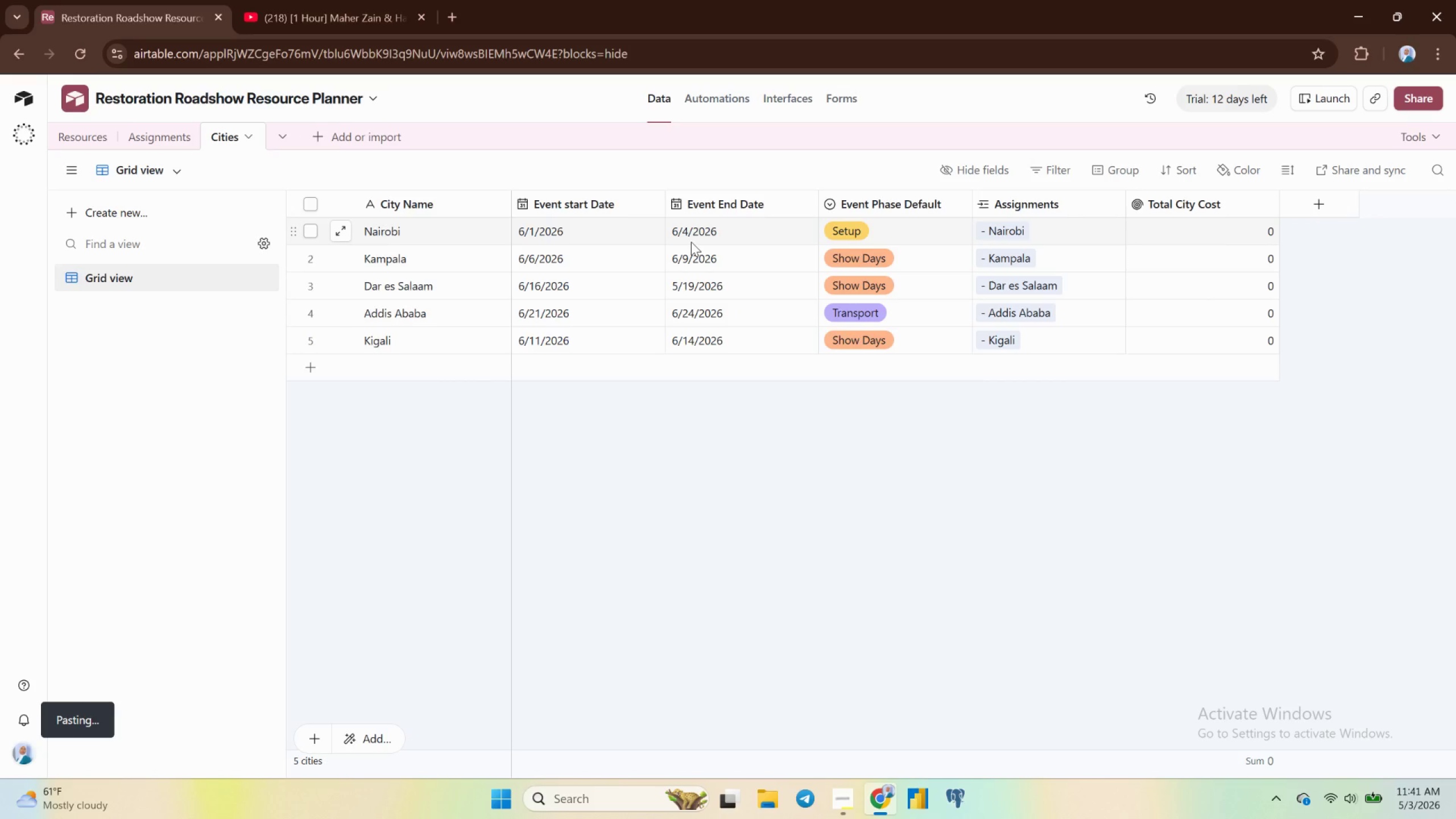 
double_click([561, 229])
 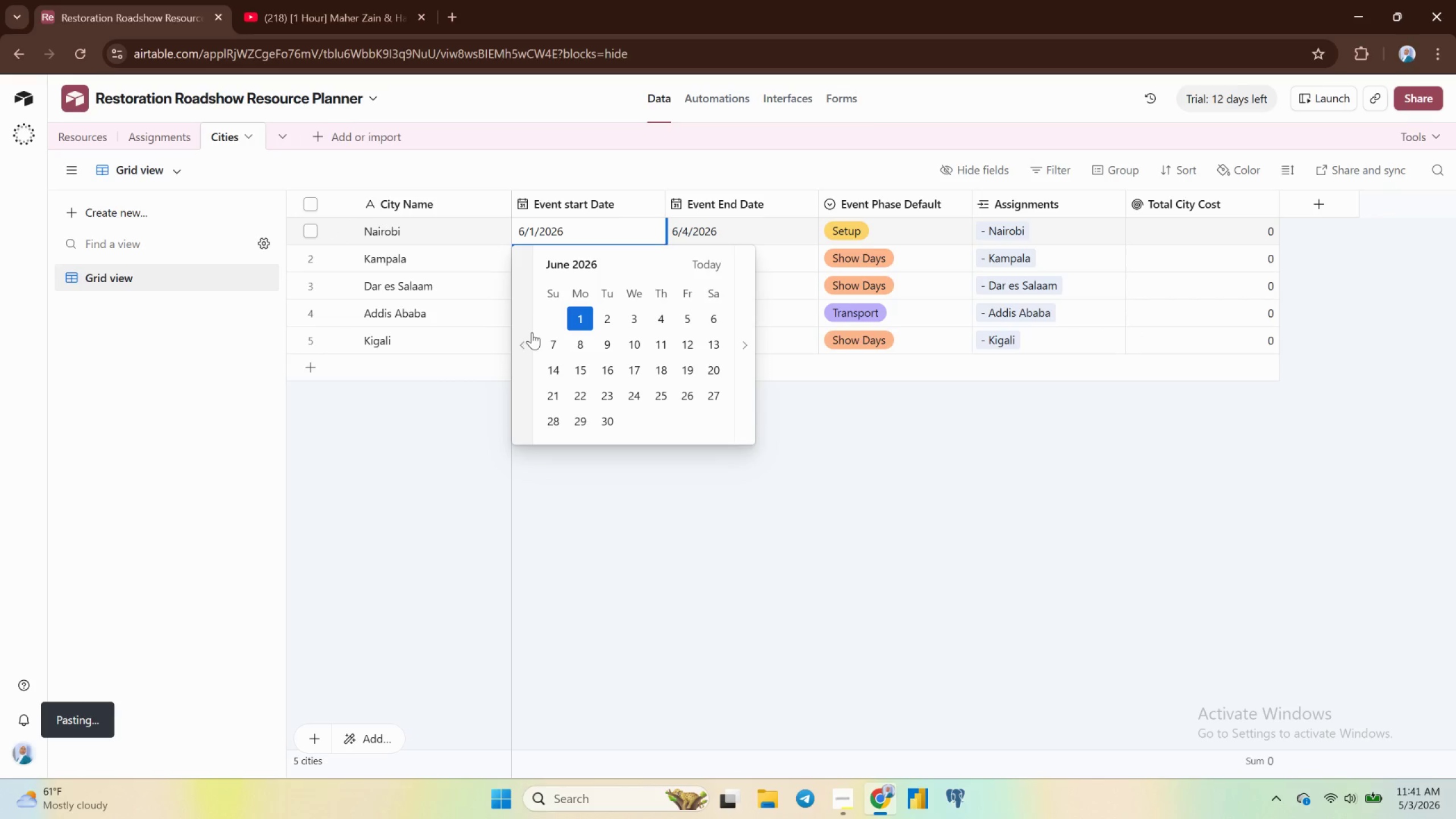 
left_click([525, 341])
 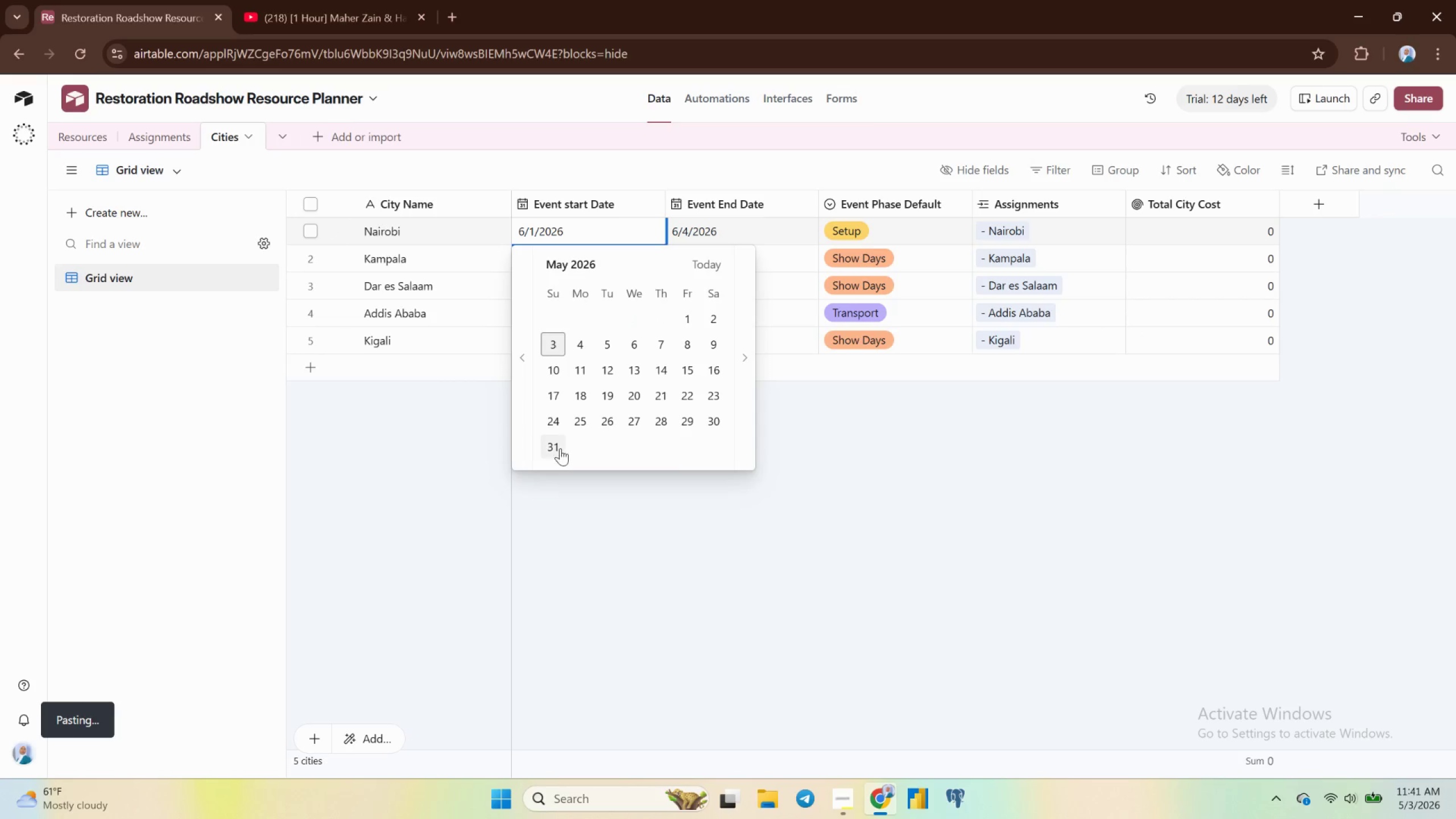 
left_click([551, 449])
 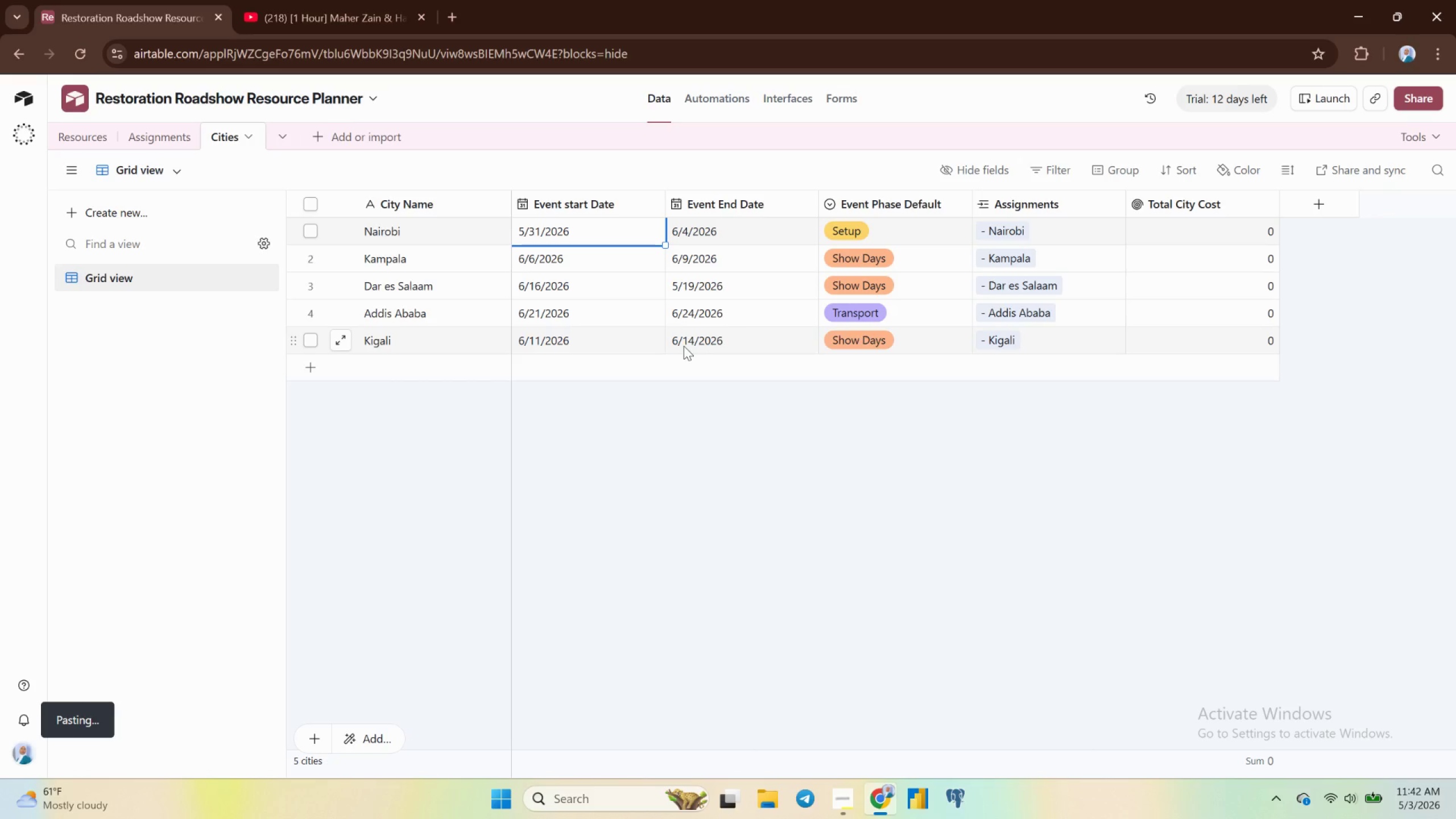 
wait(46.34)
 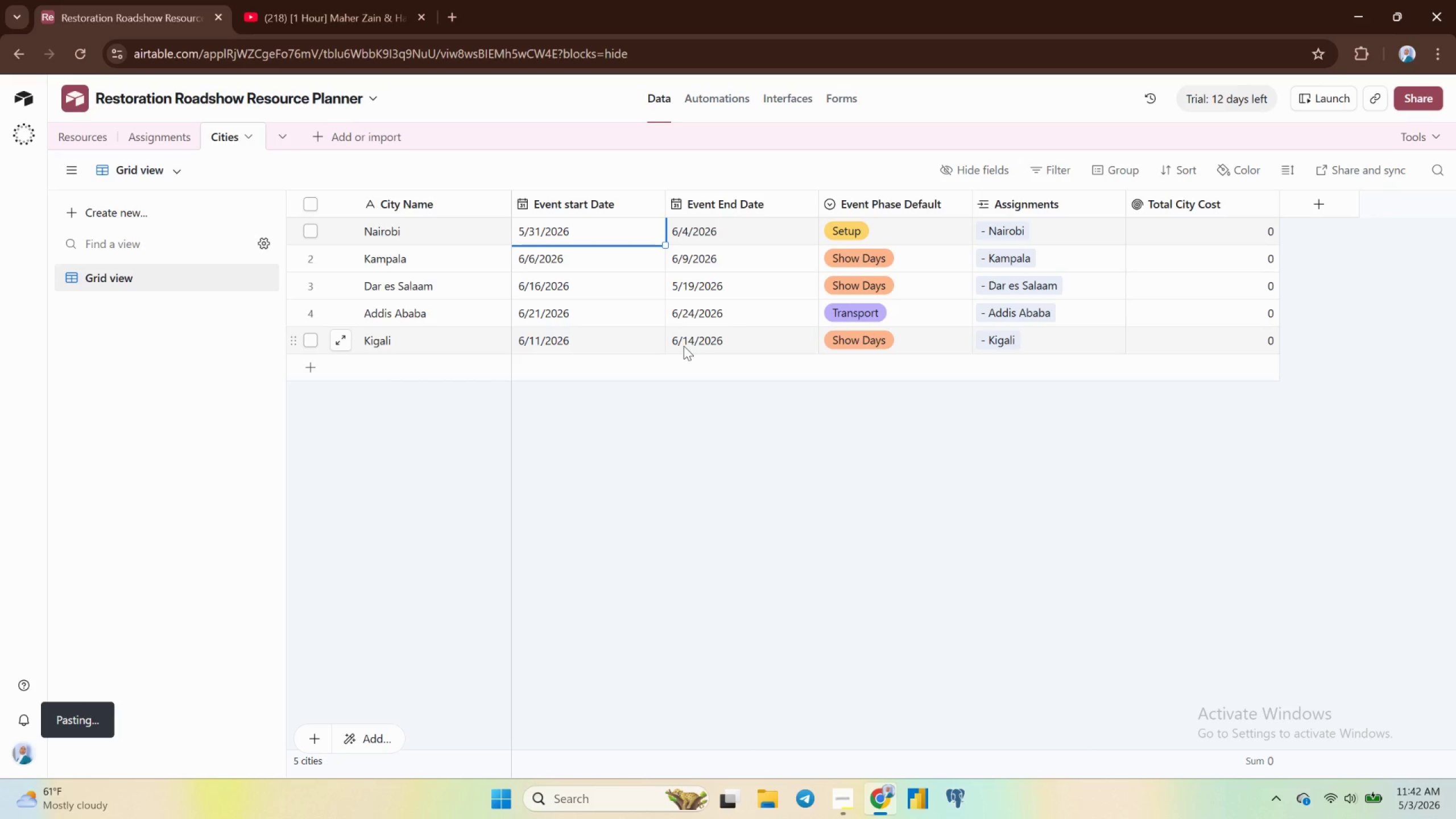 
left_click([146, 129])
 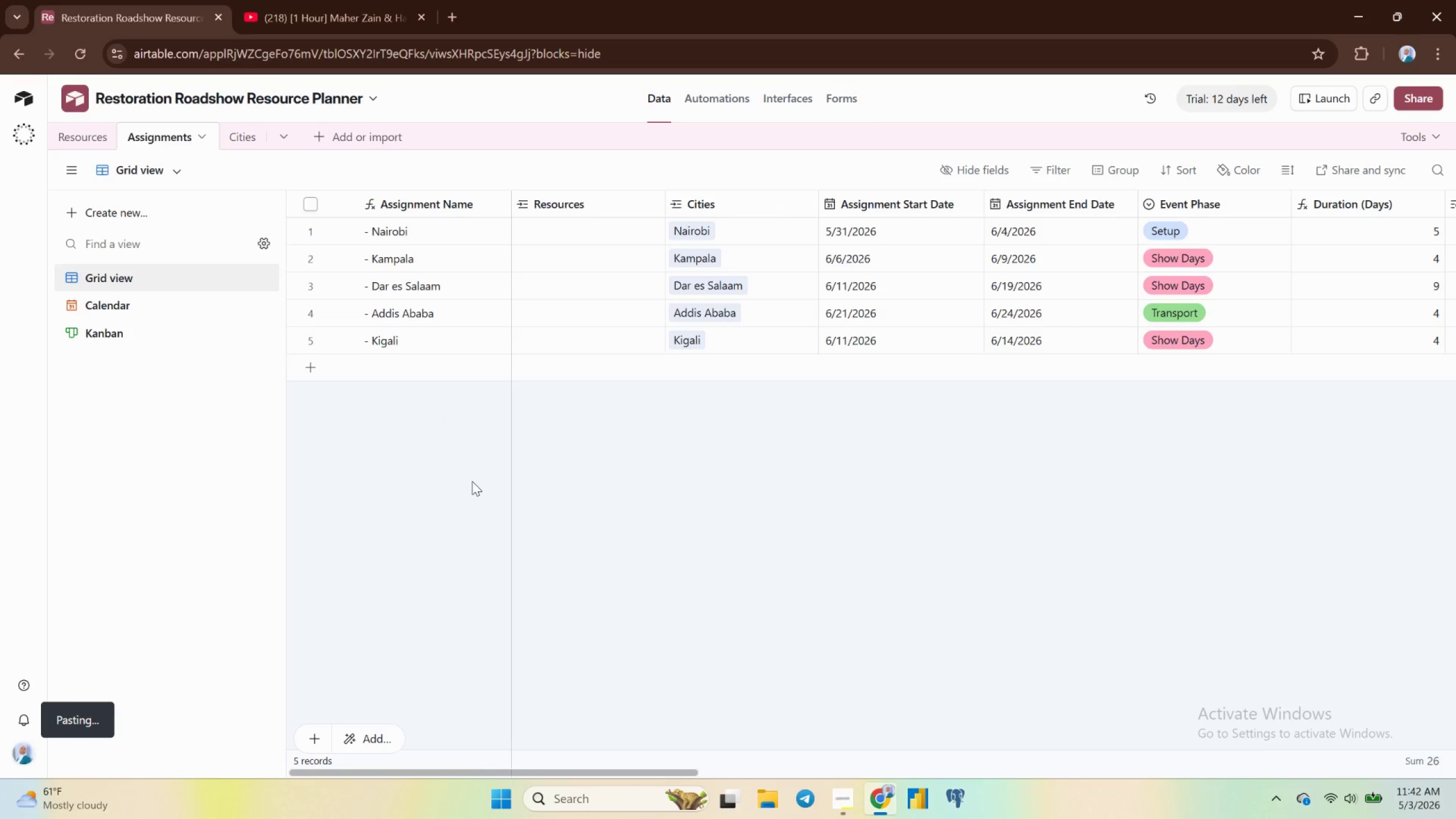 
wait(8.05)
 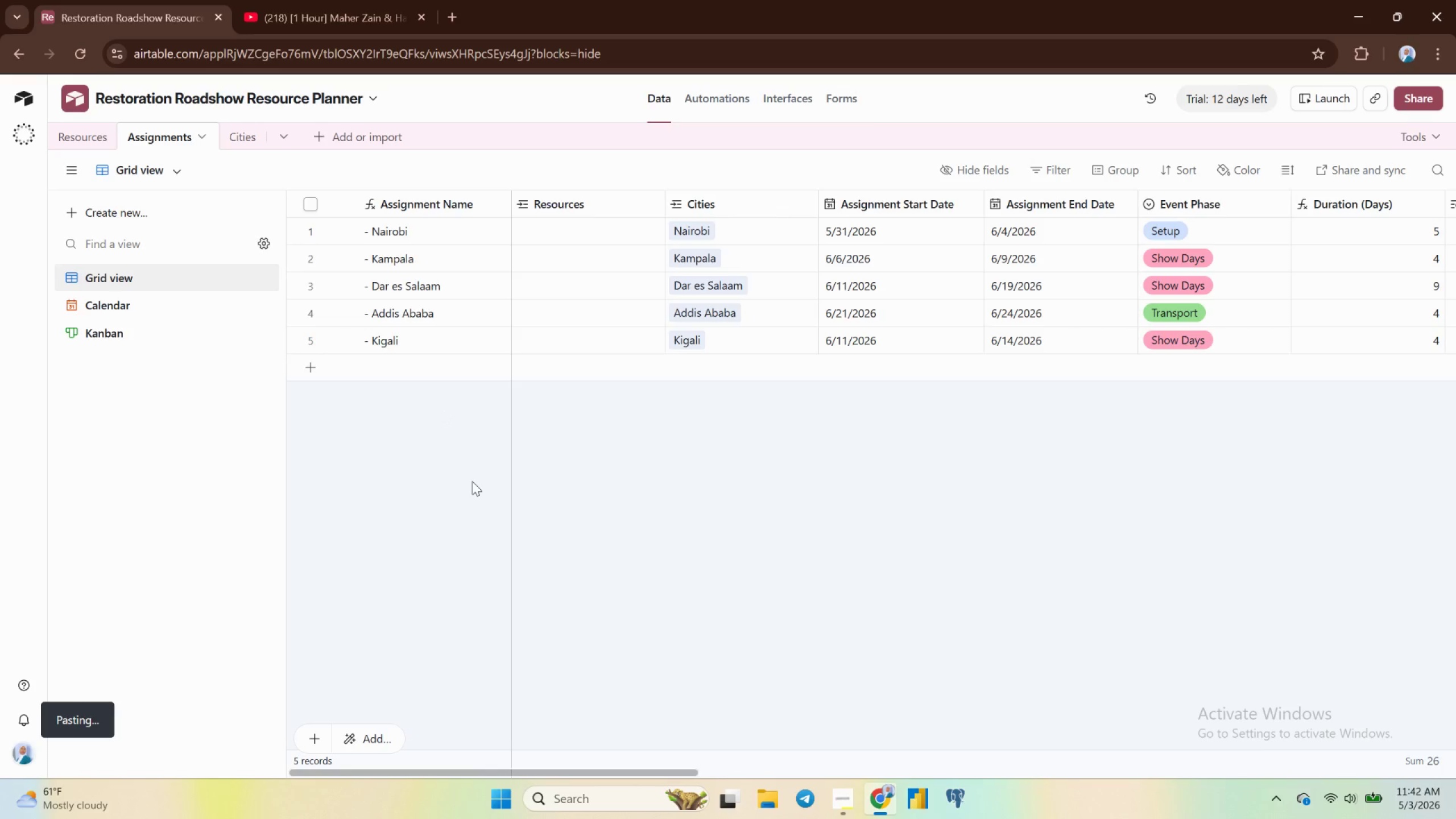 
left_click([549, 234])
 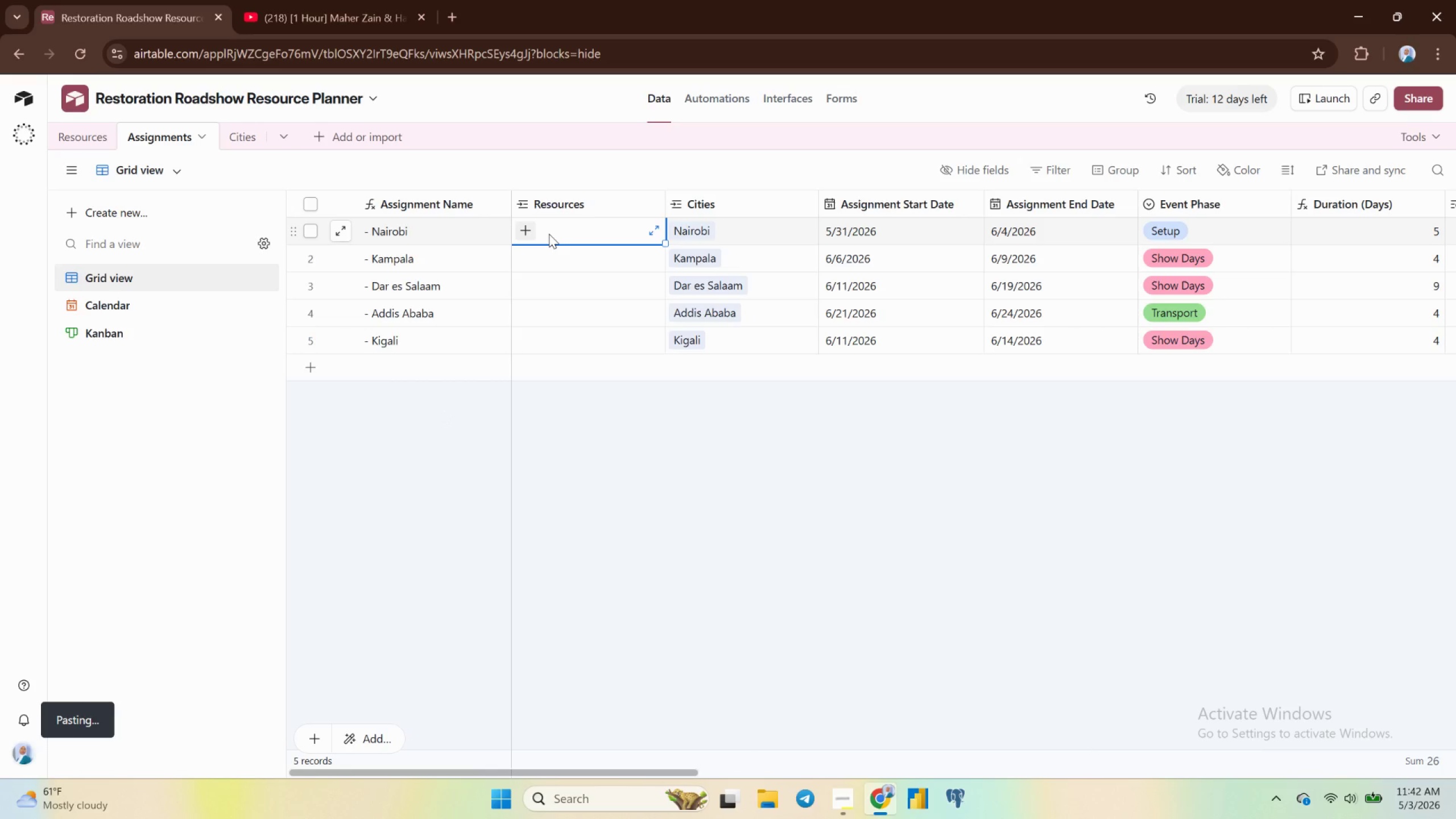 
key(CapsLock)
 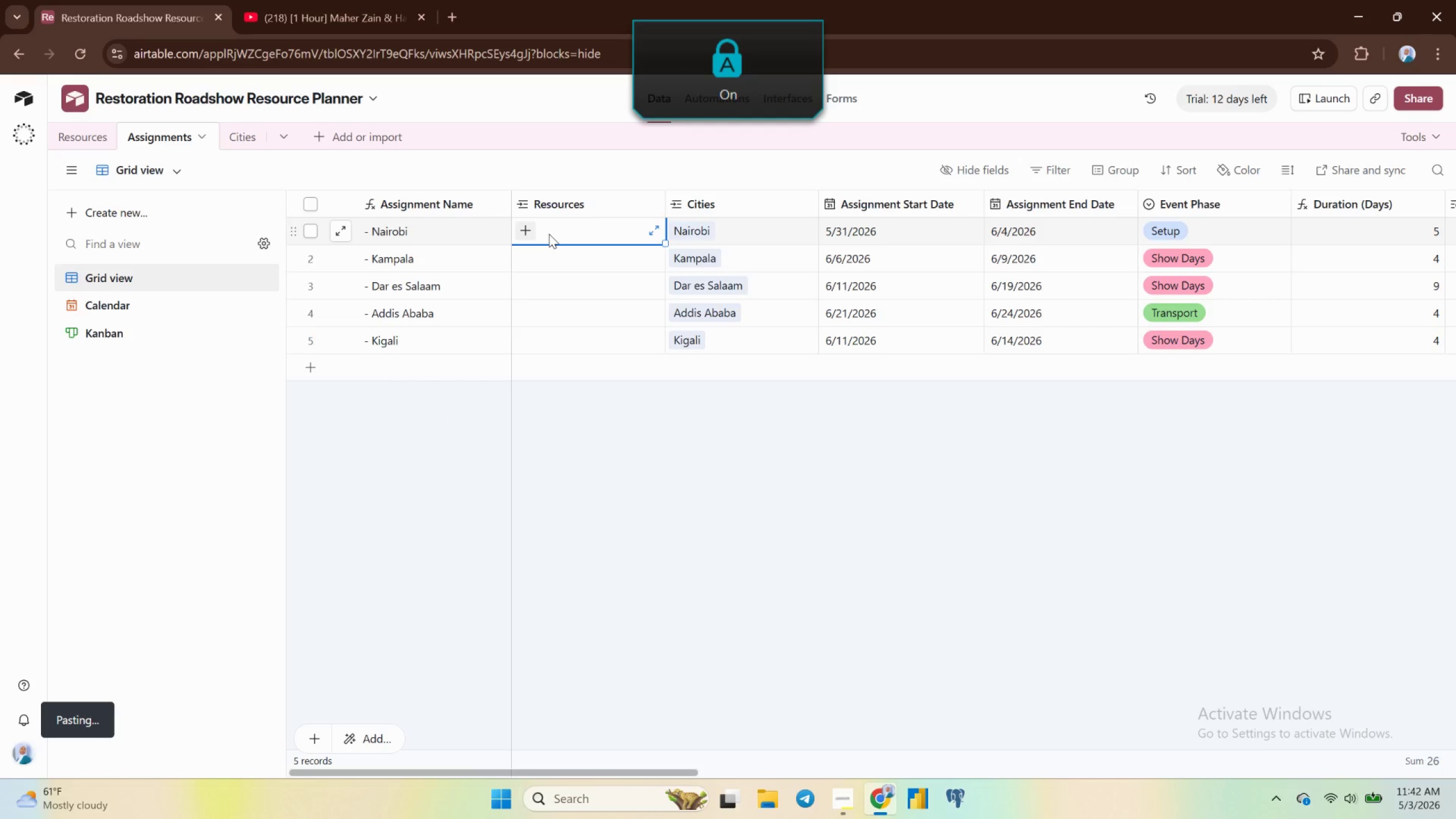 
key(F)
 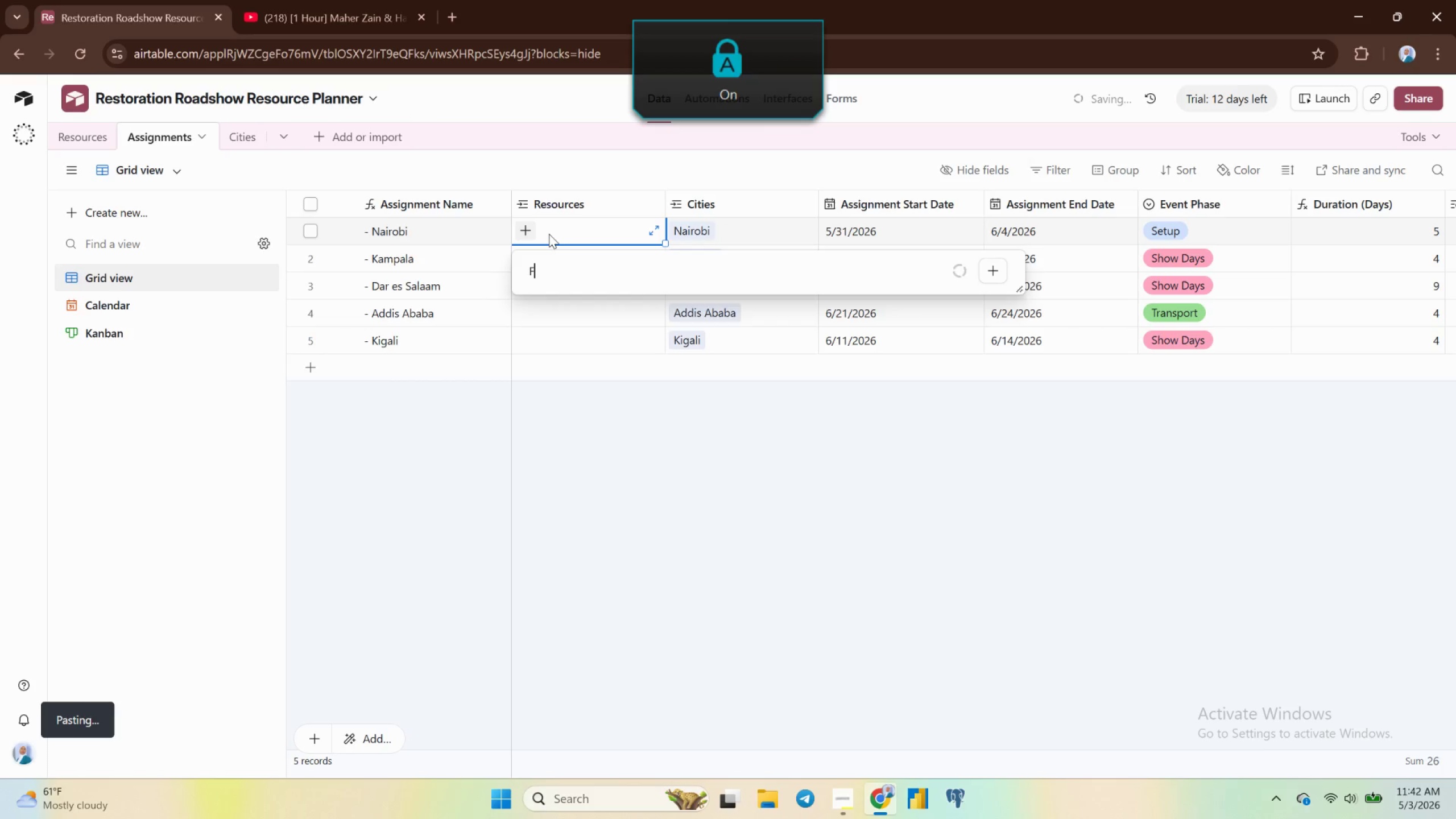 
key(CapsLock)
 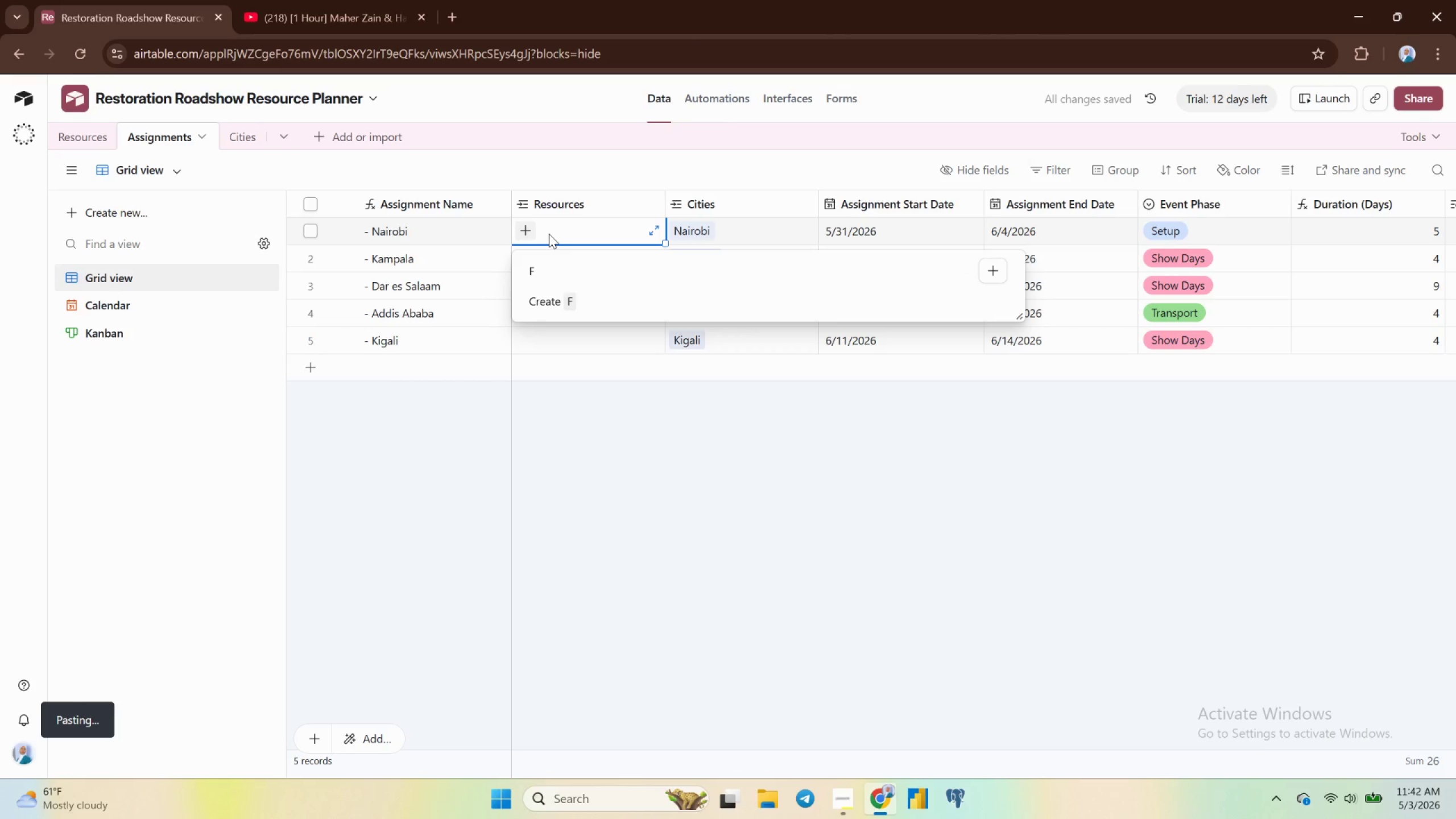 
type(la)
key(Backspace)
key(Backspace)
key(Backspace)
 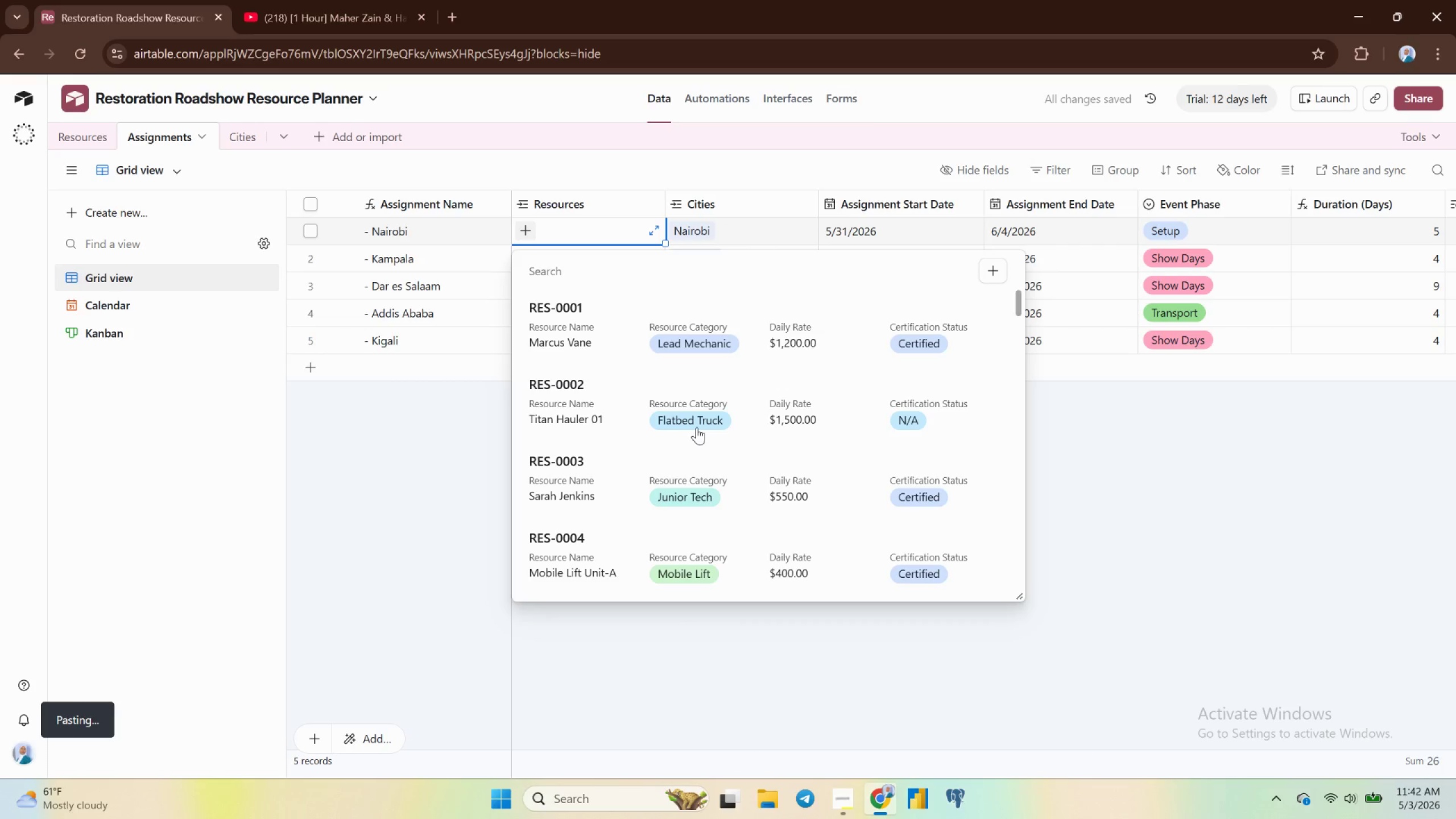 
wait(5.26)
 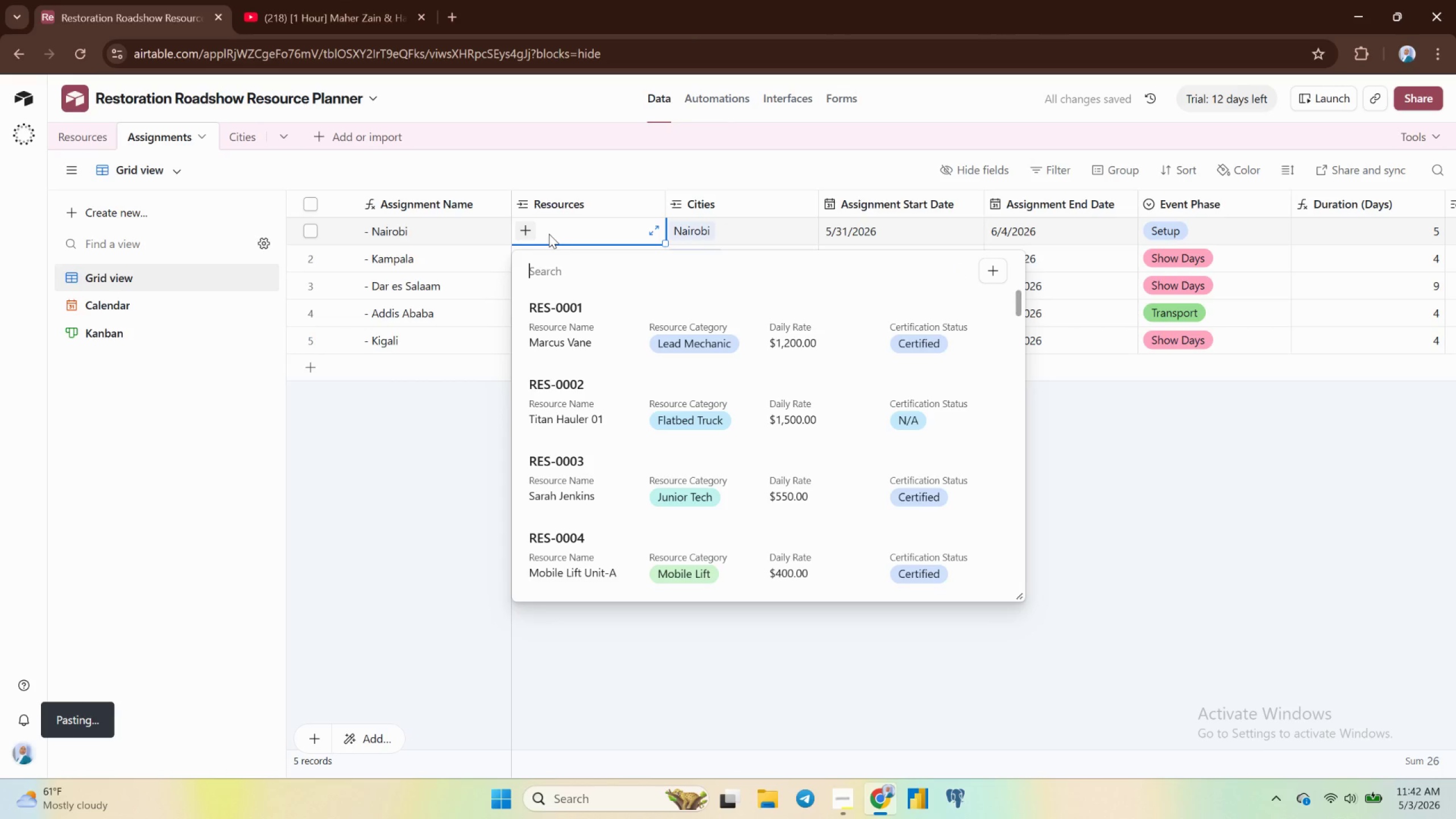 
left_click([697, 427])
 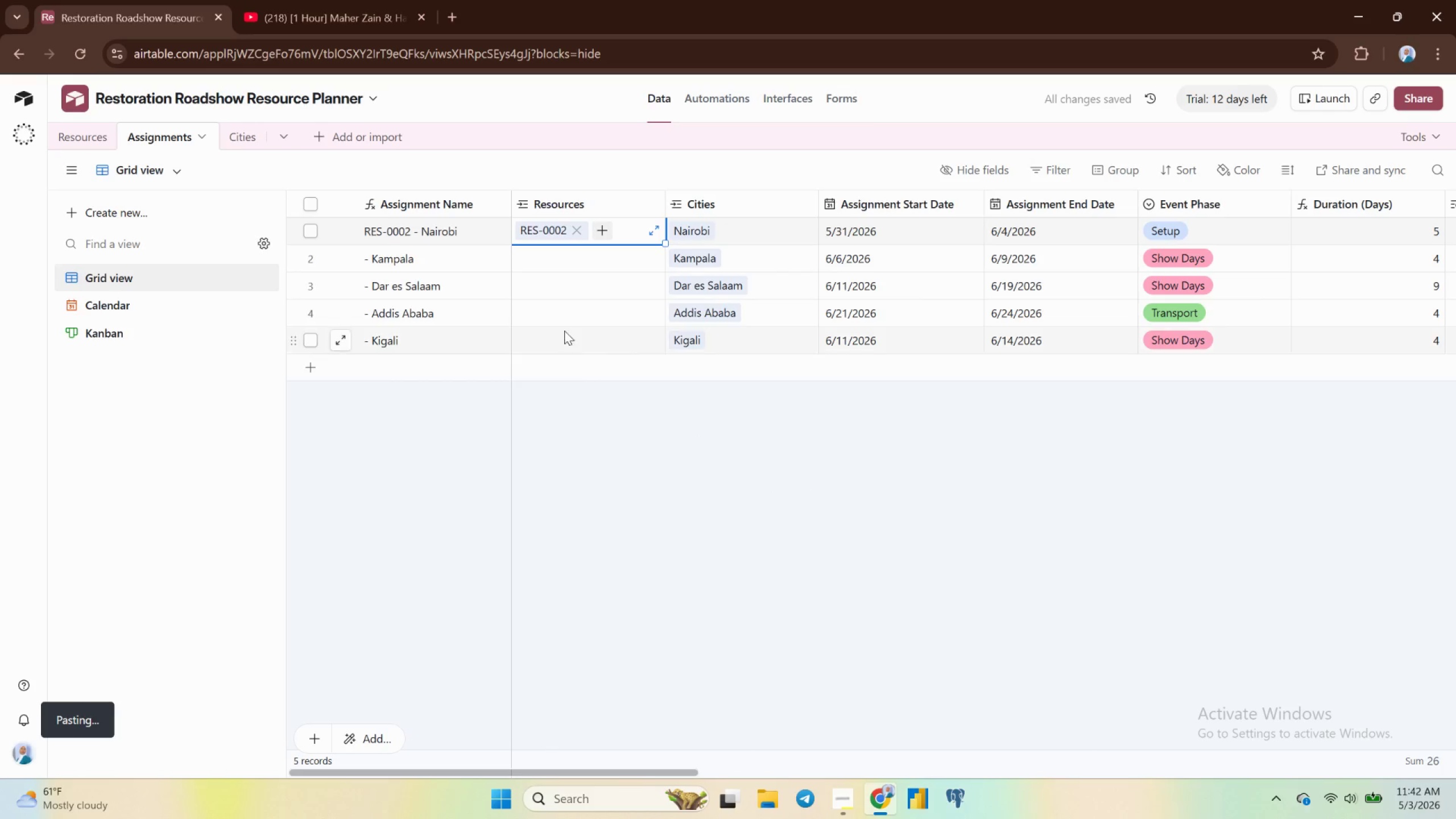 
left_click([583, 263])
 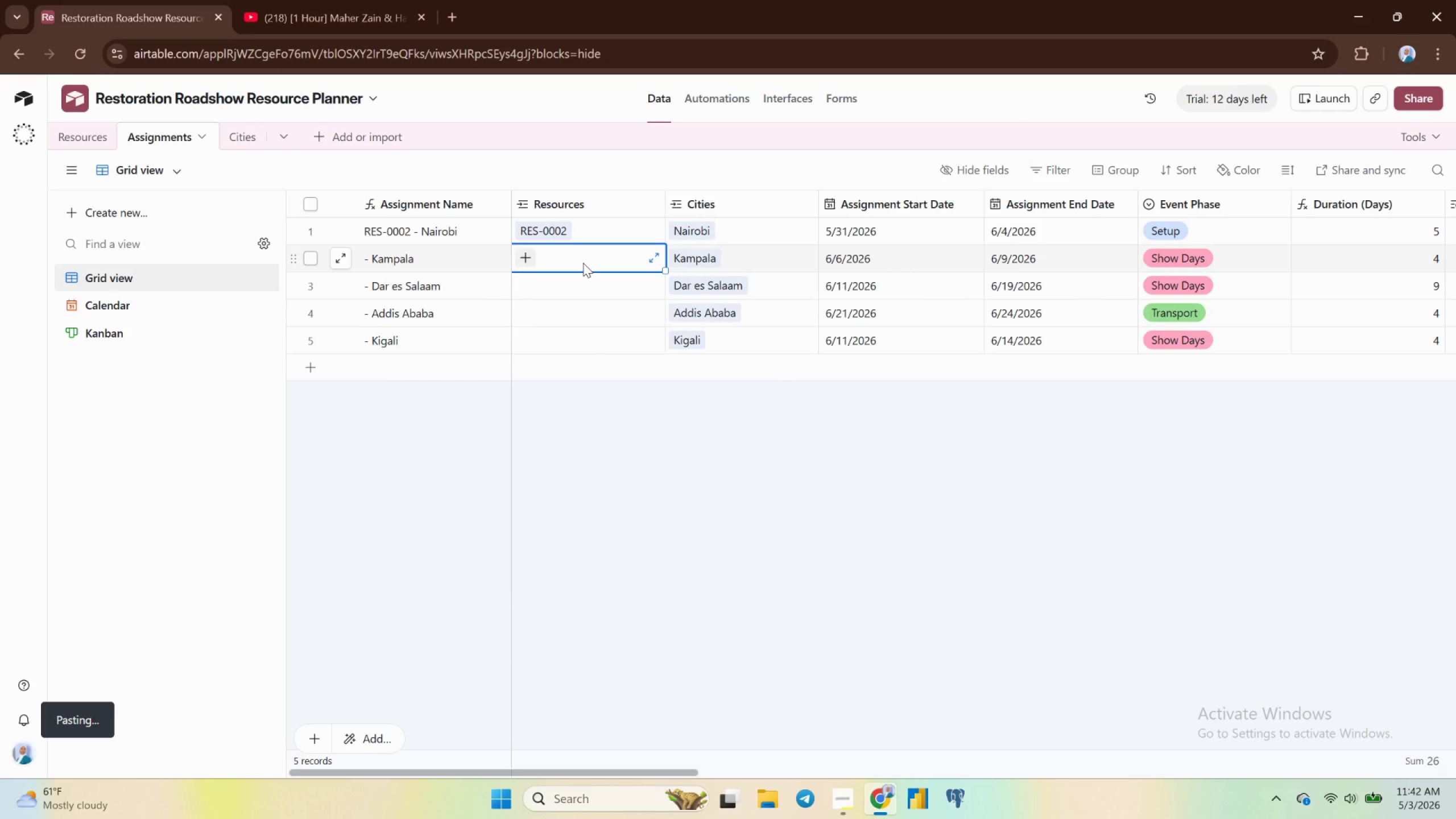 
wait(7.49)
 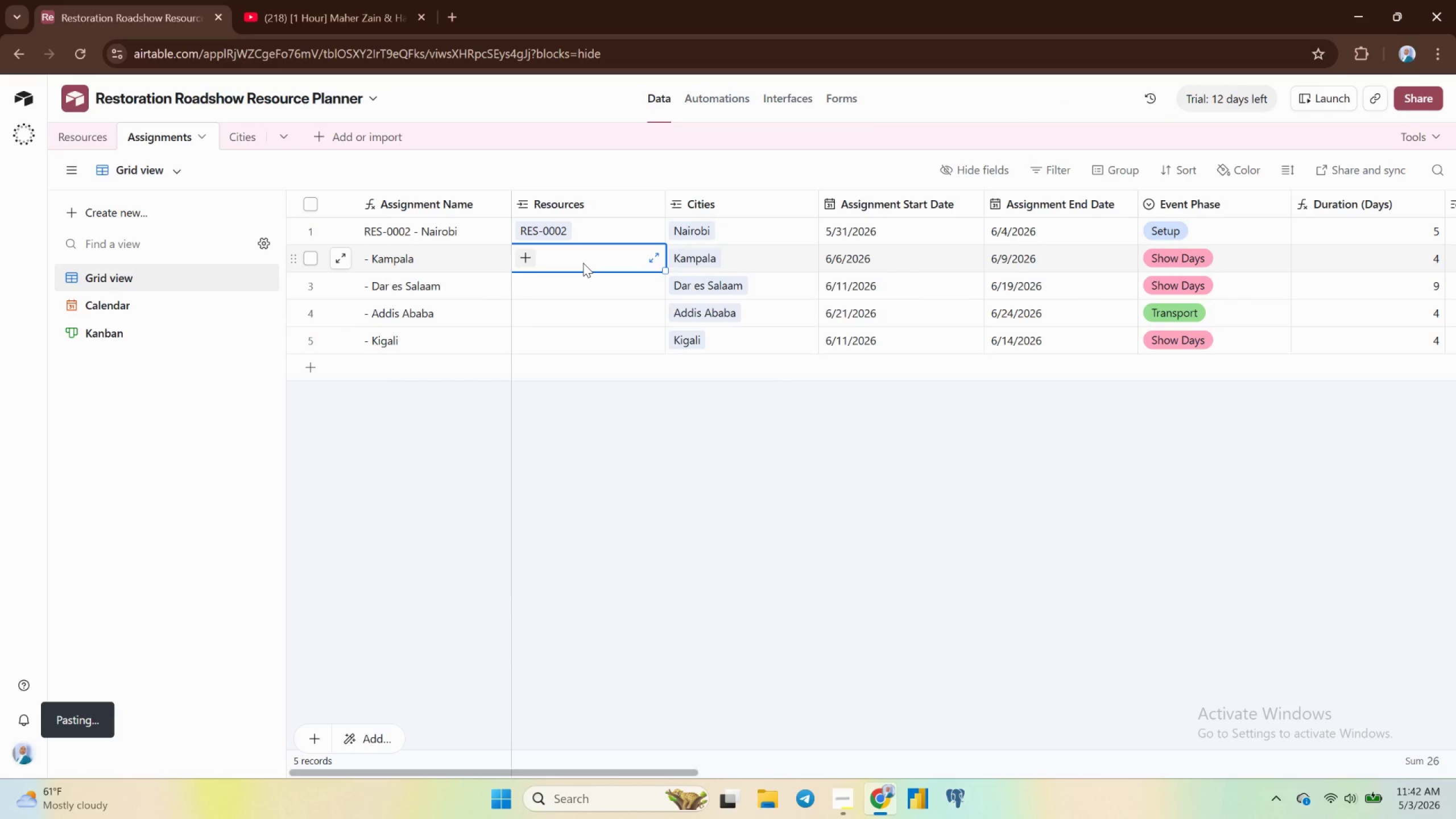 
double_click([583, 263])
 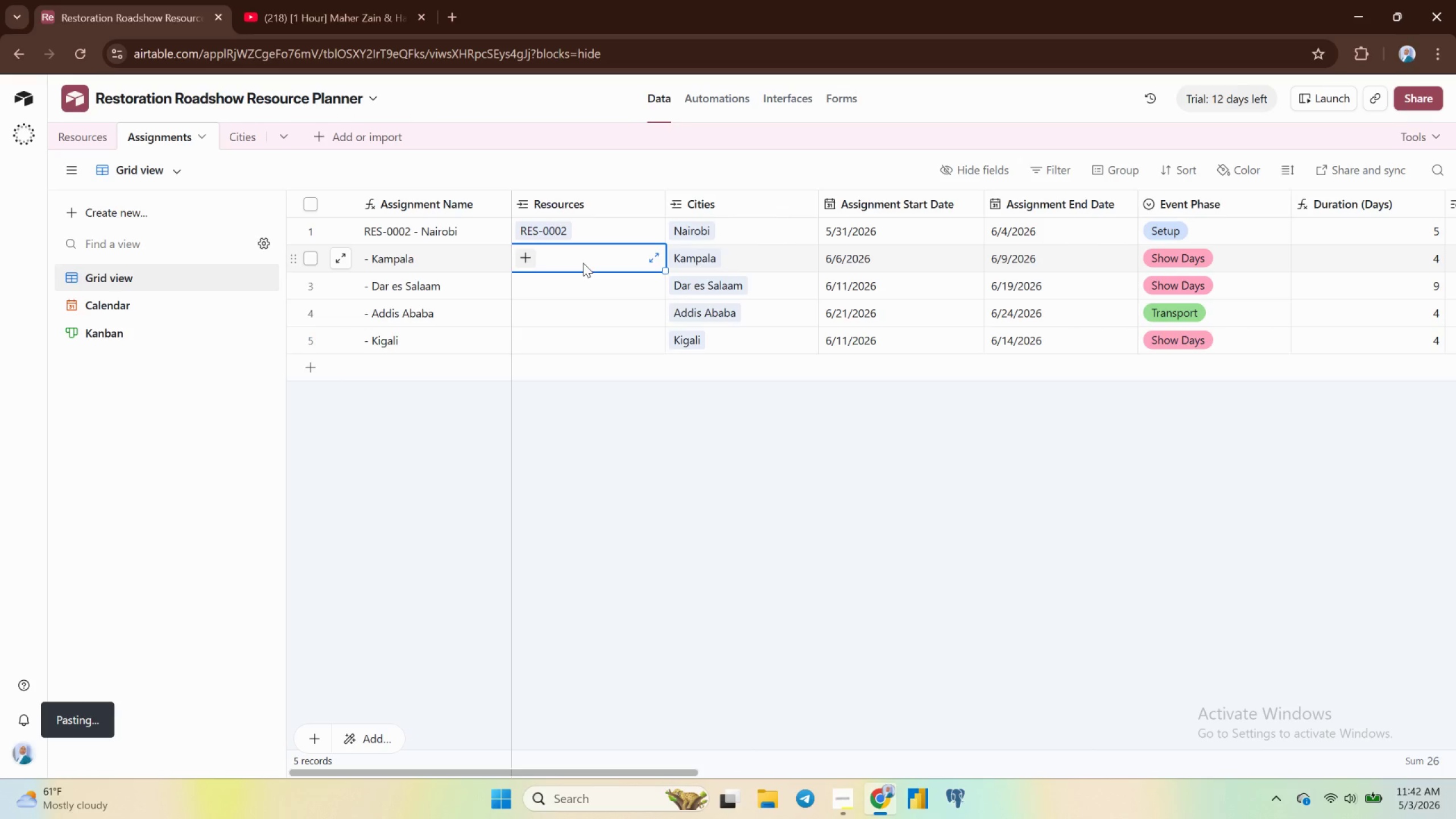 
double_click([583, 263])
 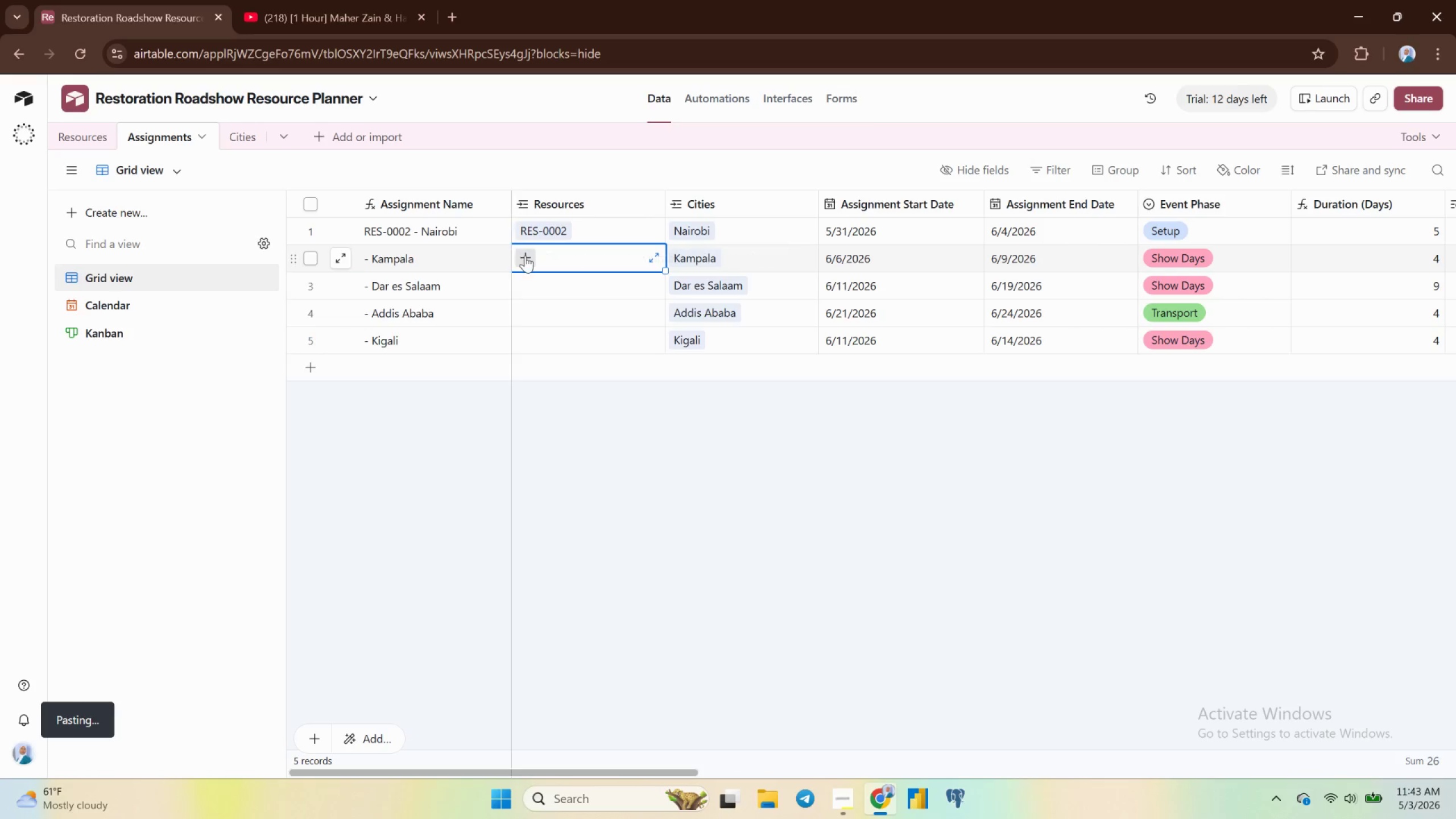 
left_click([528, 255])
 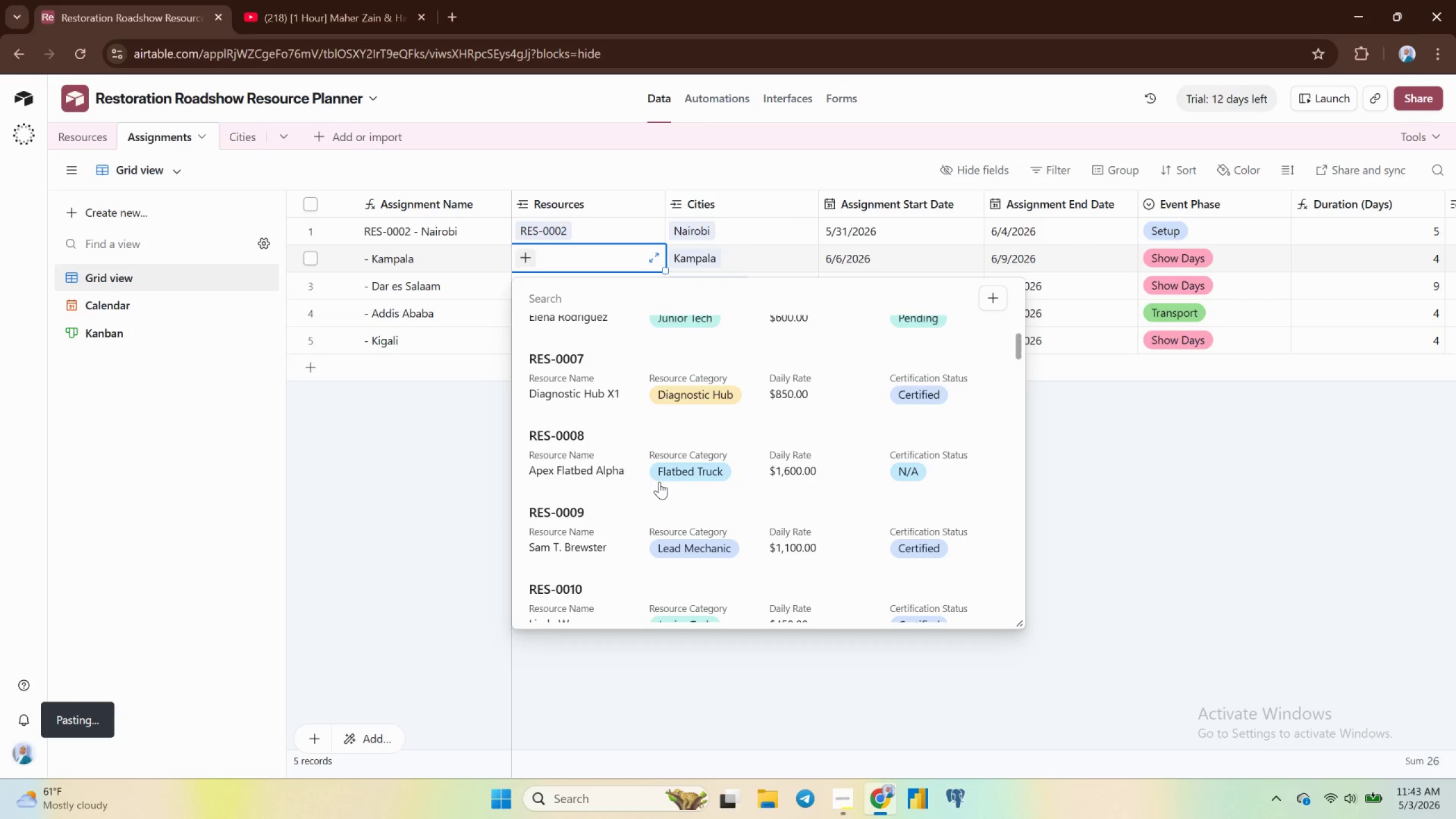 
wait(13.49)
 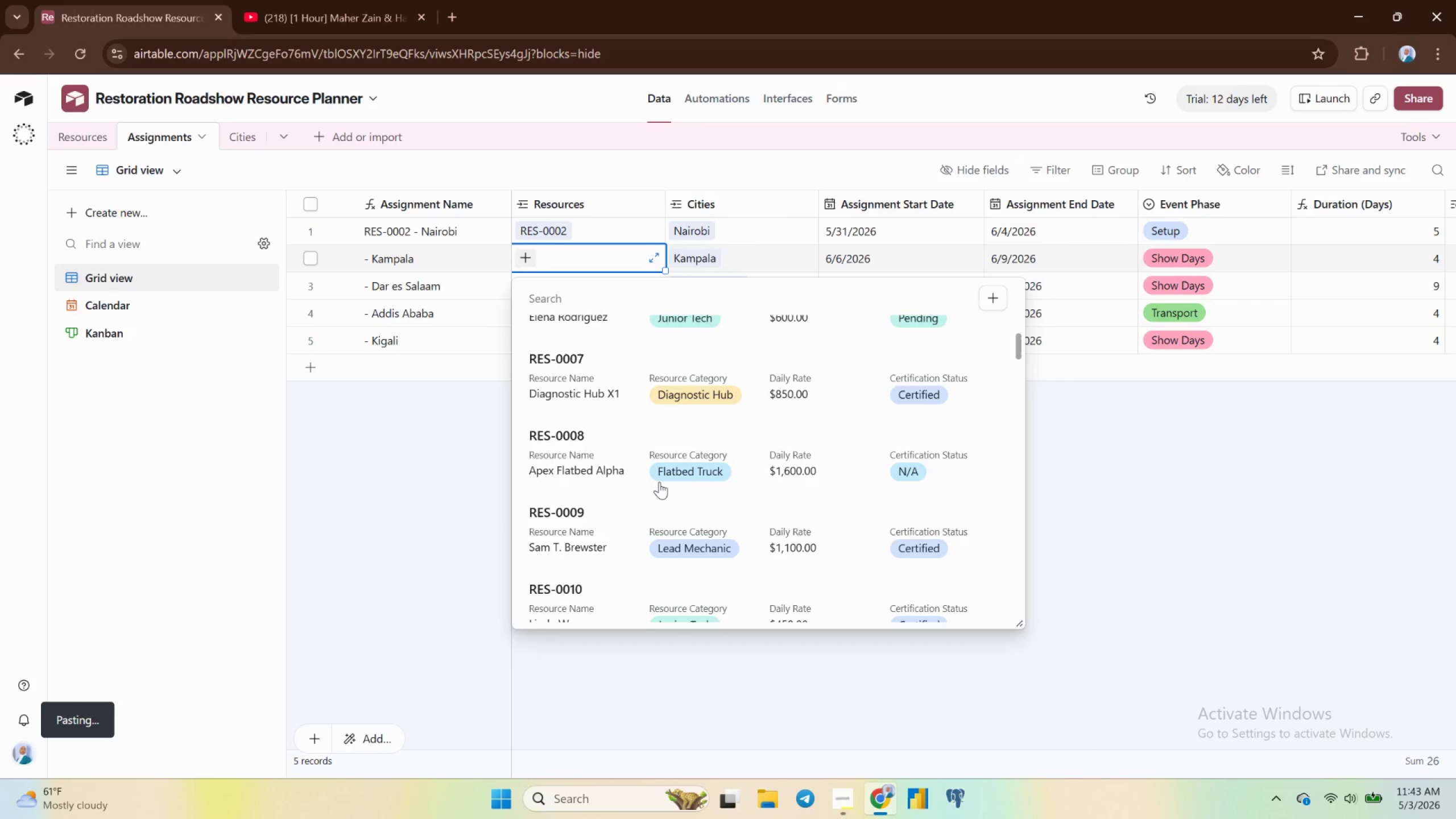 
left_click([694, 408])
 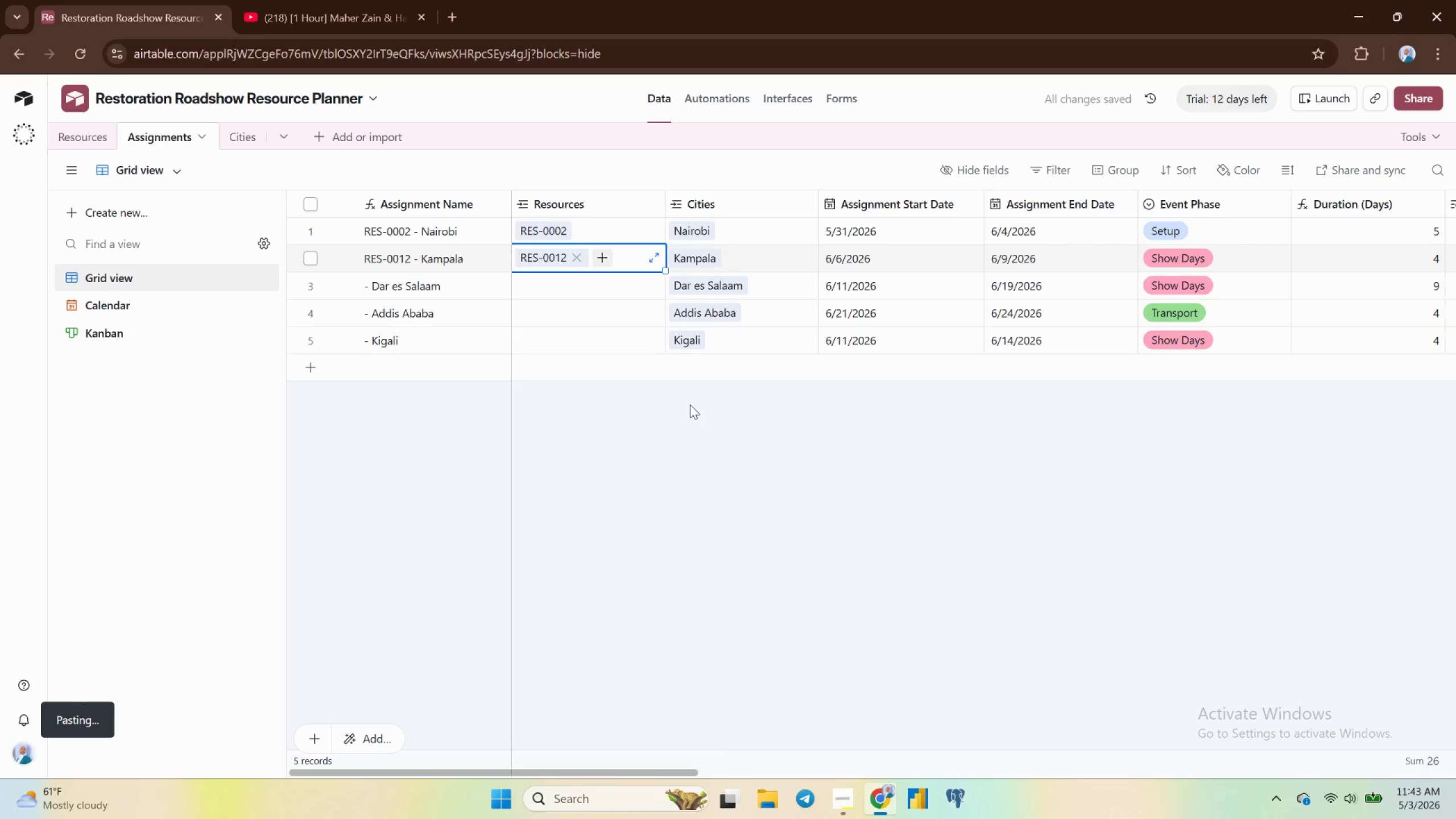 
left_click([568, 291])
 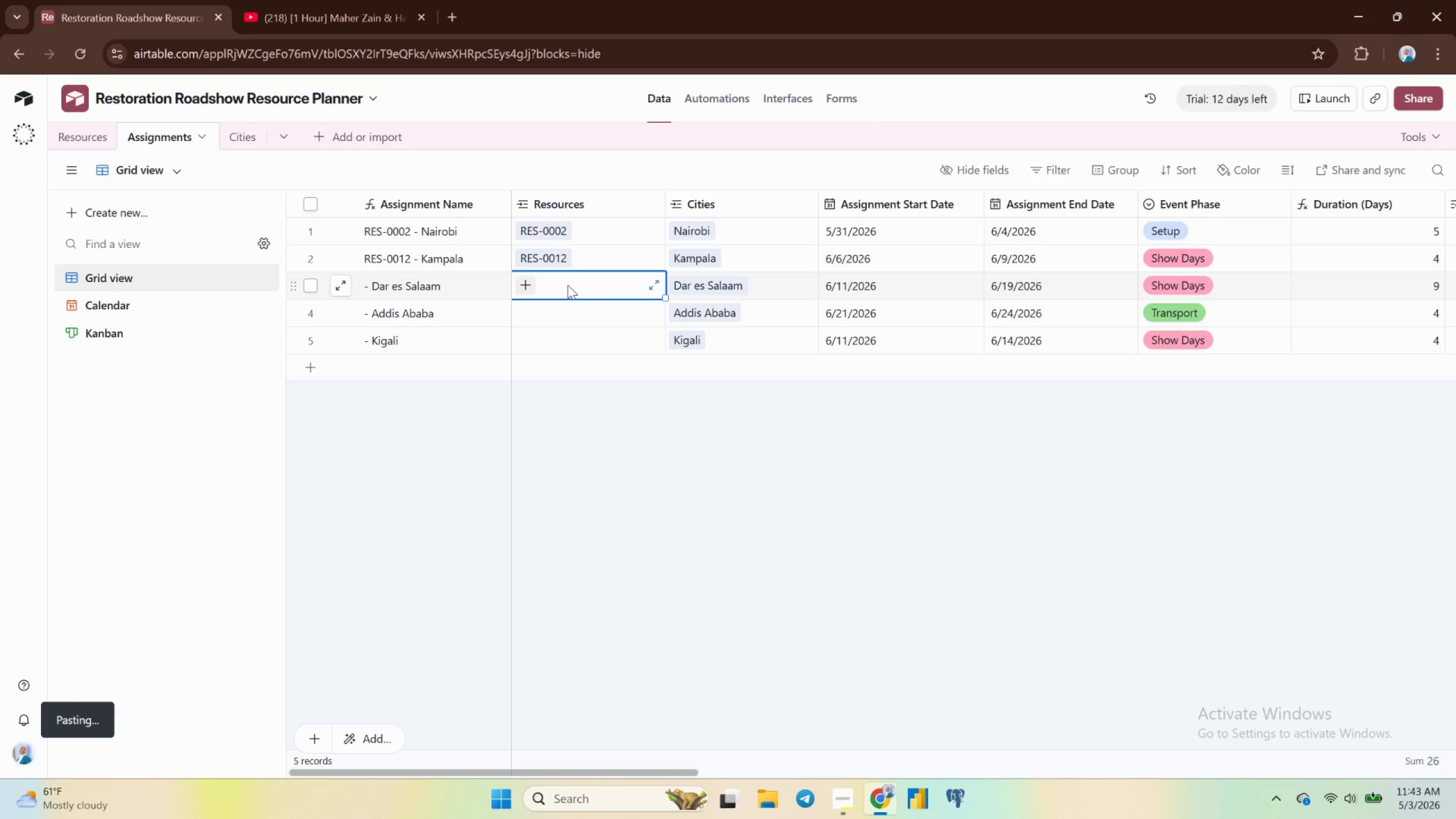 
wait(30.52)
 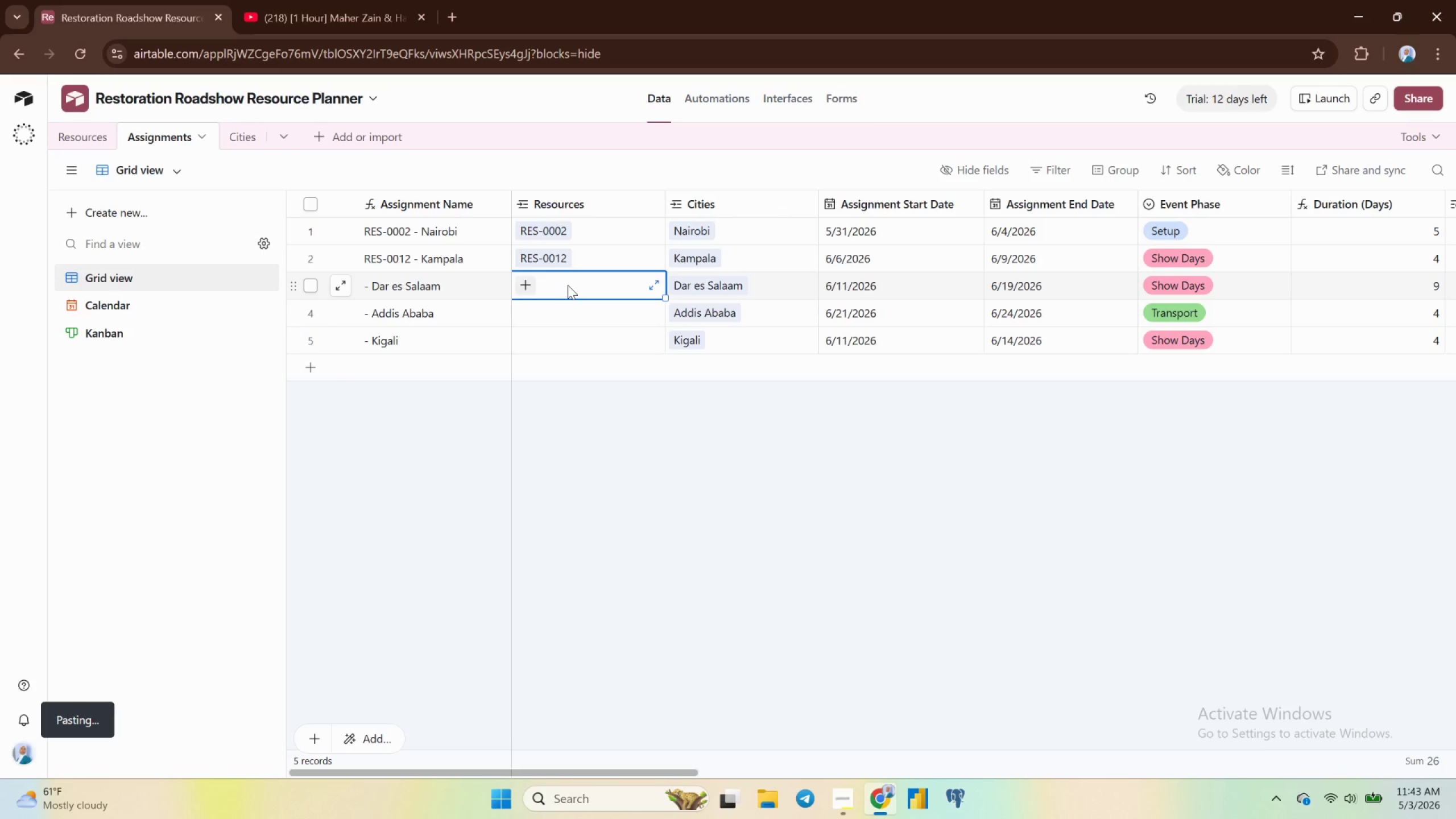 
left_click([1215, 237])
 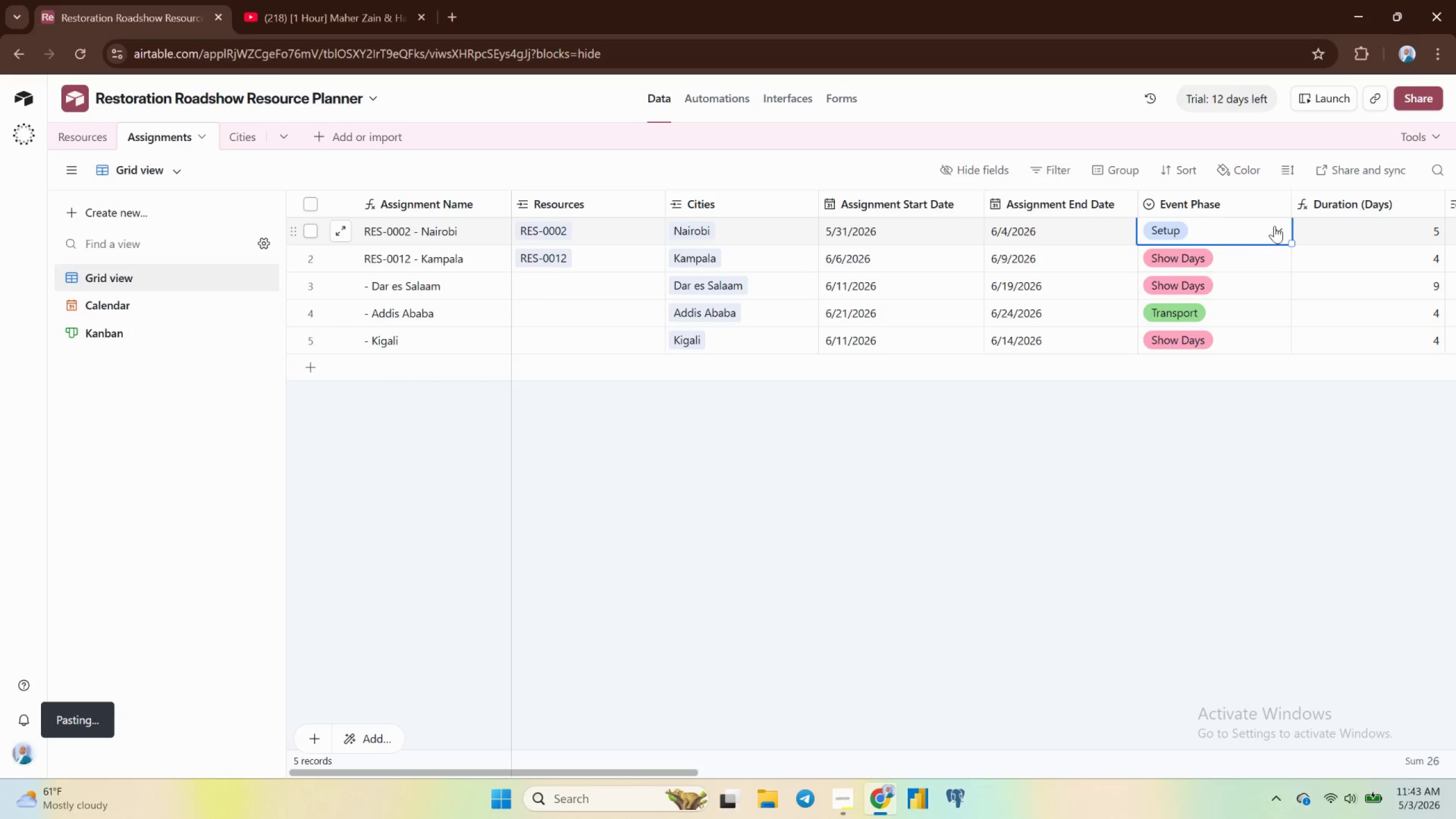 
left_click([1275, 226])
 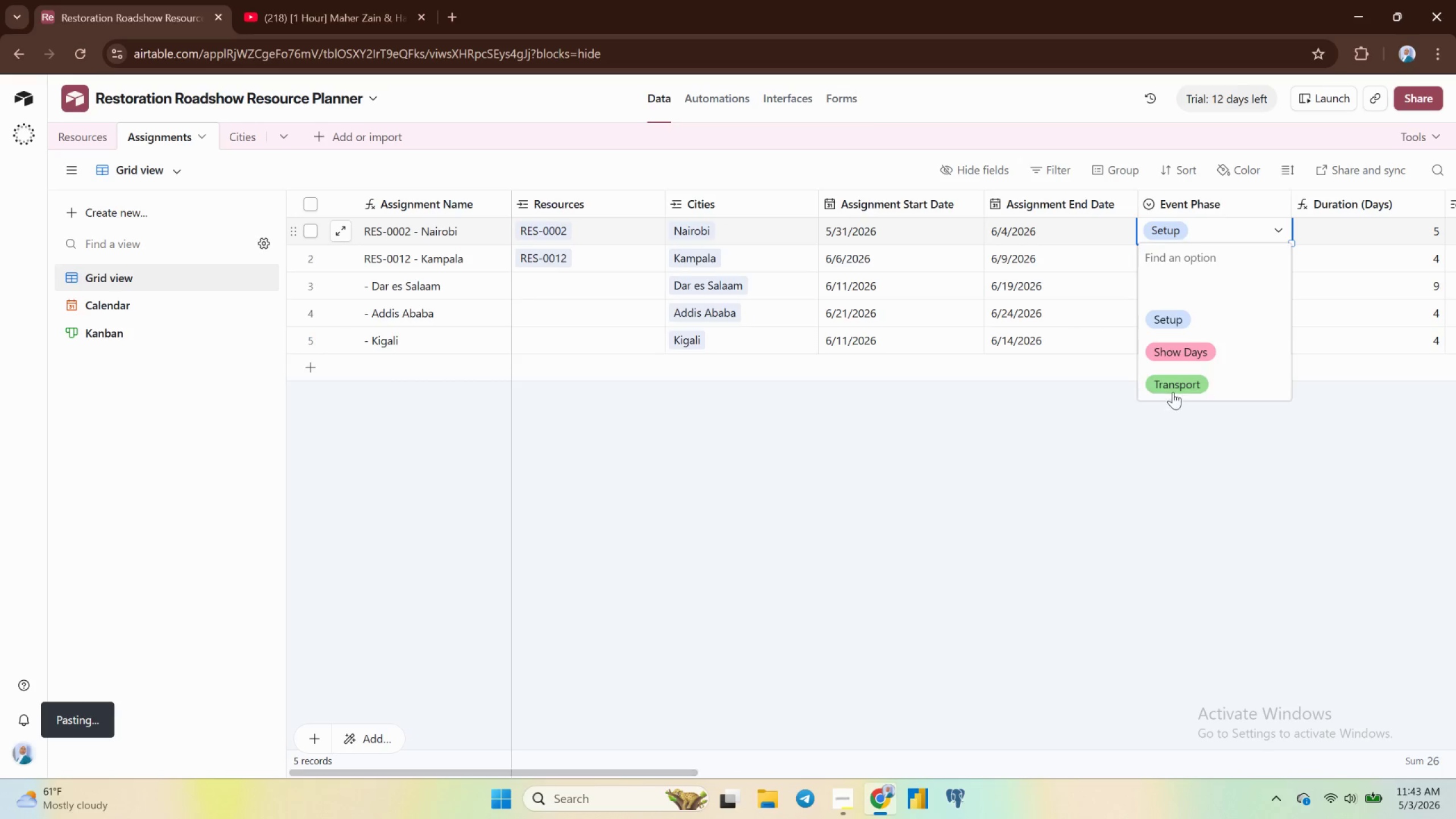 
left_click([1173, 391])
 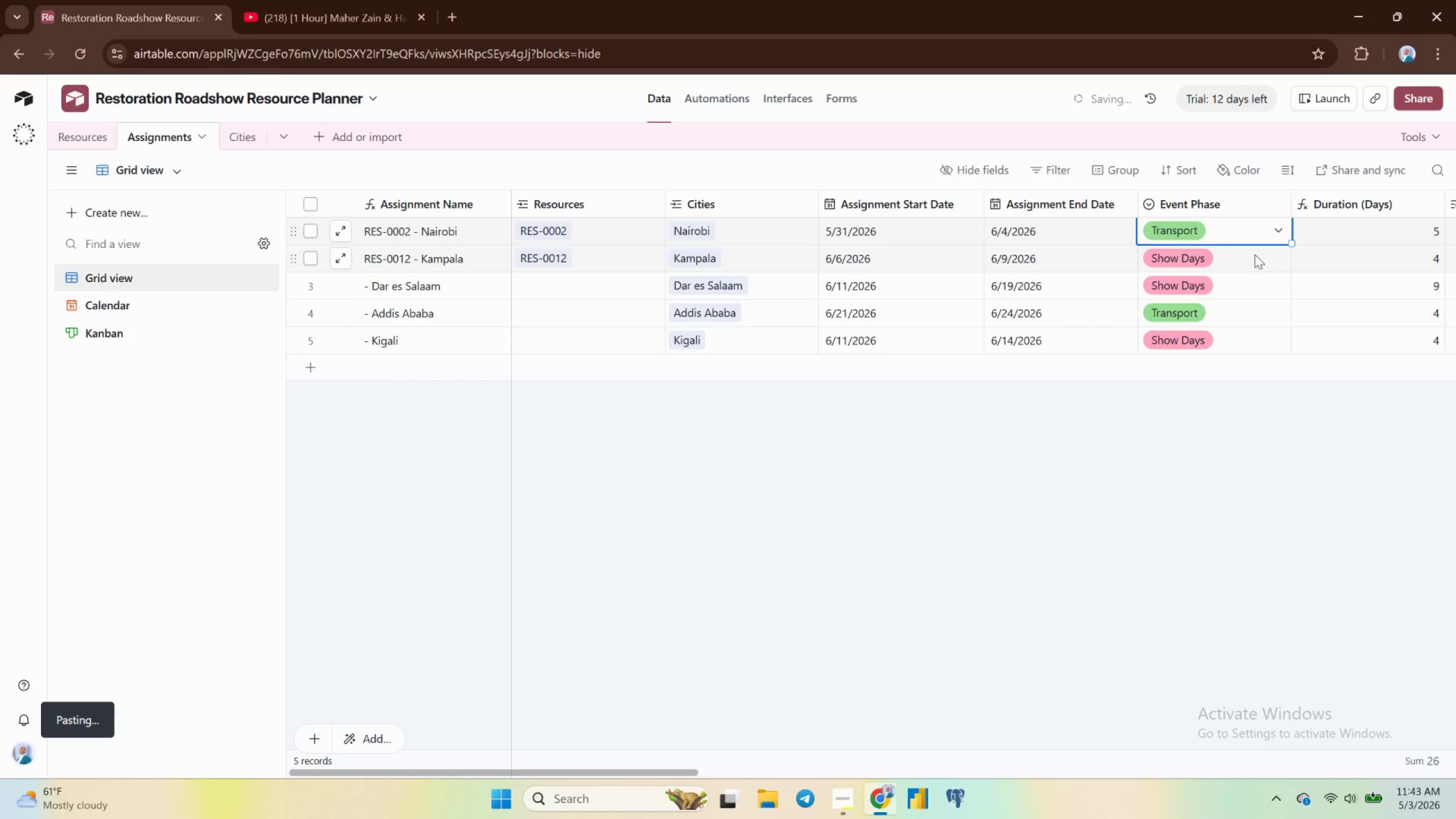 
left_click([1258, 254])
 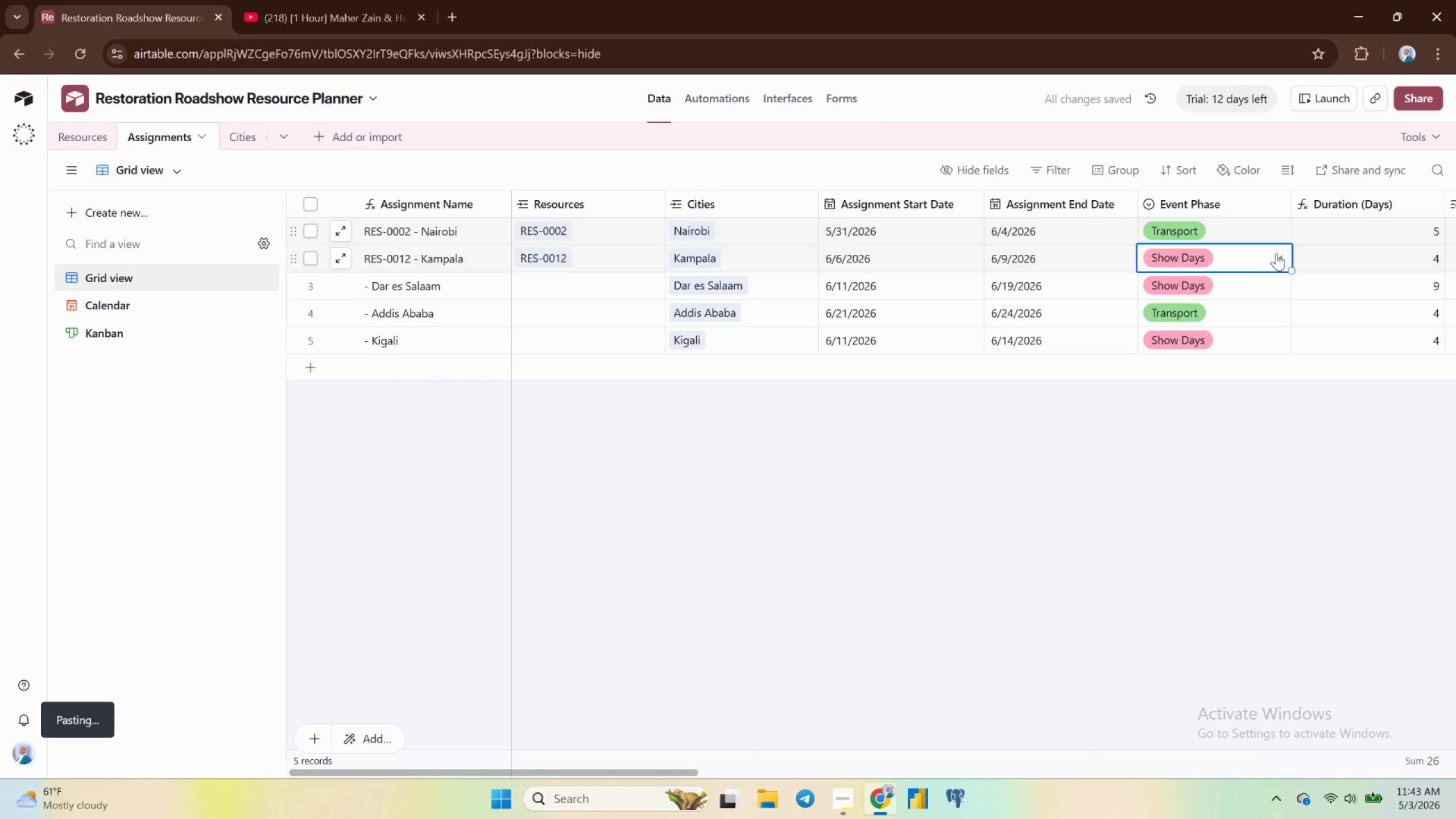 
left_click([1276, 253])
 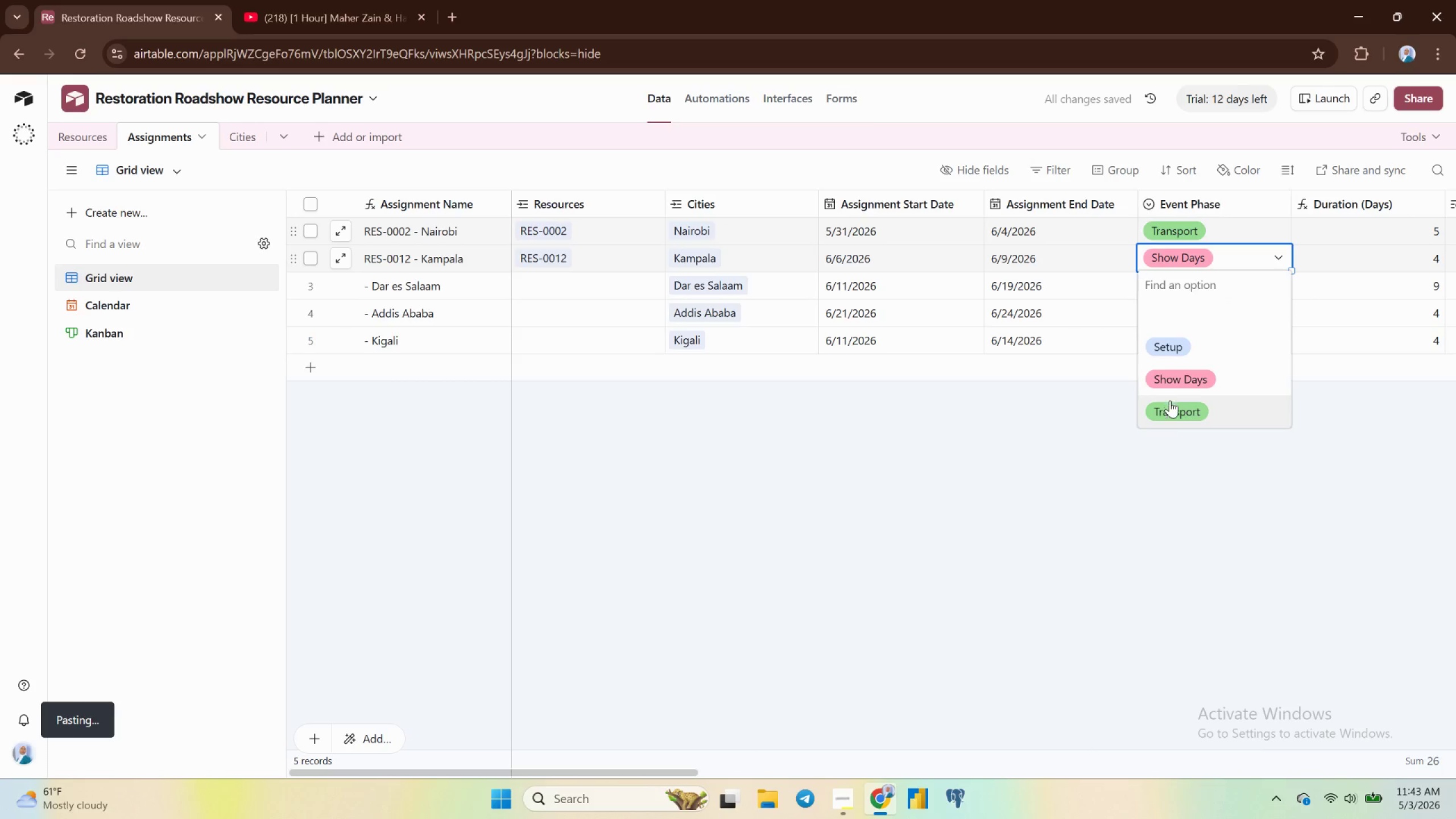 
left_click([1170, 411])
 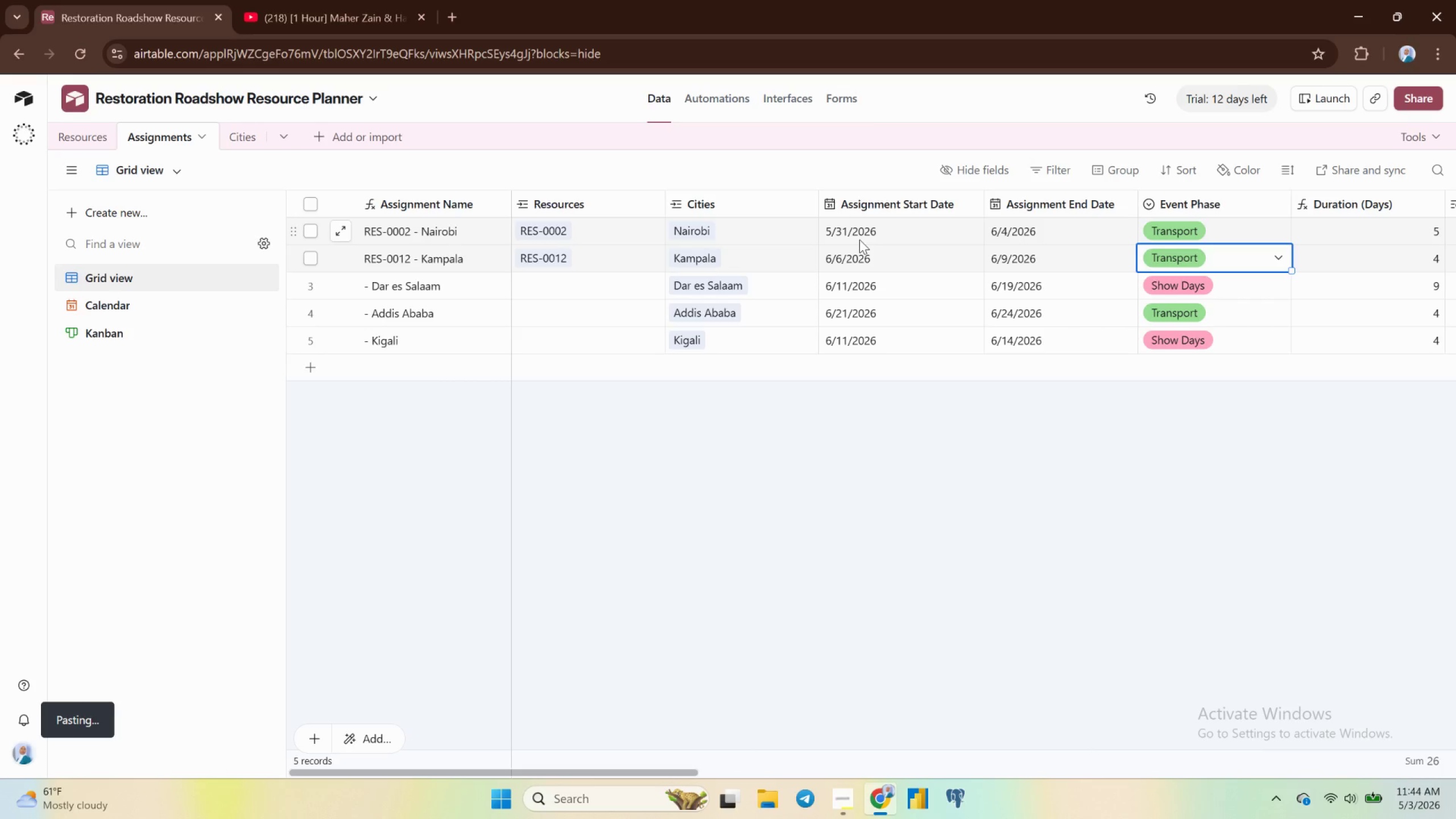 
wait(20.49)
 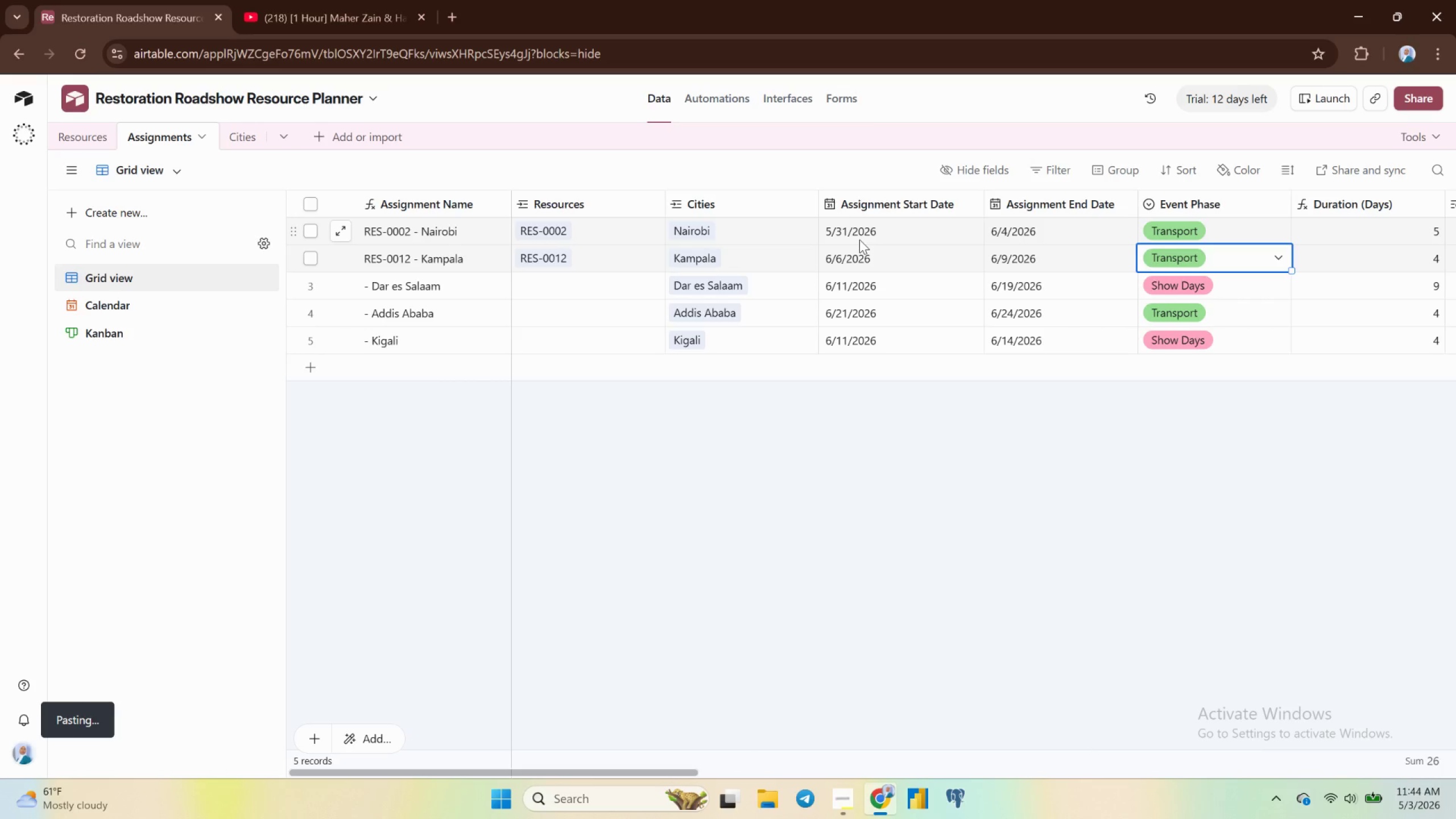 
left_click([884, 235])
 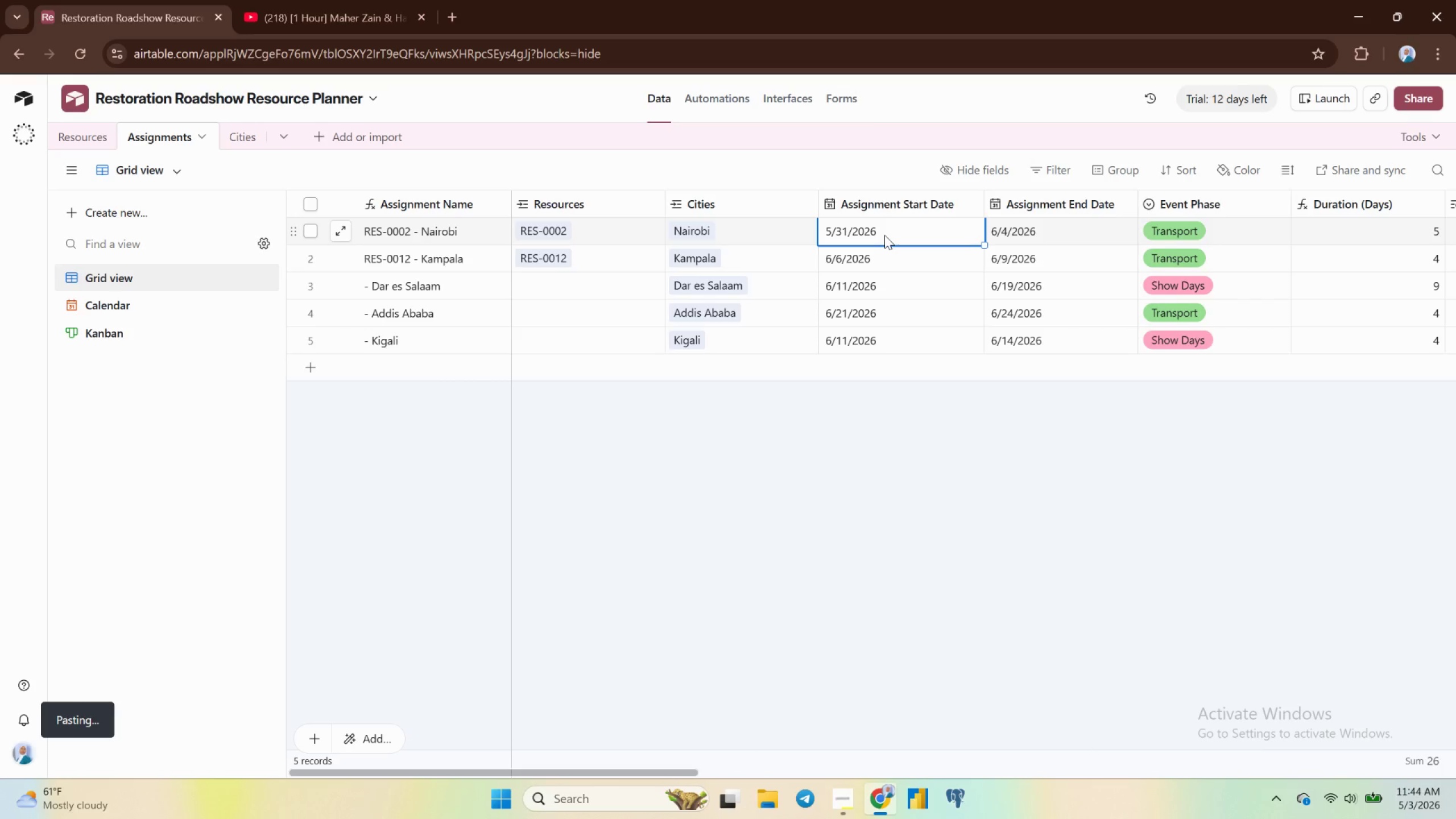 
double_click([884, 235])
 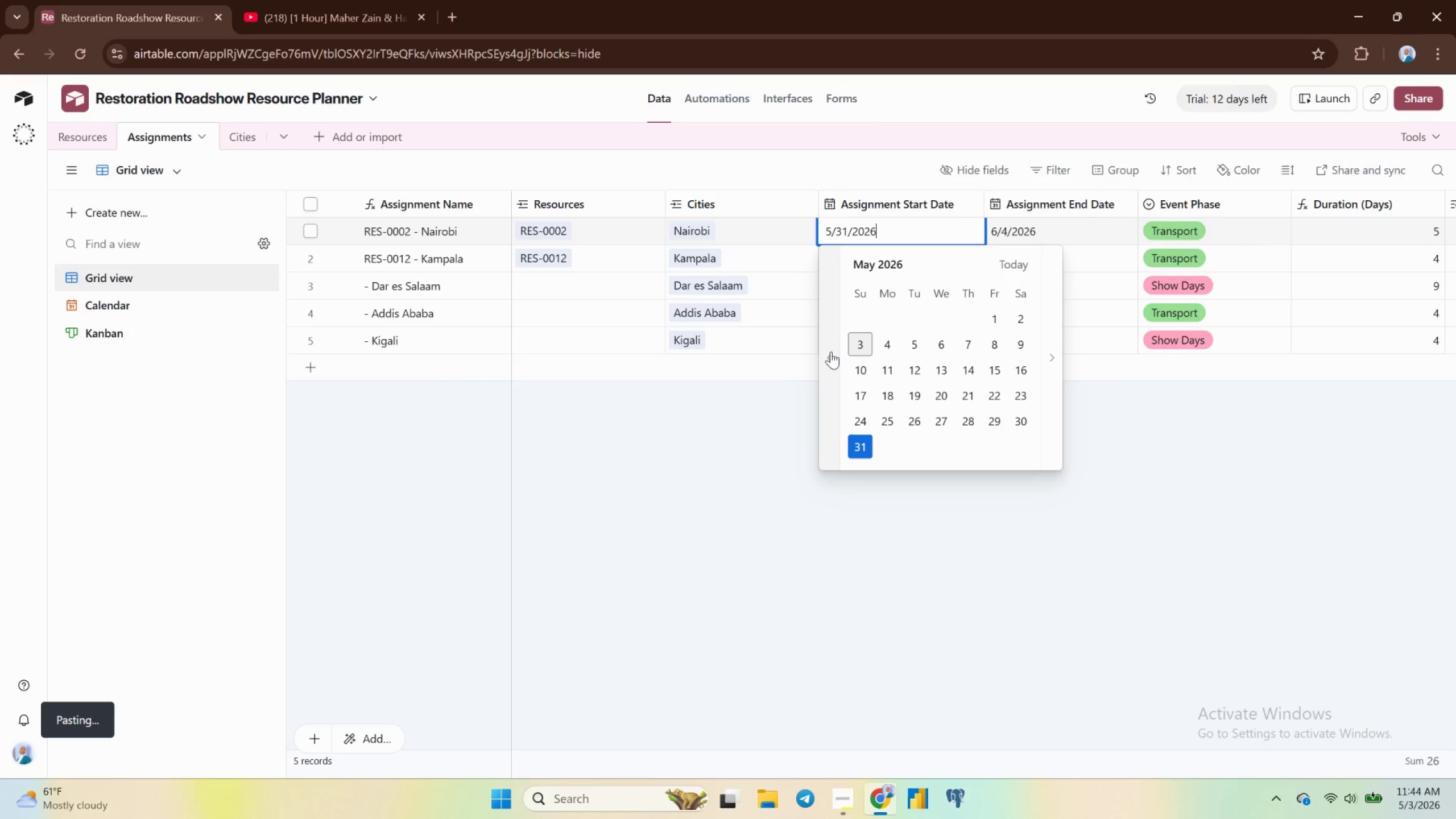 
left_click([831, 351])
 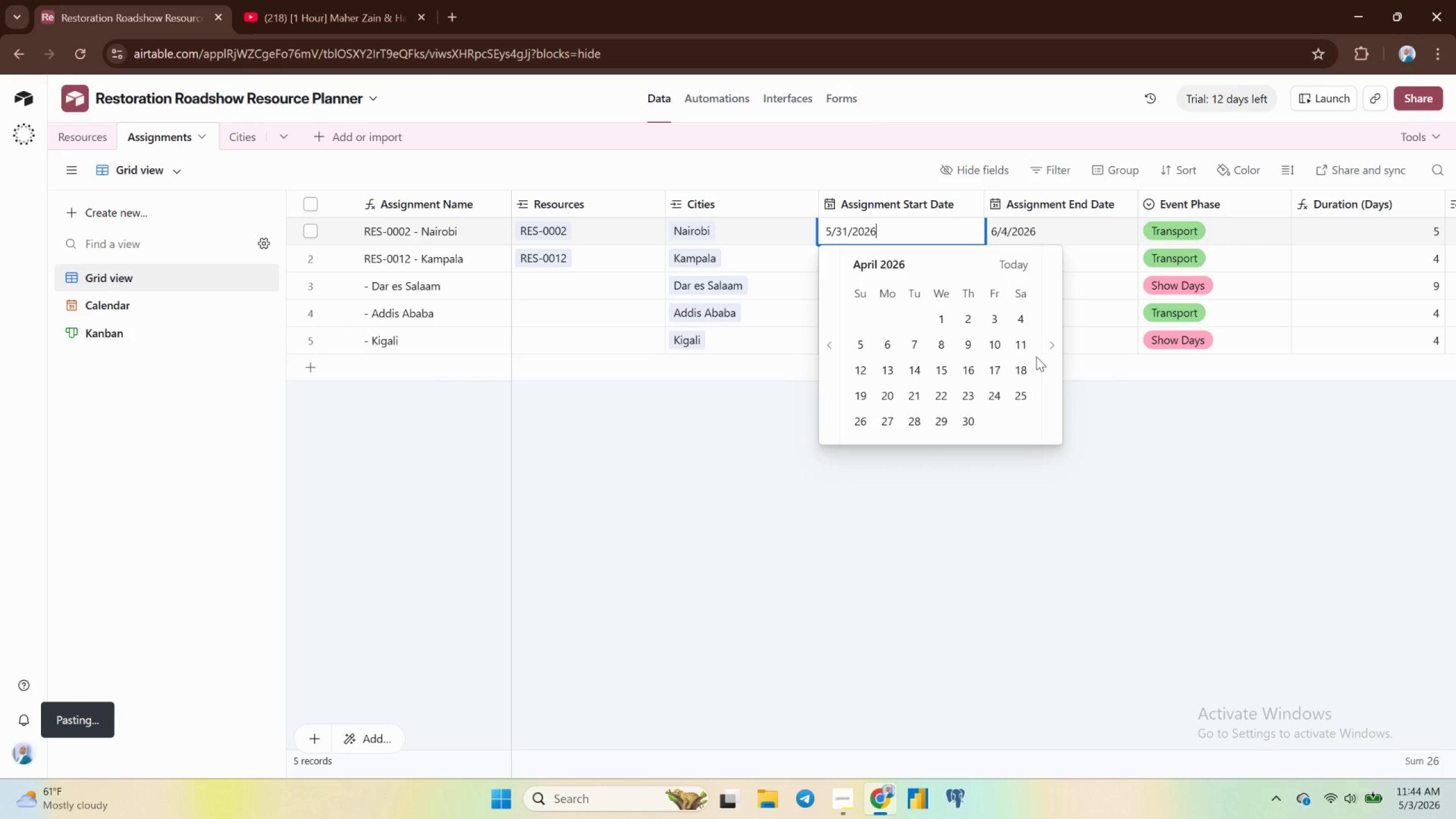 
left_click([1045, 353])
 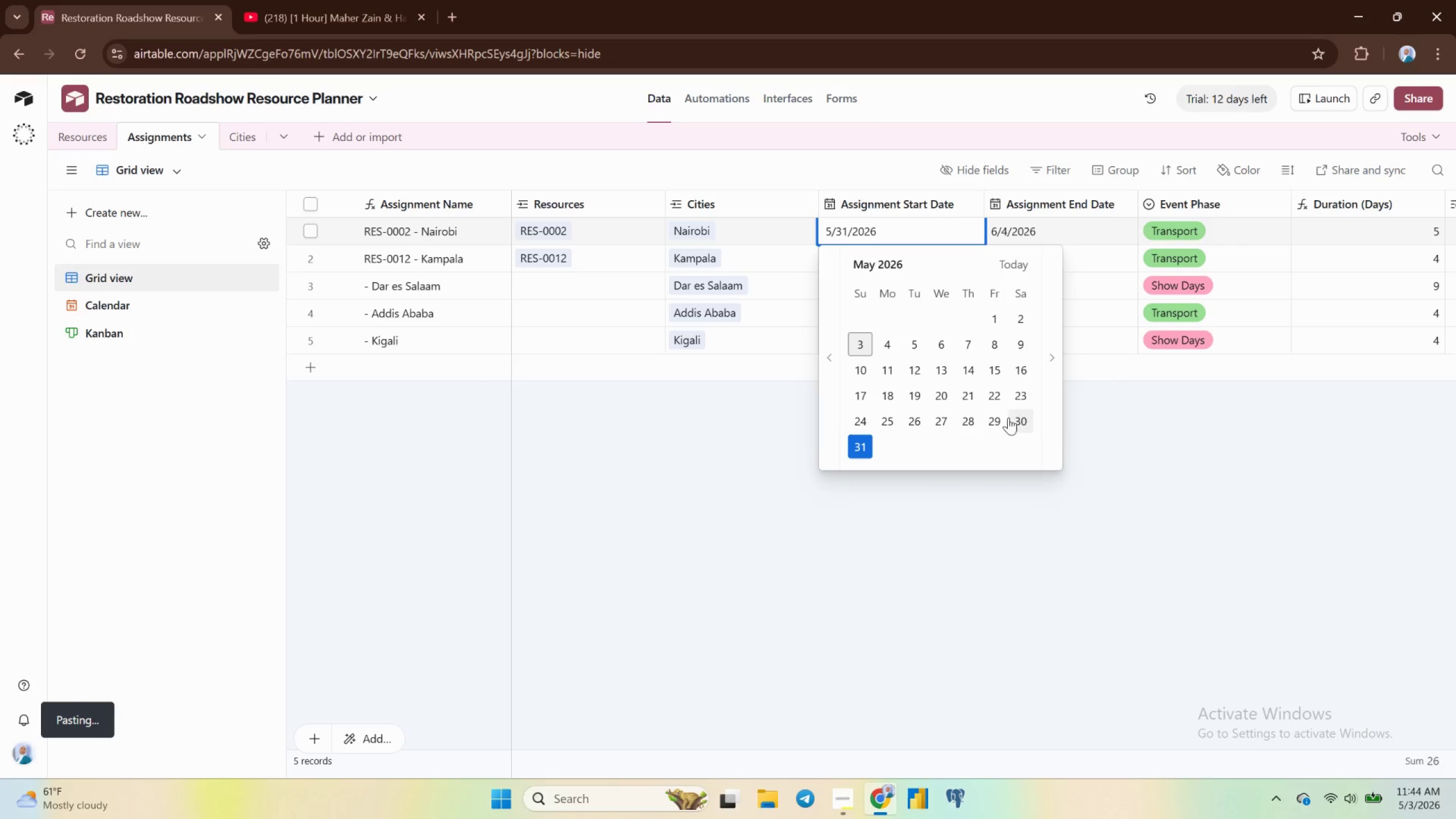 
left_click([1003, 420])
 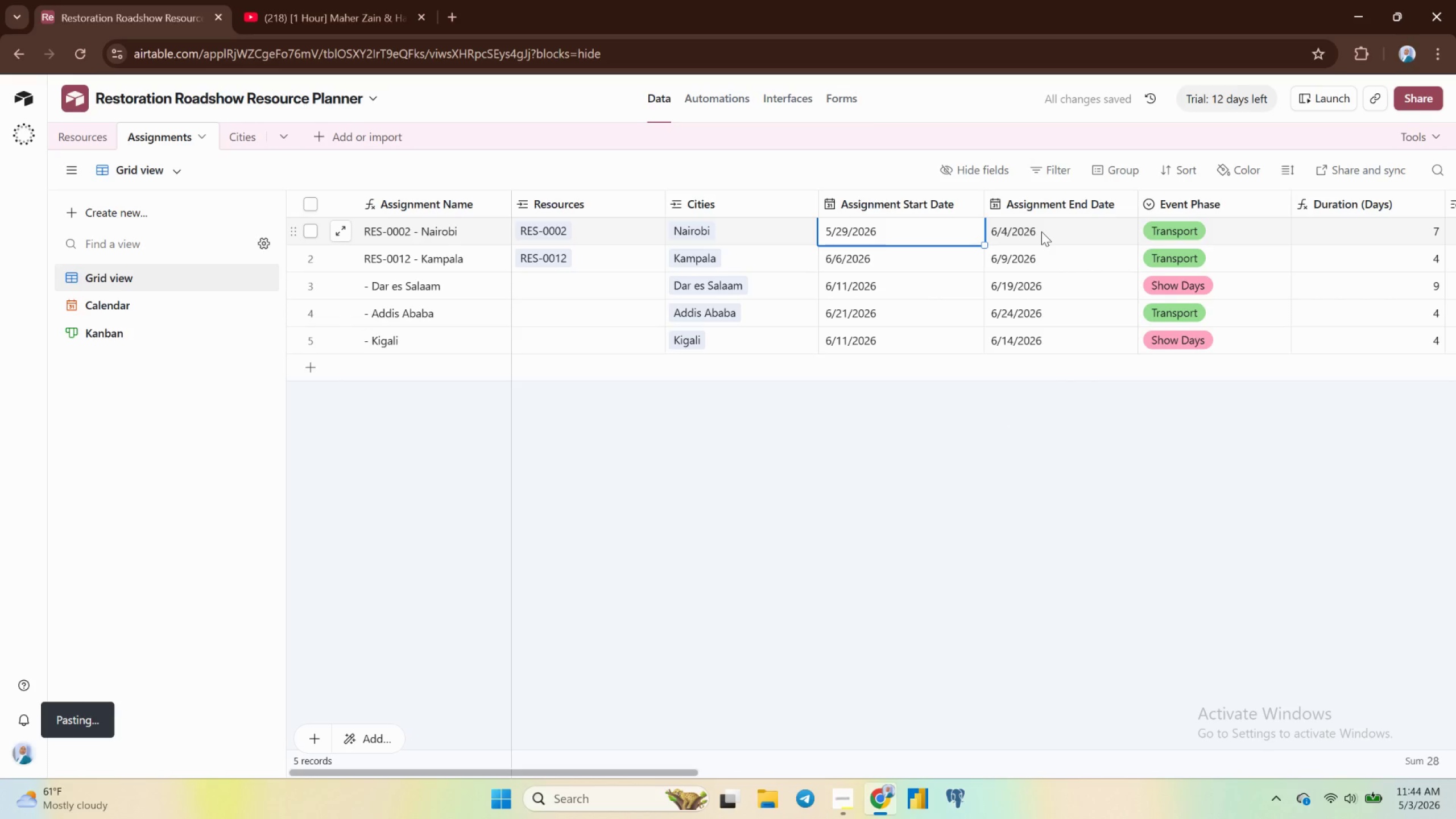 
left_click([1041, 231])
 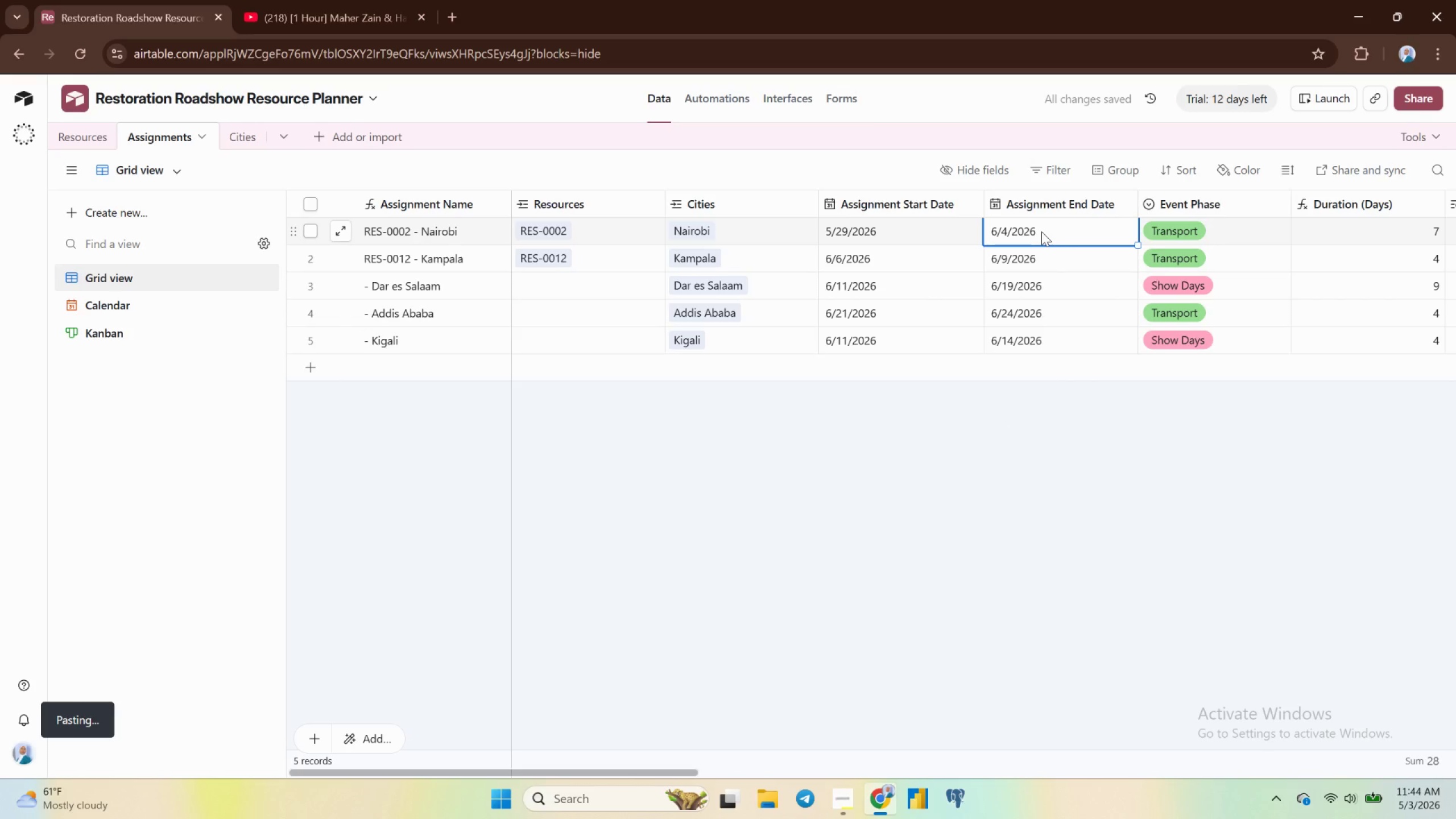 
double_click([1041, 231])
 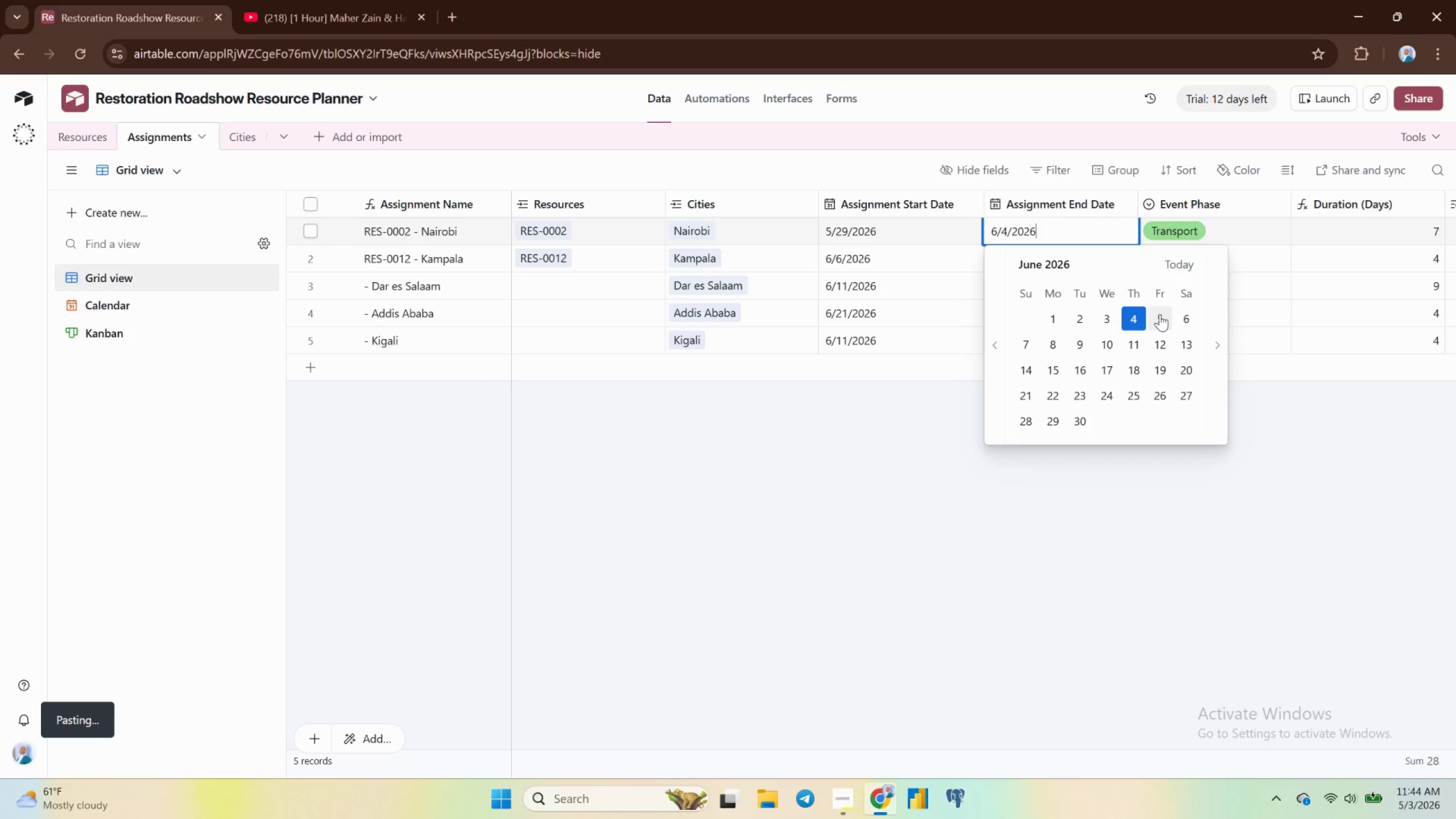 
left_click([1160, 314])
 